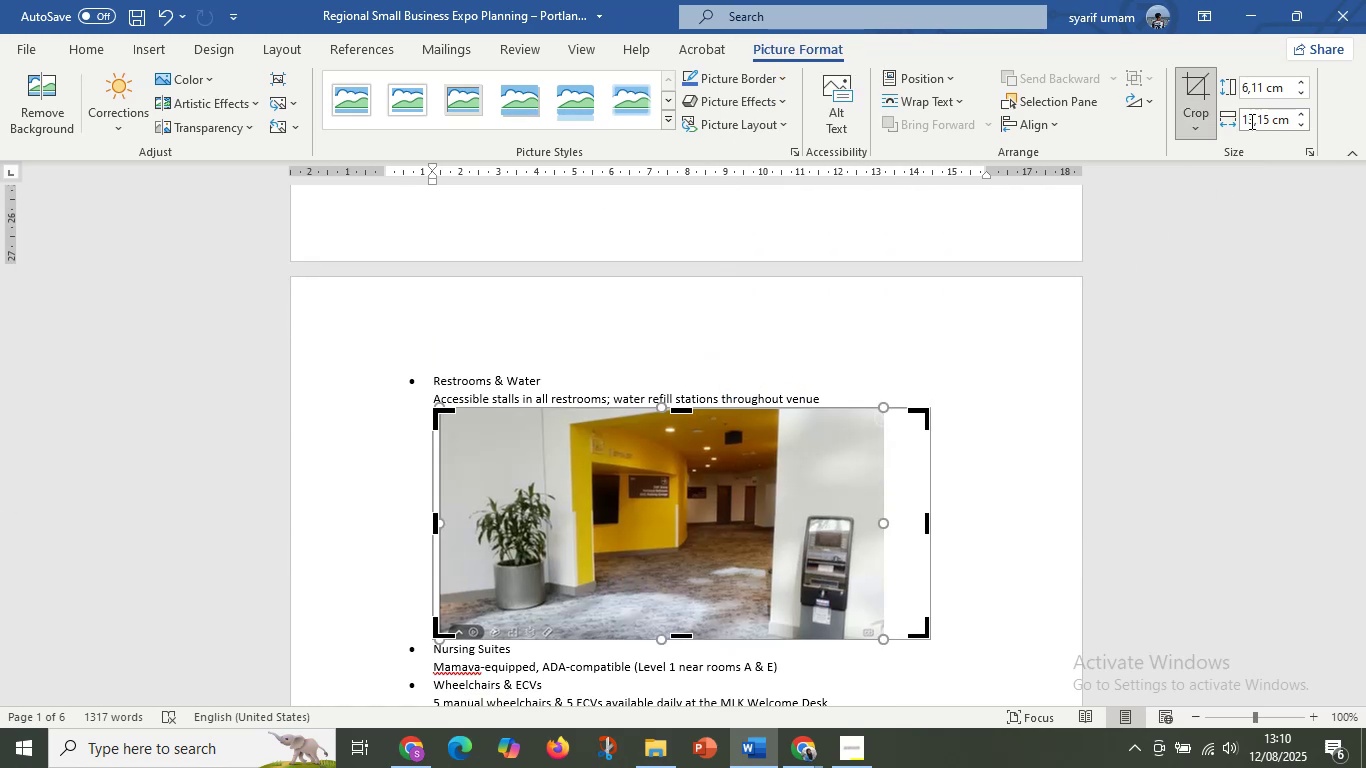 
left_click([1267, 122])
 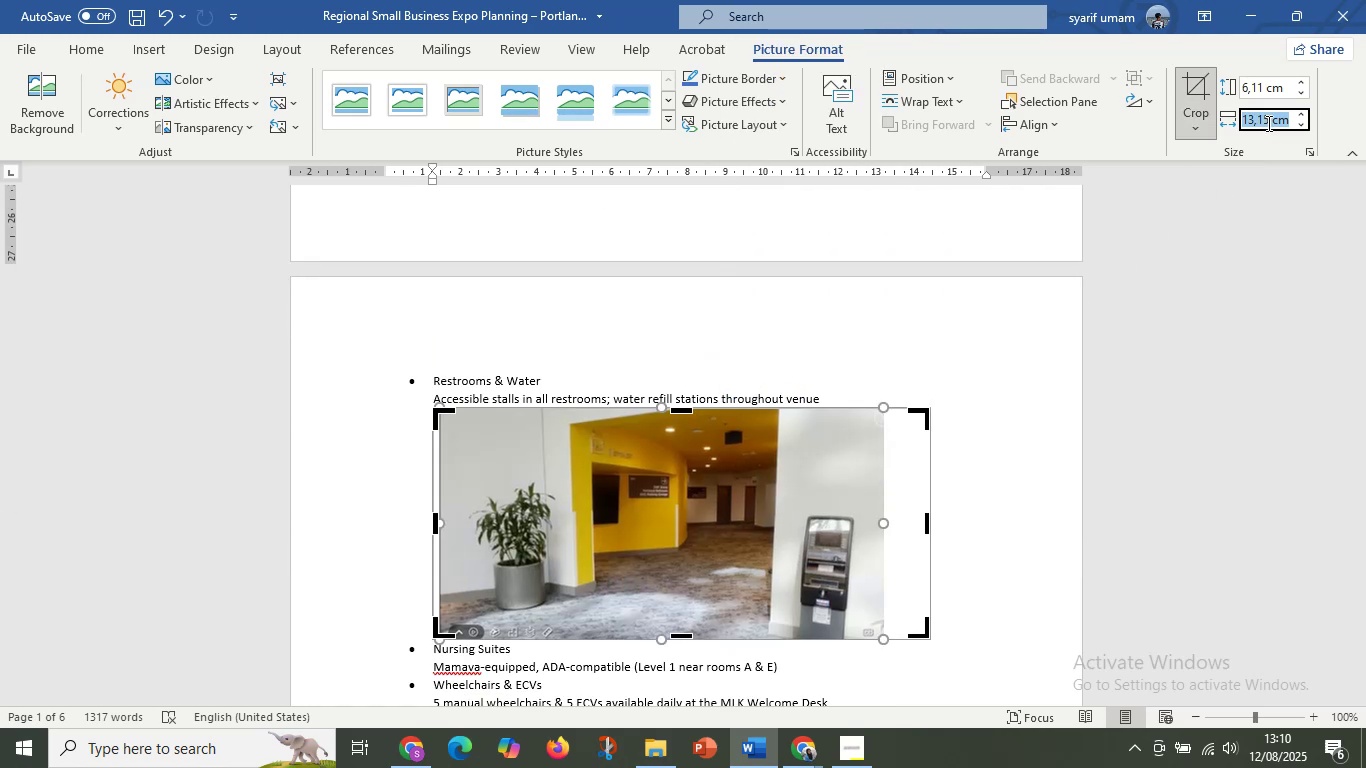 
key(Control+V)
 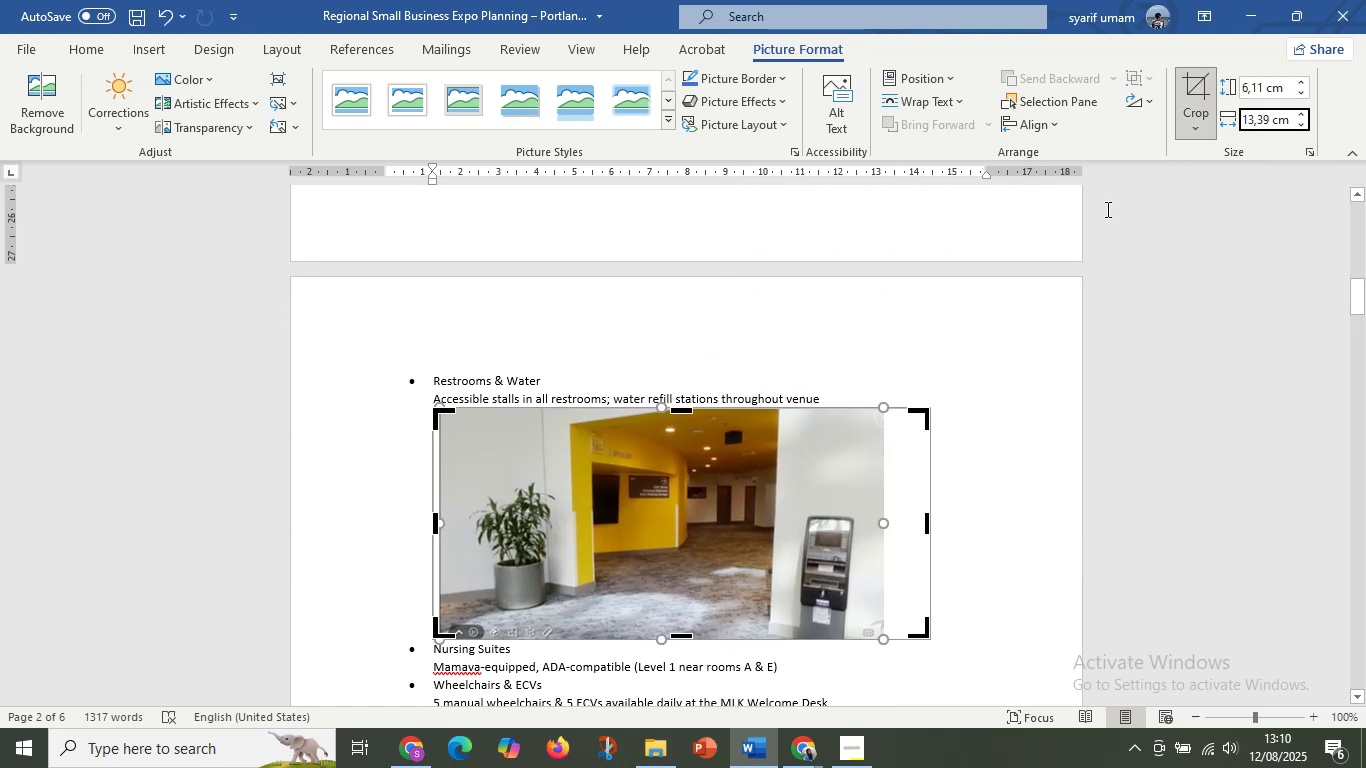 
key(Enter)
 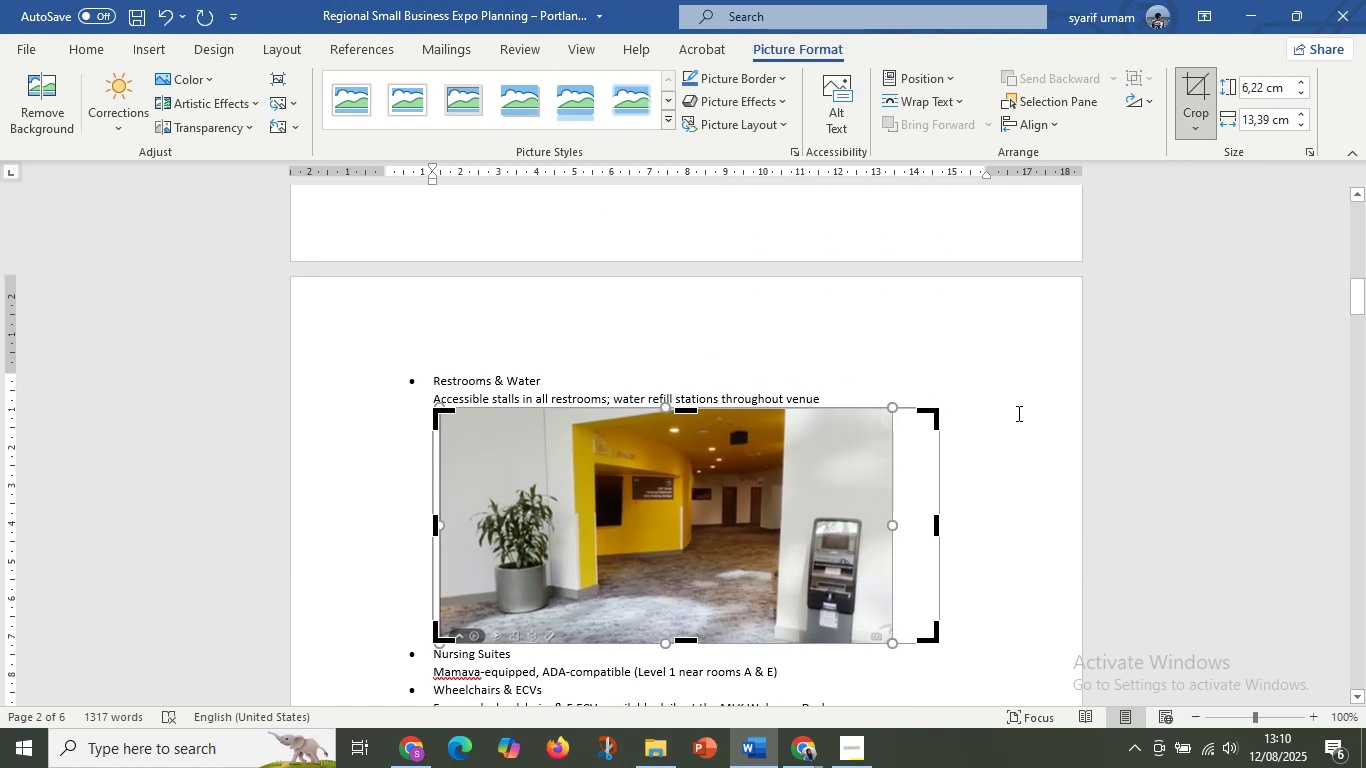 
key(Control+Z)
 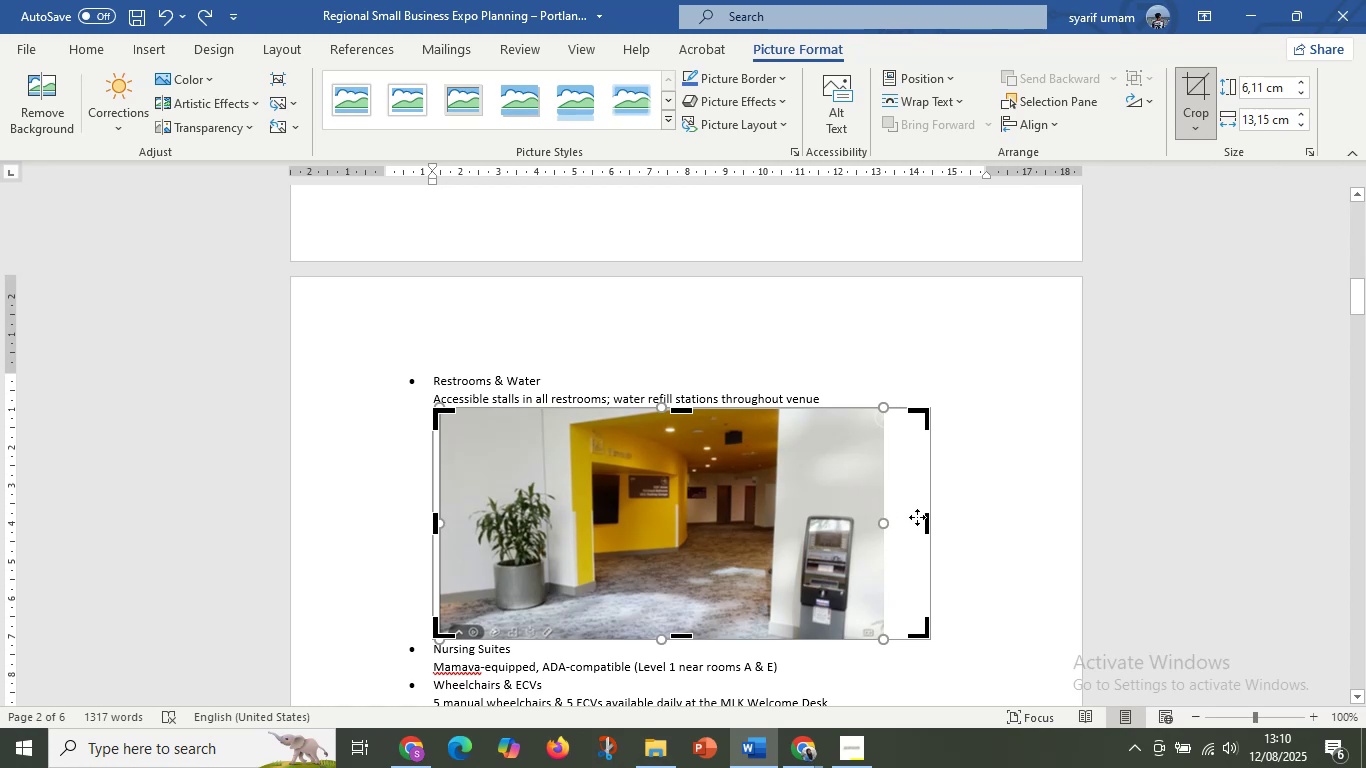 
left_click_drag(start_coordinate=[928, 523], to_coordinate=[920, 524])
 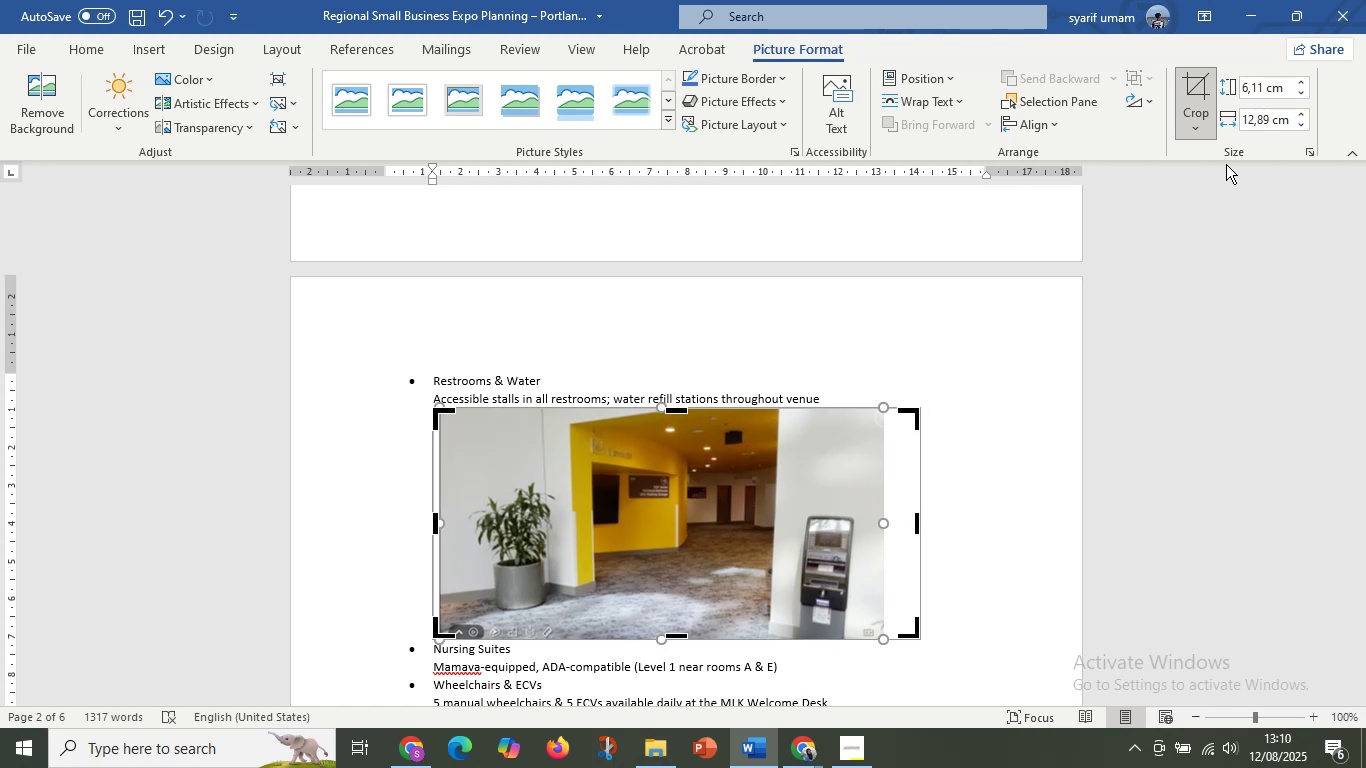 
left_click([1275, 118])
 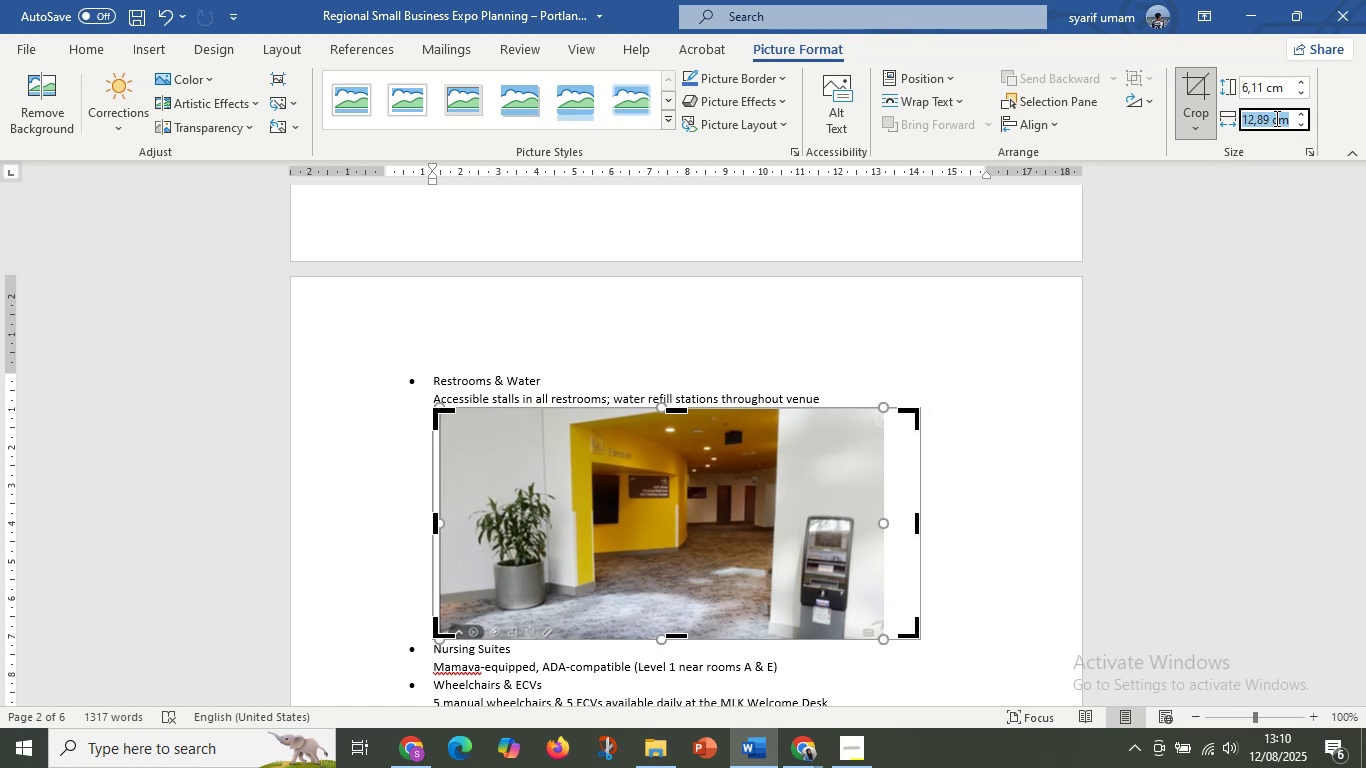 
key(Control+V)
 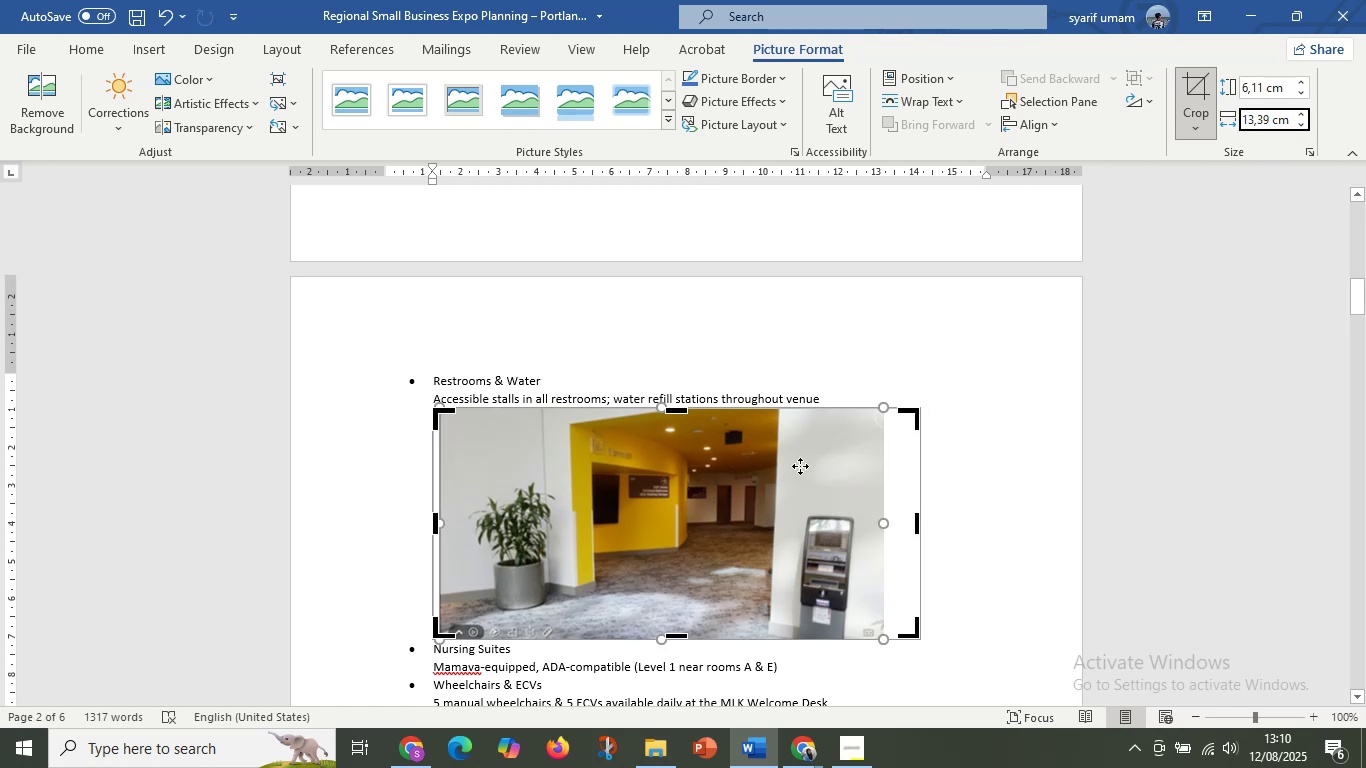 
left_click_drag(start_coordinate=[916, 526], to_coordinate=[923, 524])
 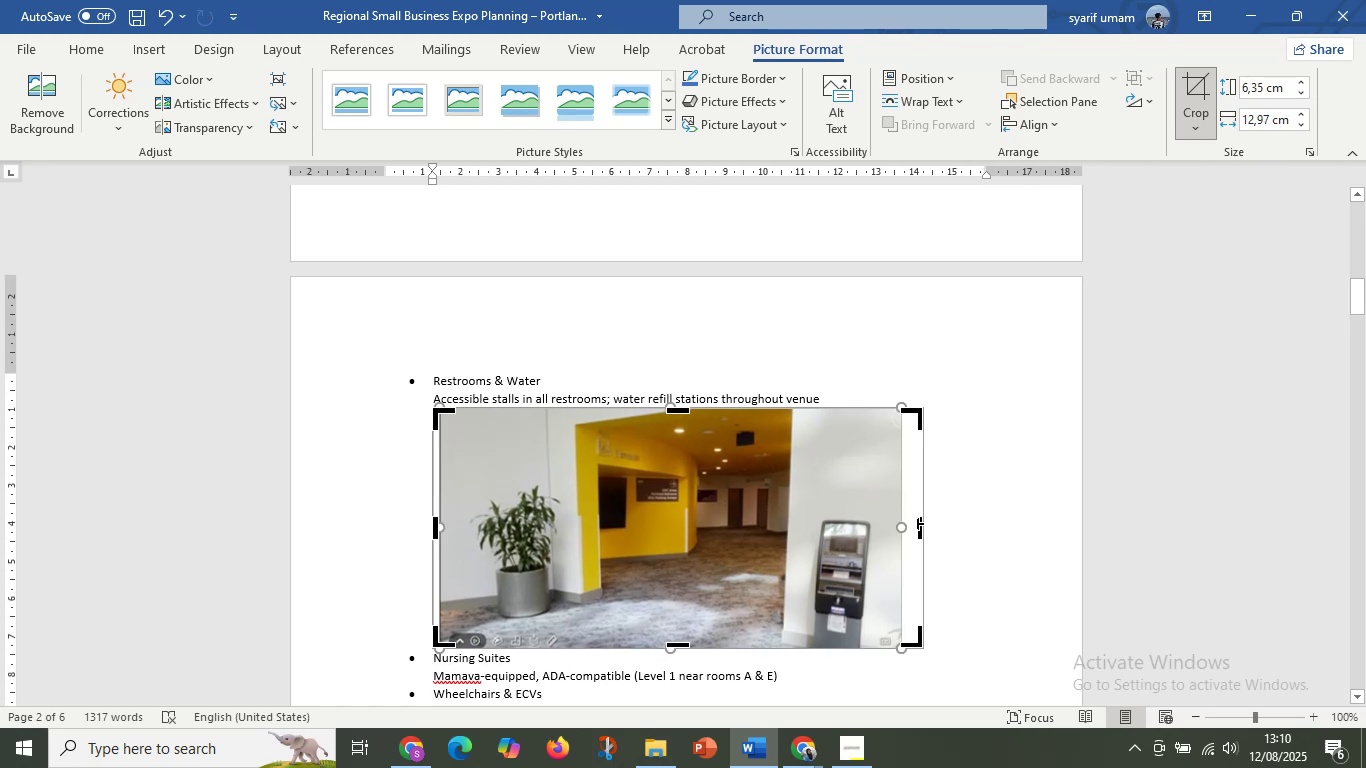 
left_click_drag(start_coordinate=[918, 523], to_coordinate=[899, 527])
 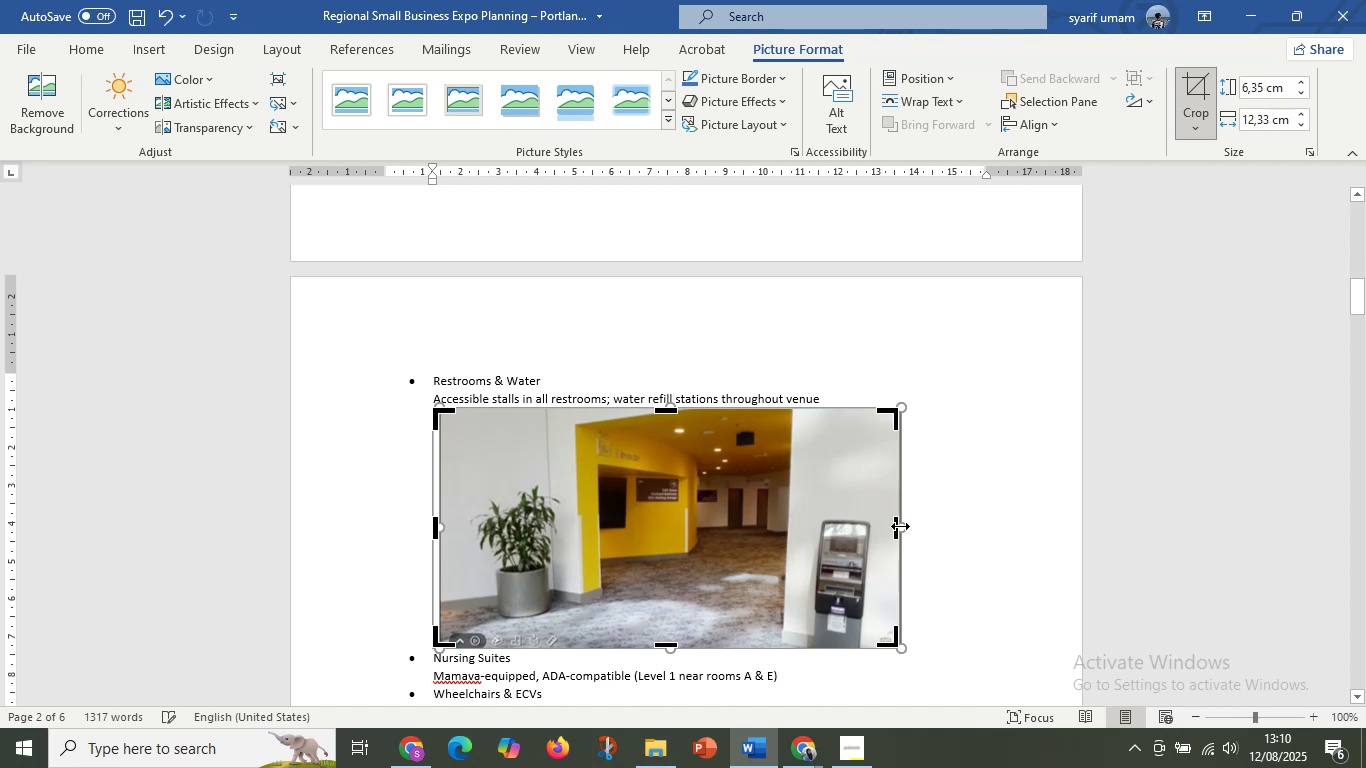 
left_click_drag(start_coordinate=[898, 527], to_coordinate=[921, 527])
 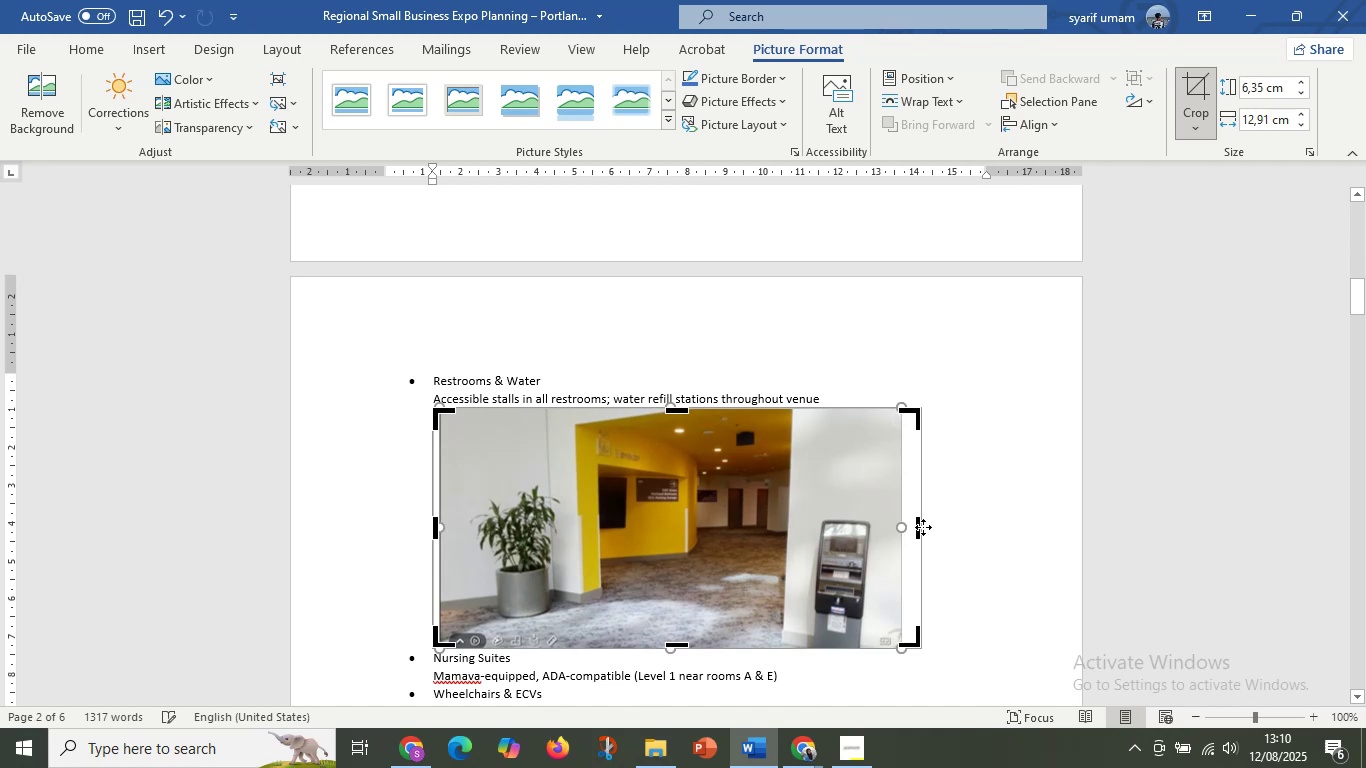 
key(Control+Z)
 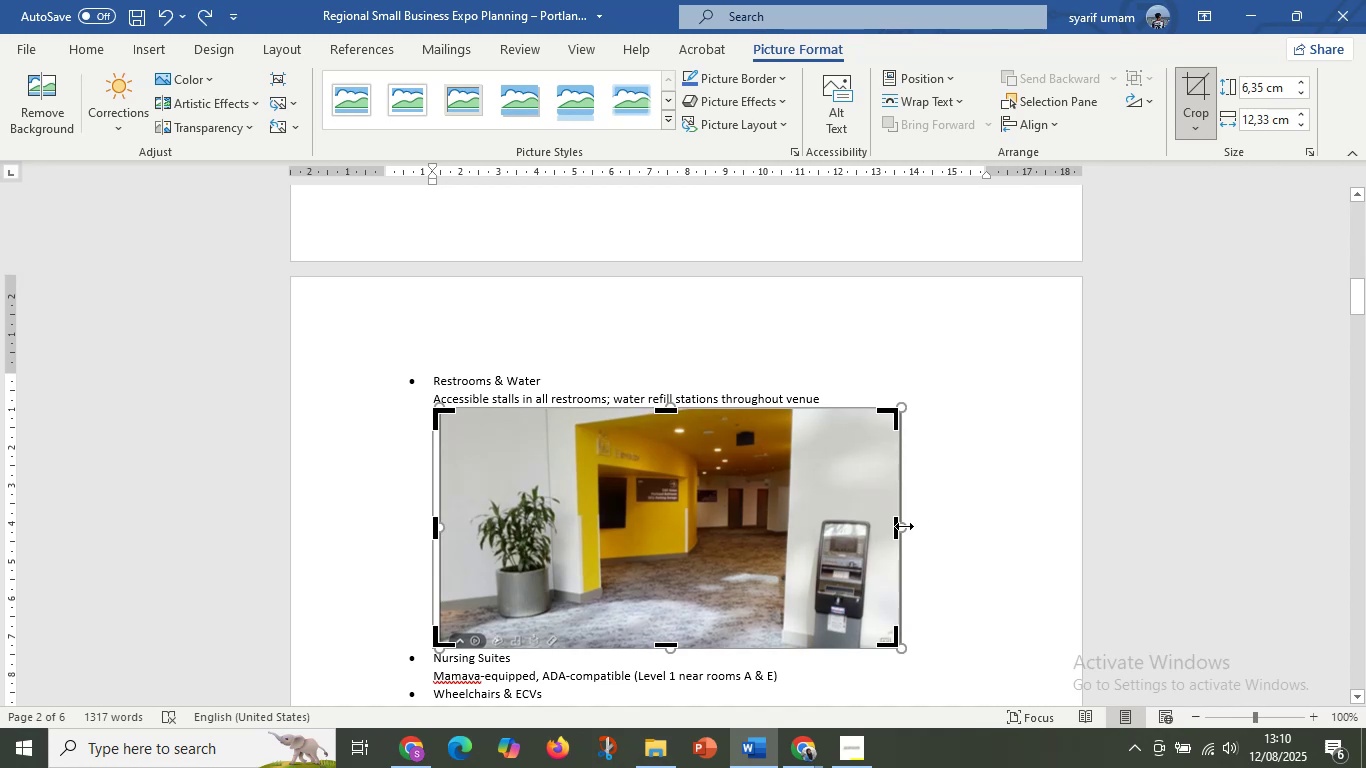 
left_click_drag(start_coordinate=[898, 529], to_coordinate=[916, 526])
 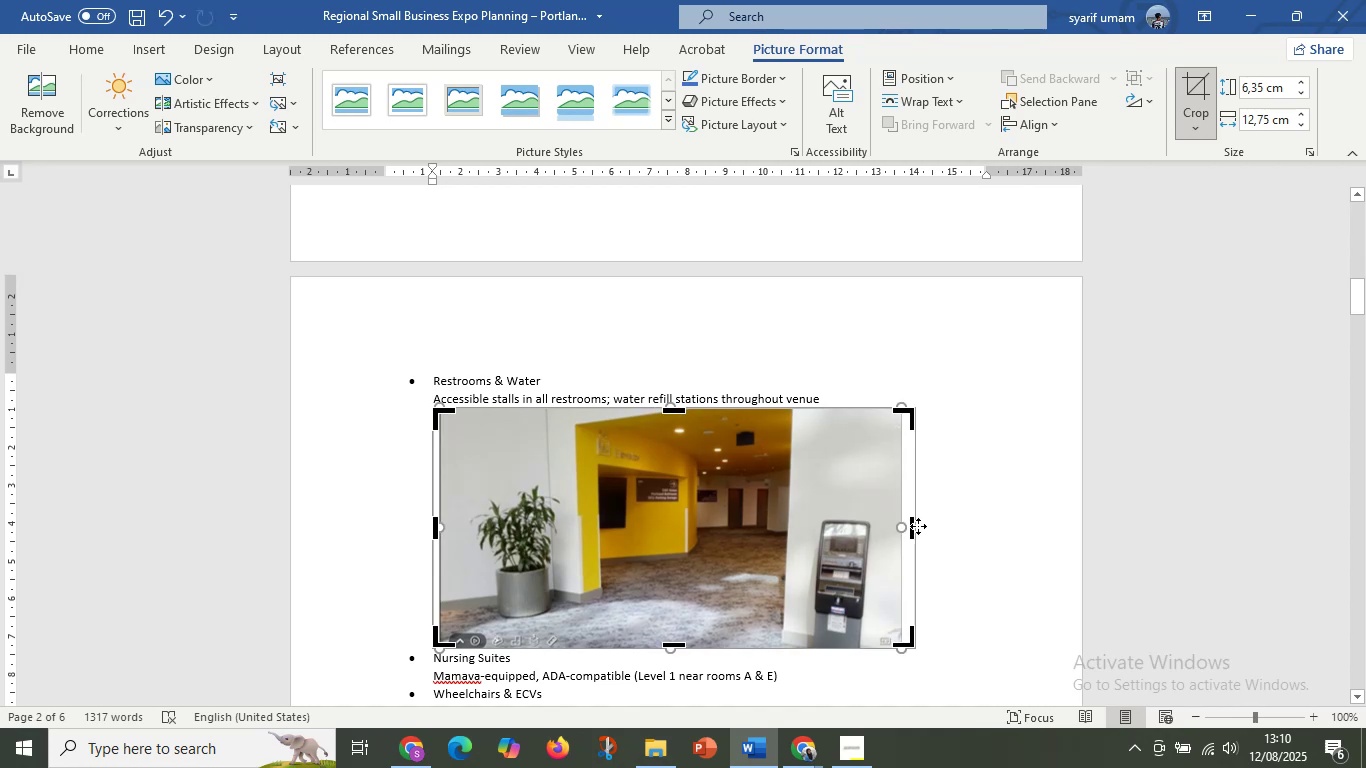 
left_click_drag(start_coordinate=[915, 528], to_coordinate=[926, 526])
 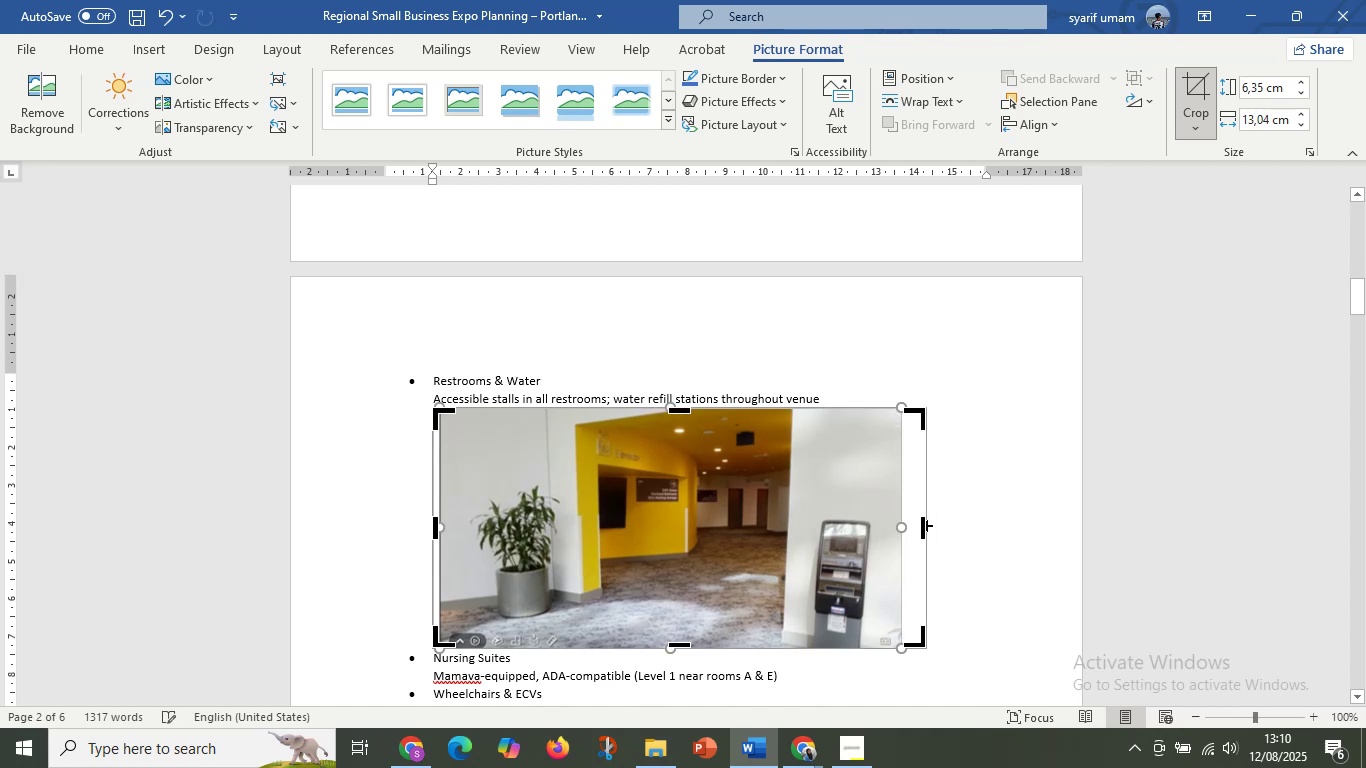 
scroll: coordinate [928, 521], scroll_direction: up, amount: 5.0
 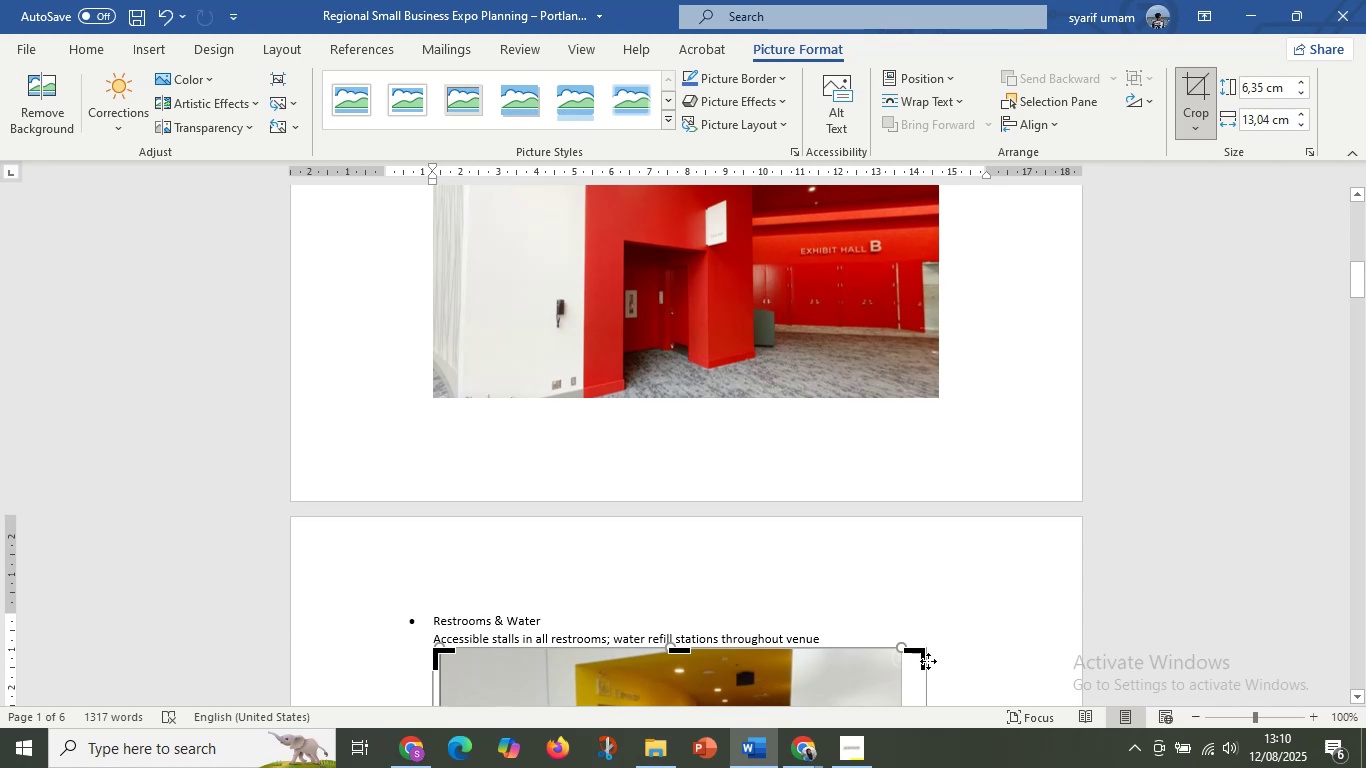 
scroll: coordinate [926, 656], scroll_direction: down, amount: 3.0
 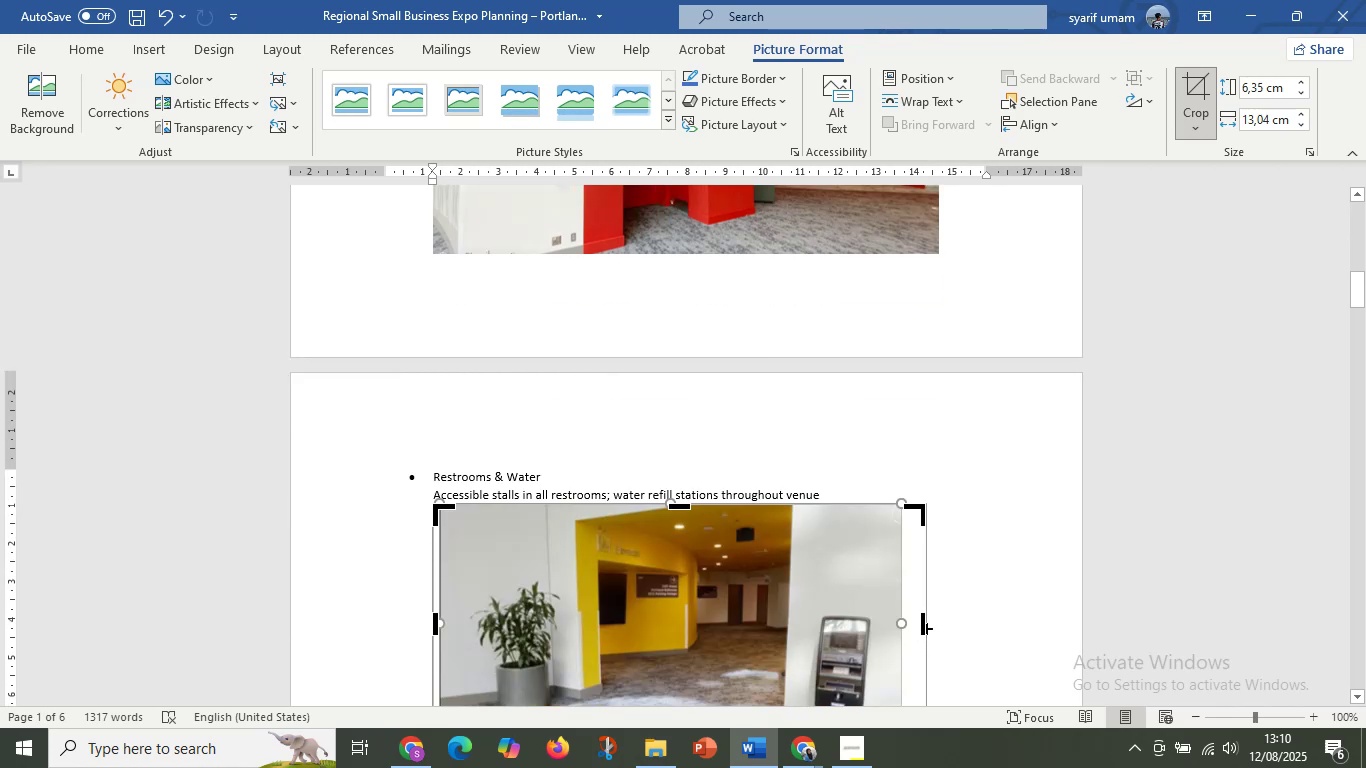 
left_click_drag(start_coordinate=[926, 628], to_coordinate=[940, 245])
 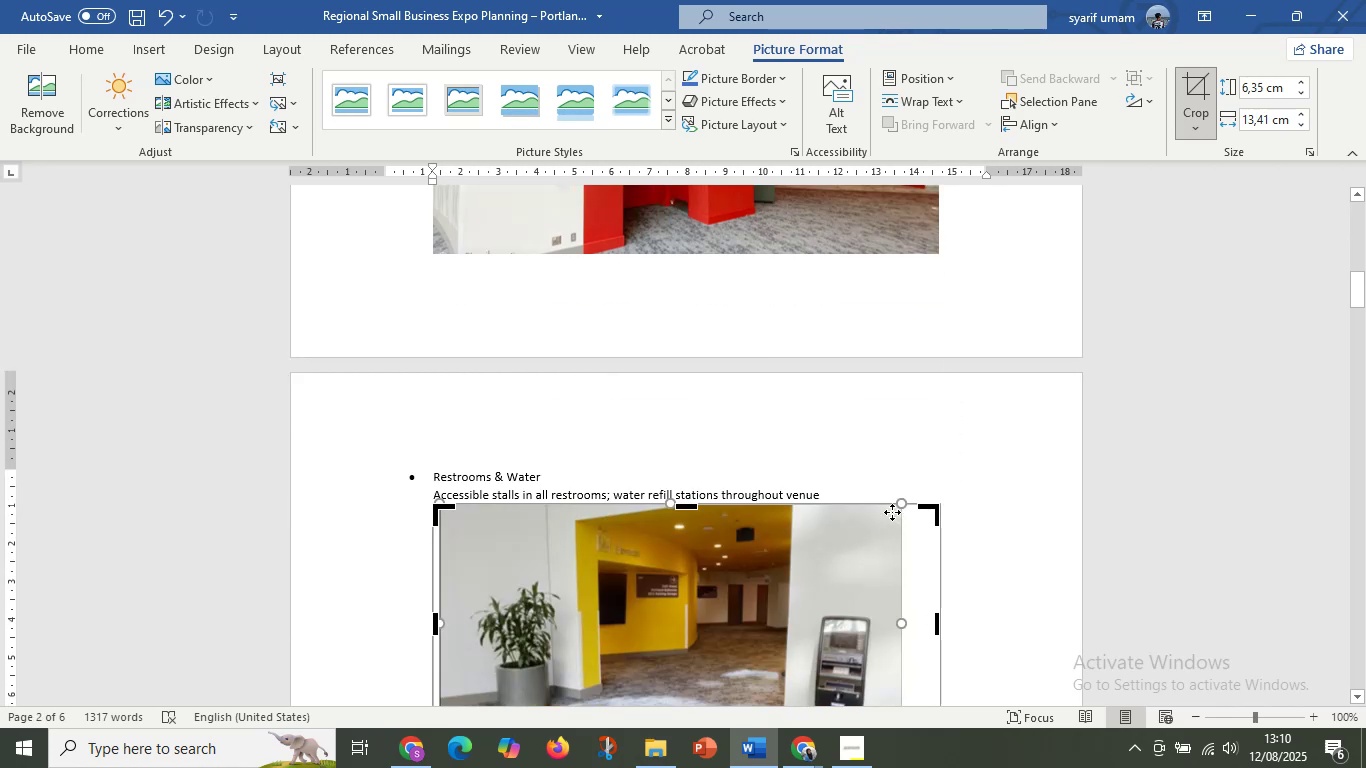 
left_click_drag(start_coordinate=[898, 503], to_coordinate=[943, 488])
 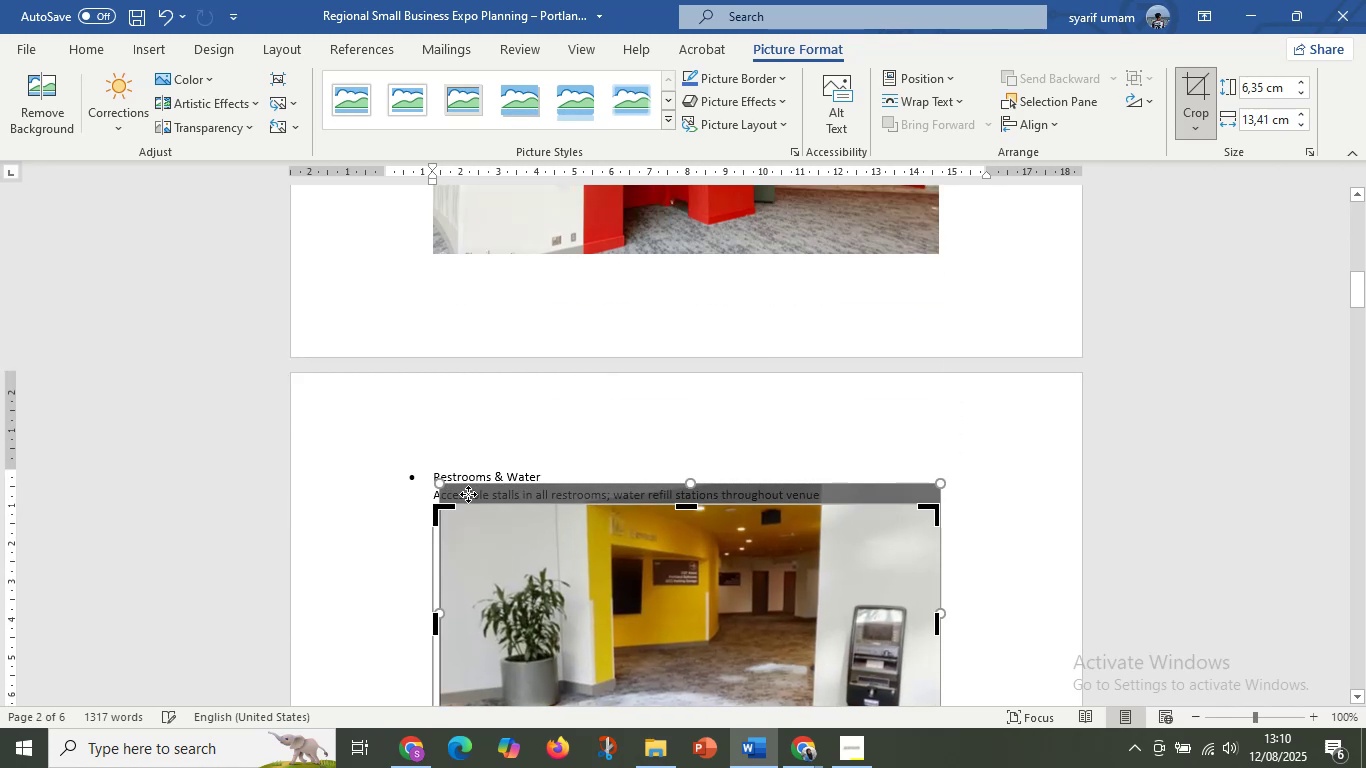 
hold_key(key=ShiftLeft, duration=1.2)
 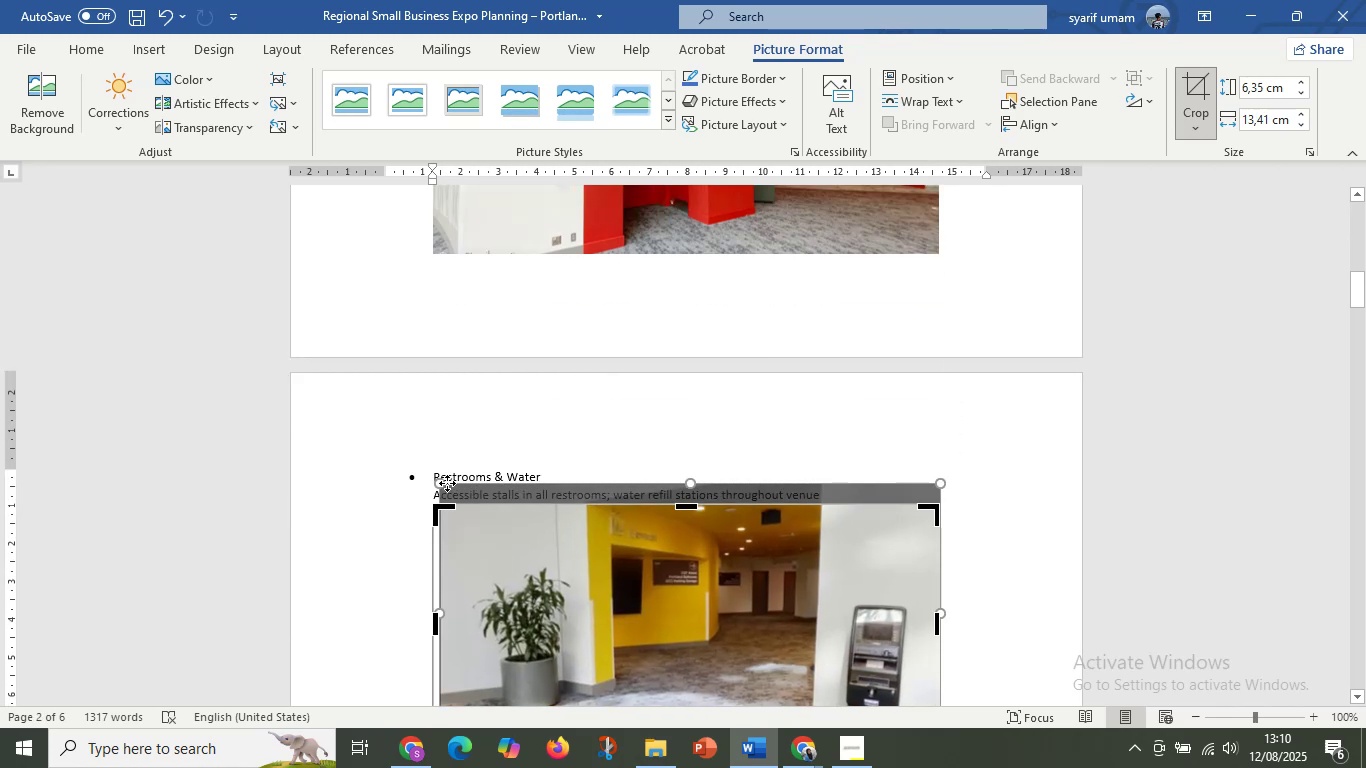 
hold_key(key=ShiftLeft, duration=1.39)
left_click_drag(start_coordinate=[441, 481], to_coordinate=[430, 477])
 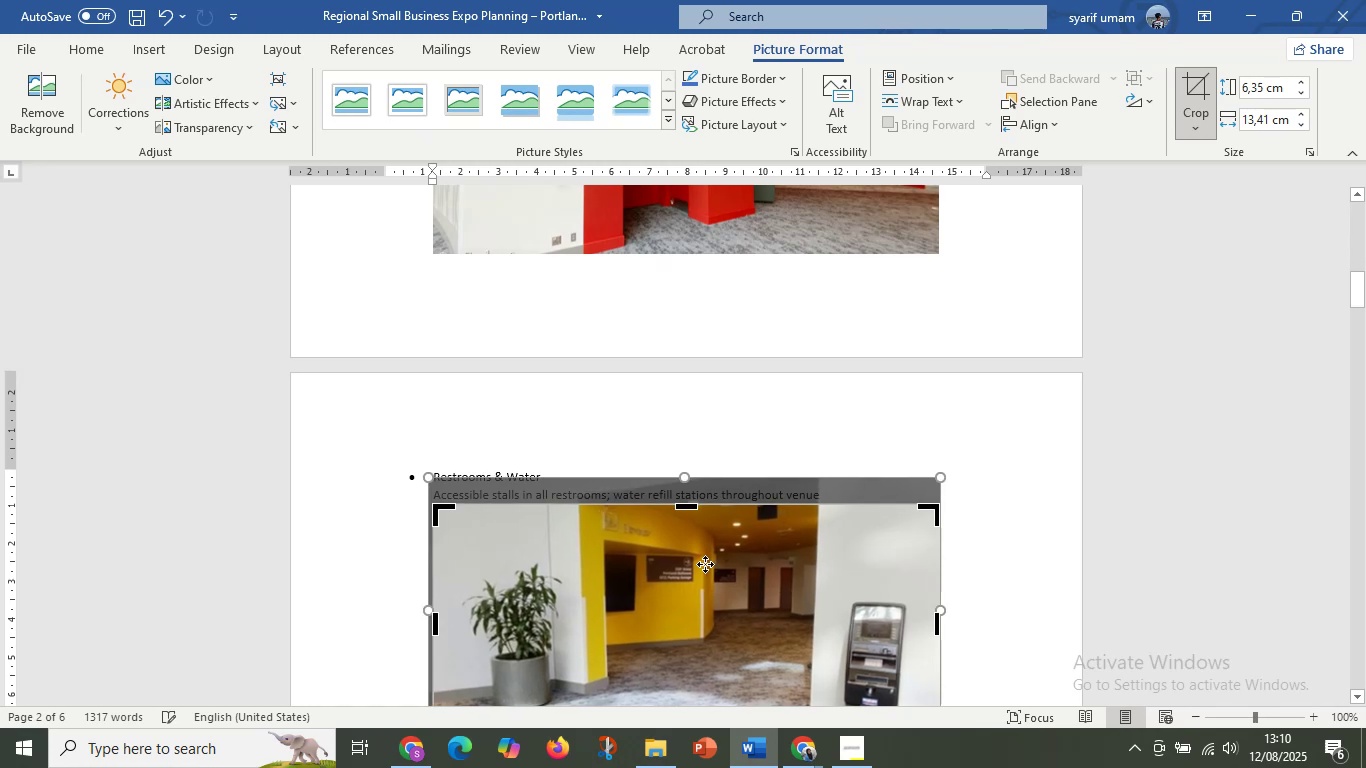 
scroll: coordinate [722, 565], scroll_direction: down, amount: 3.0
 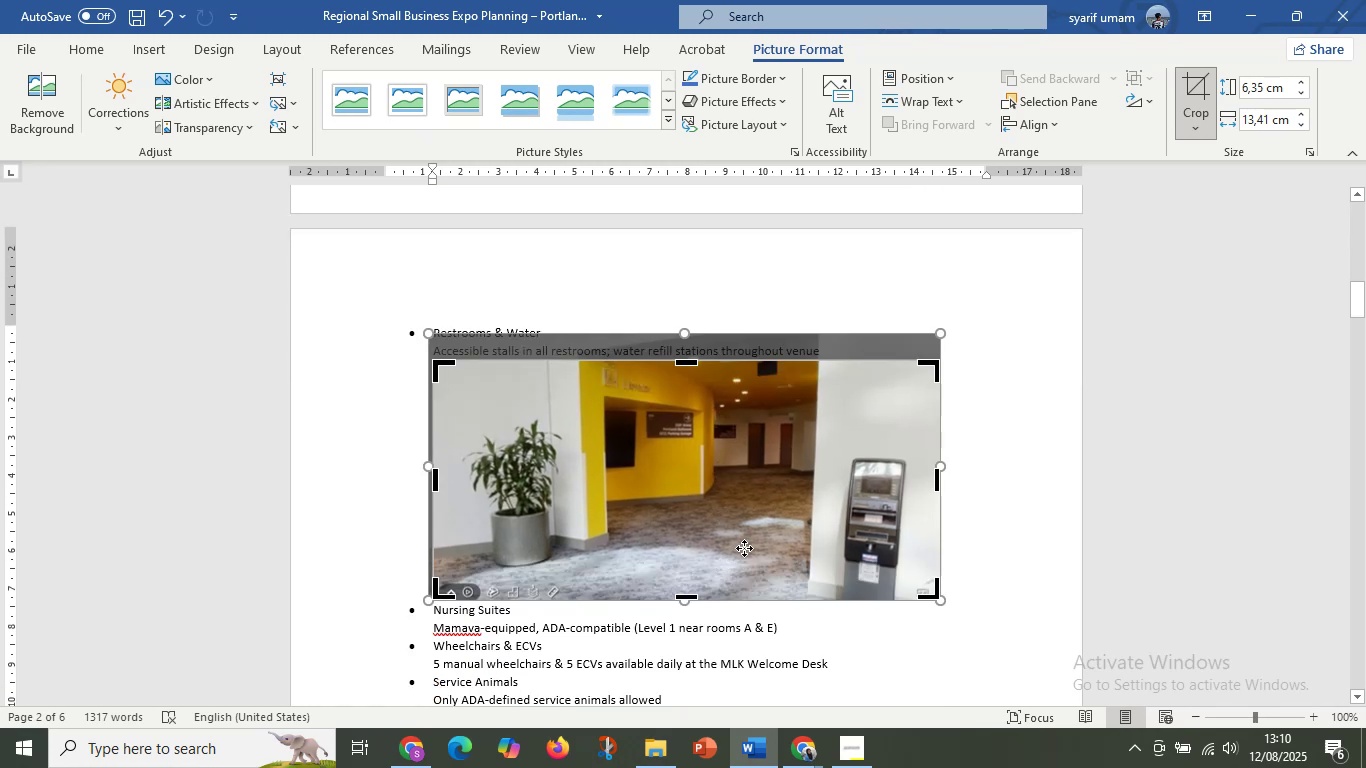 
hold_key(key=ShiftLeft, duration=1.52)
left_click_drag(start_coordinate=[755, 526], to_coordinate=[756, 546])
 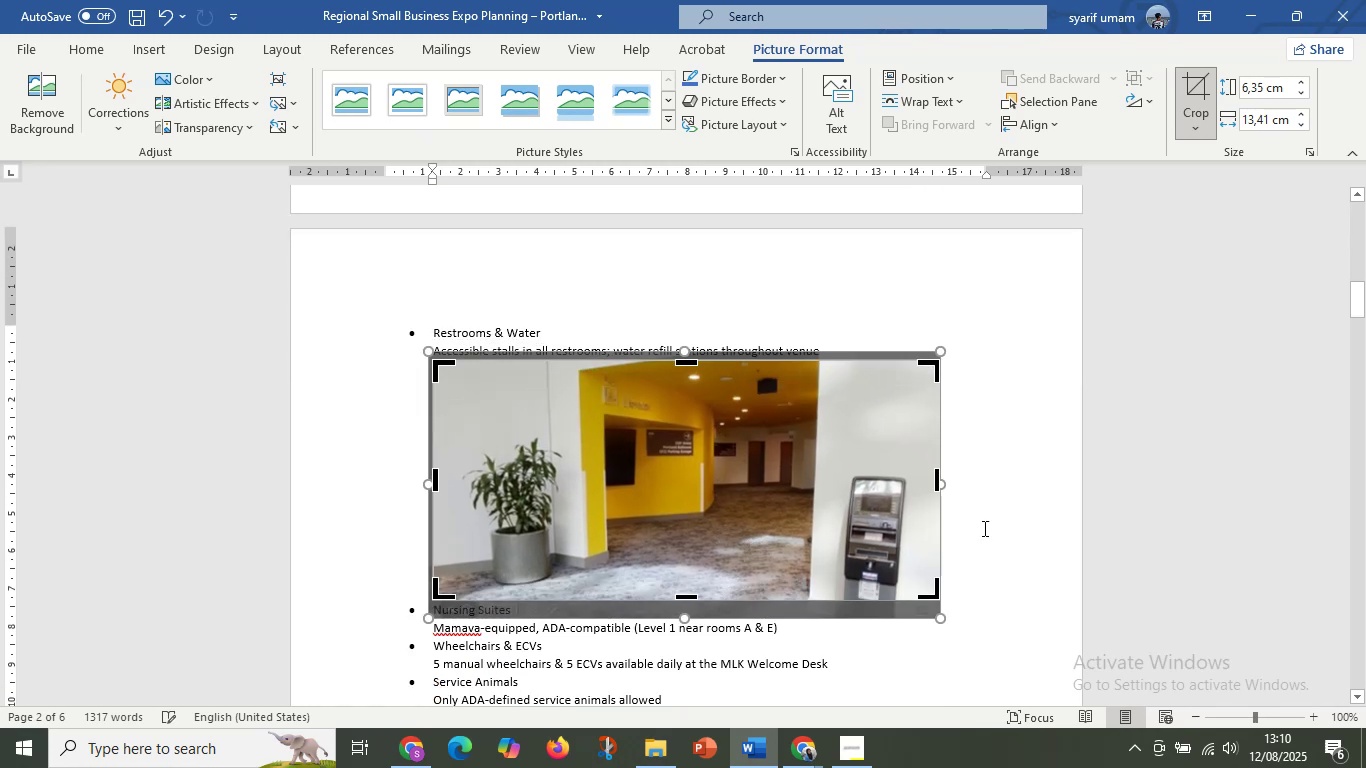 
hold_key(key=ShiftLeft, duration=1.5)
 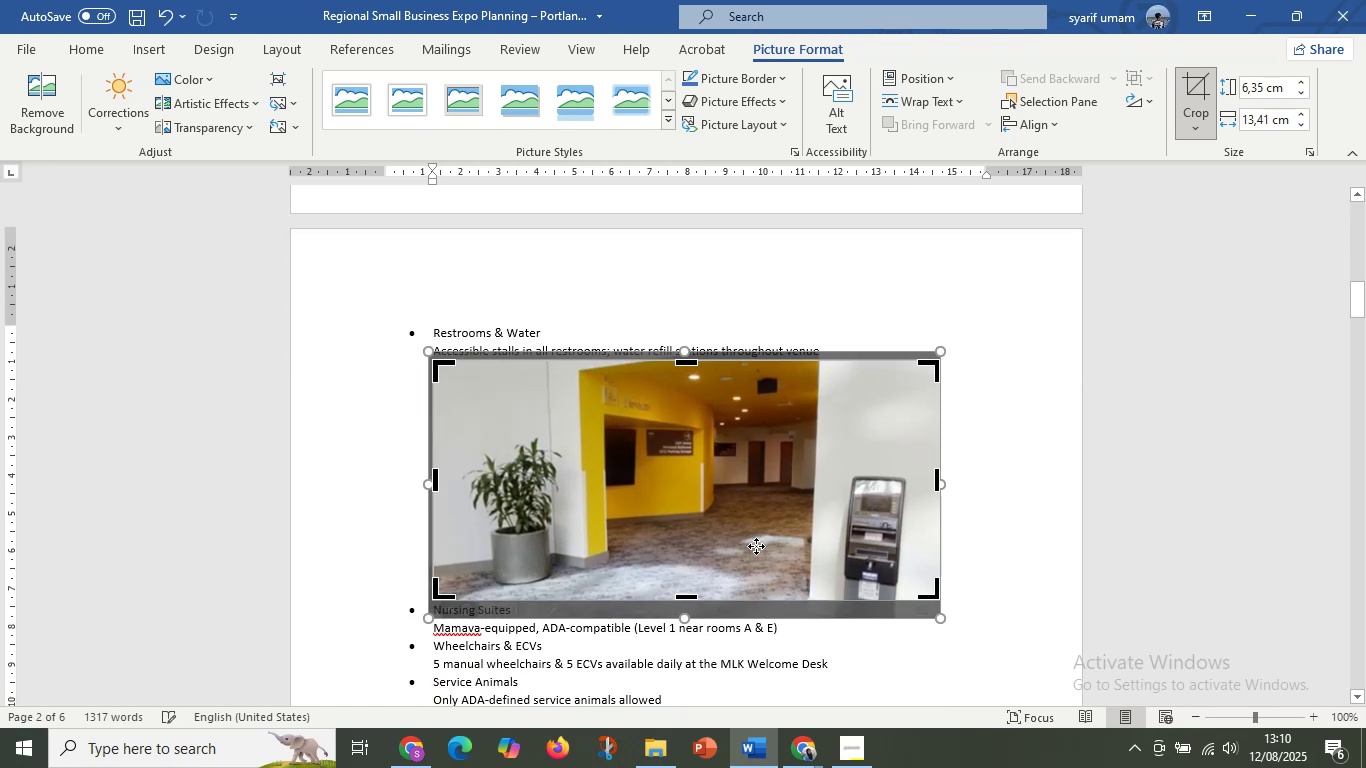 
hold_key(key=ShiftLeft, duration=0.32)
 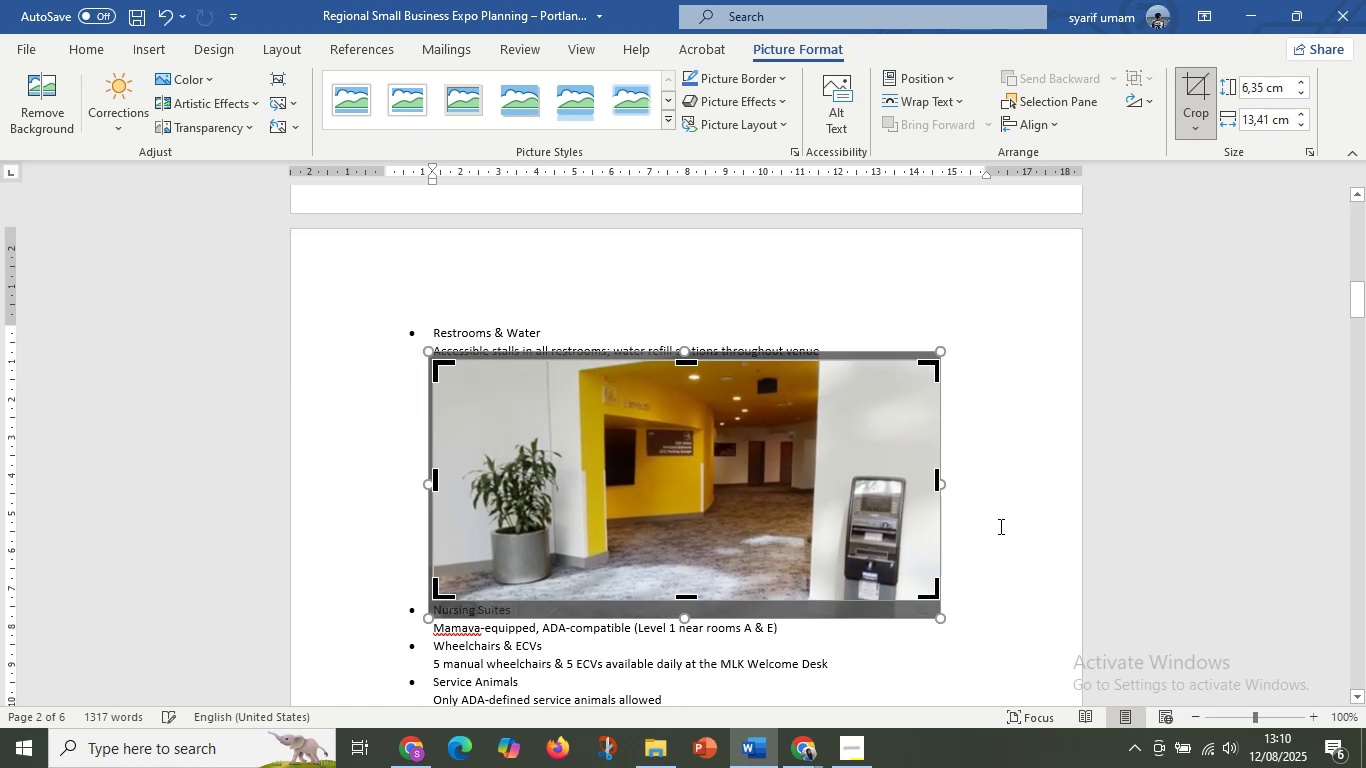 
left_click([1008, 524])
 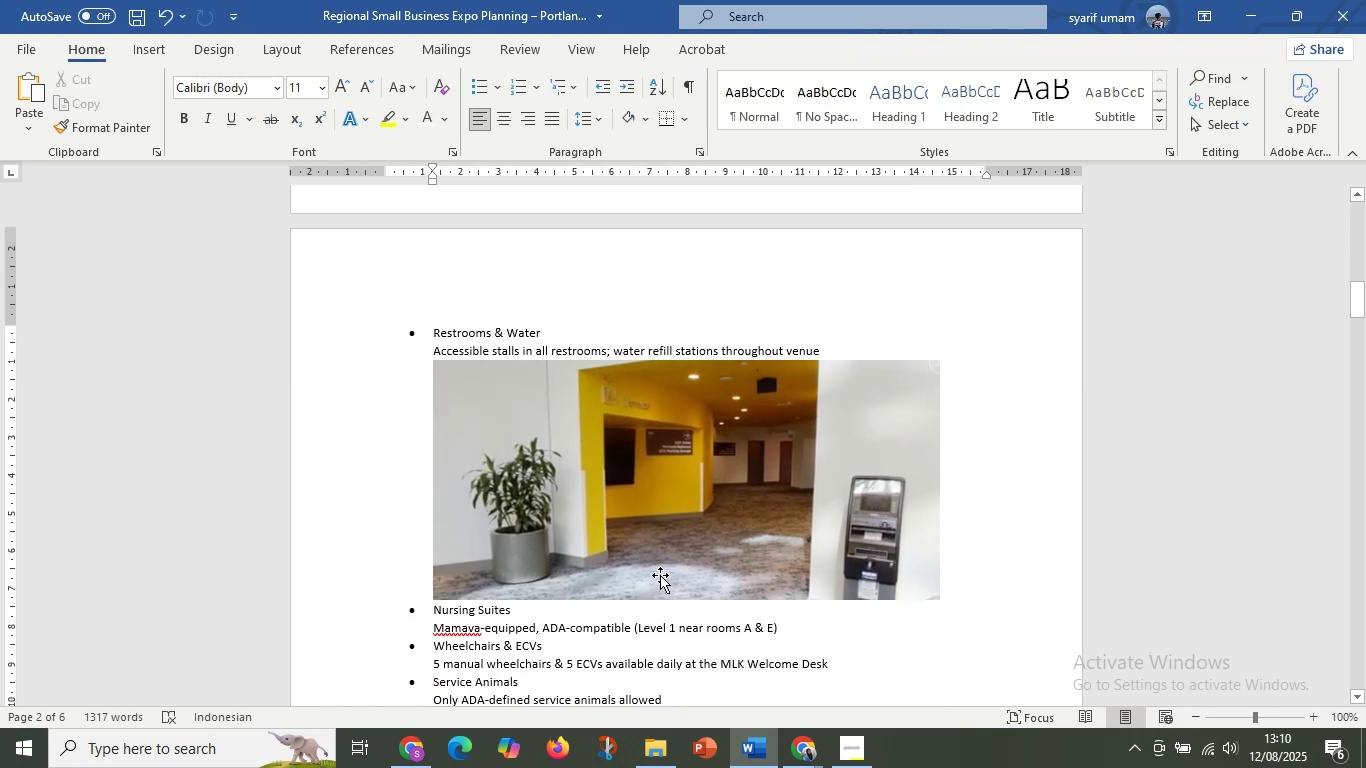 
scroll: coordinate [660, 575], scroll_direction: down, amount: 3.0
 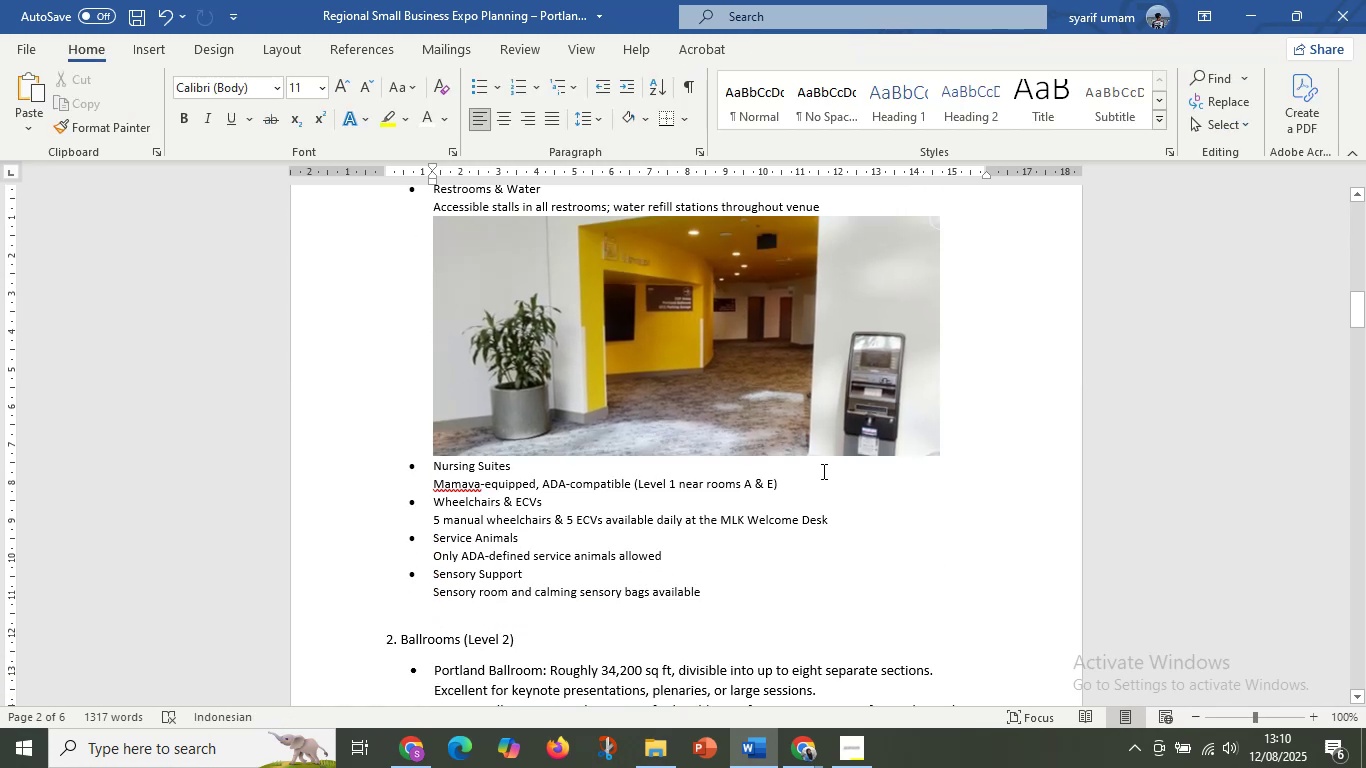 
left_click([788, 488])
 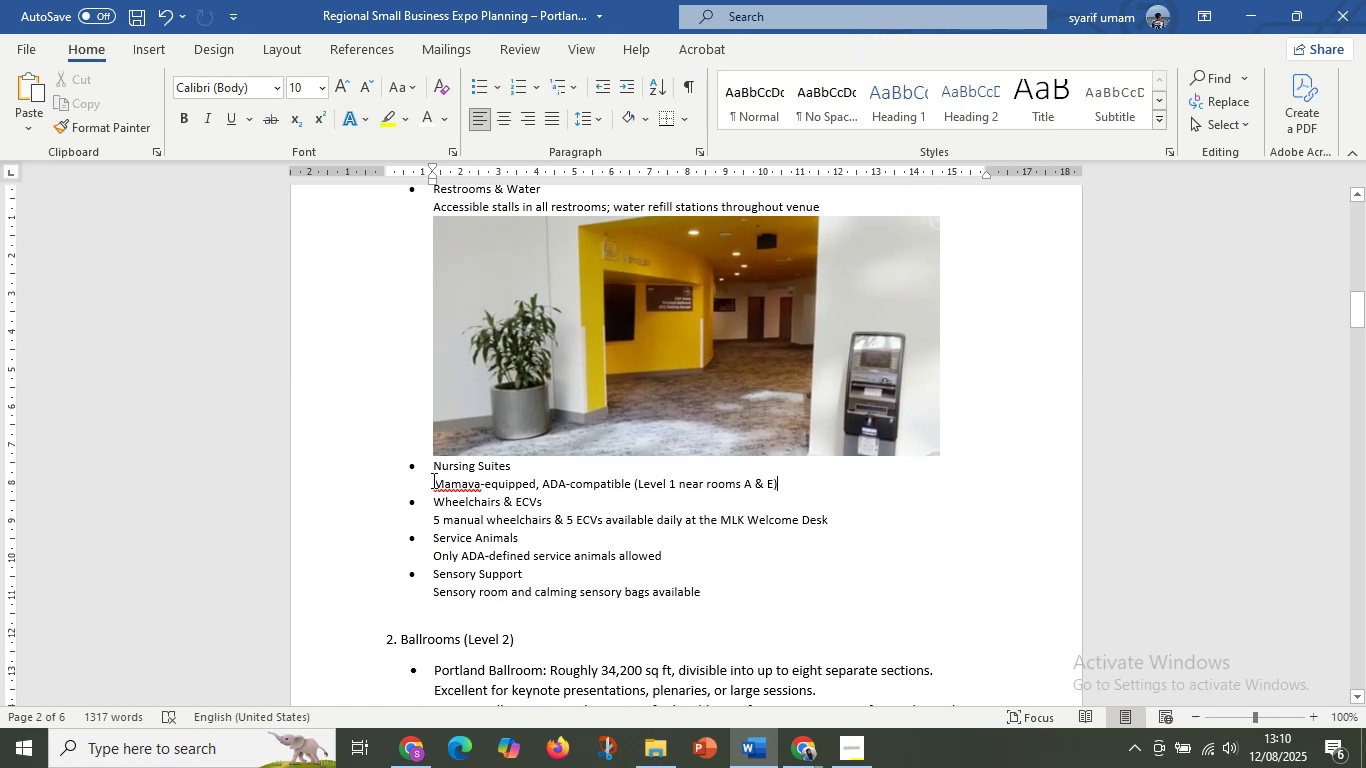 
left_click_drag(start_coordinate=[434, 466], to_coordinate=[779, 487])
 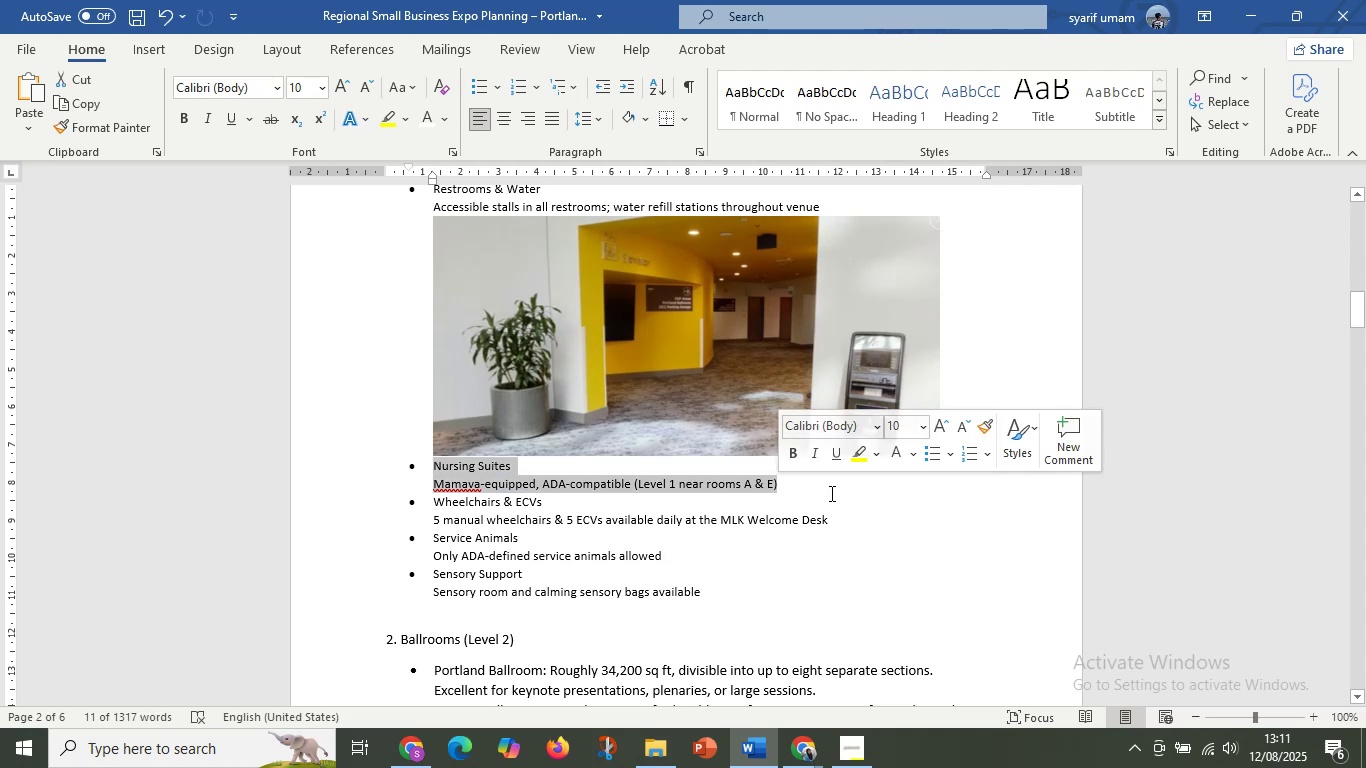 
key(Control+C)
 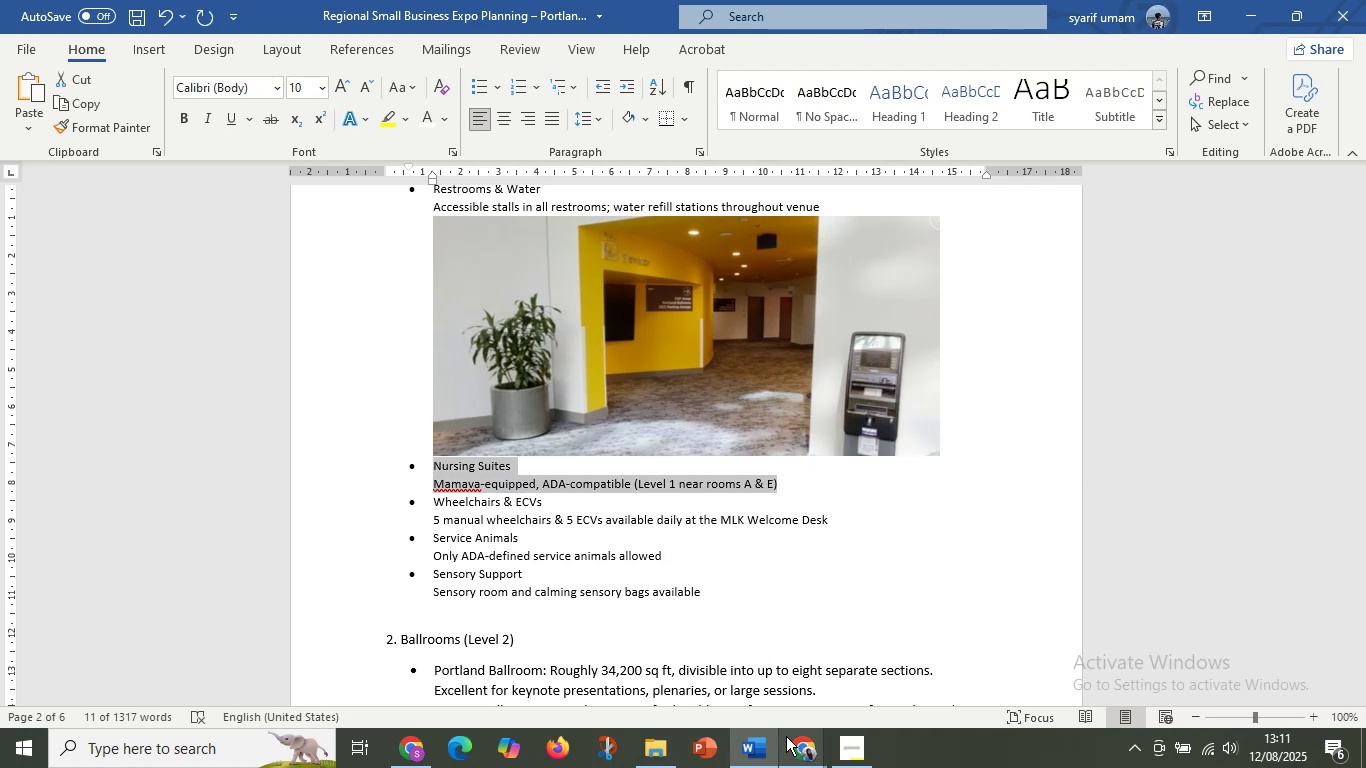 
left_click([799, 738])
 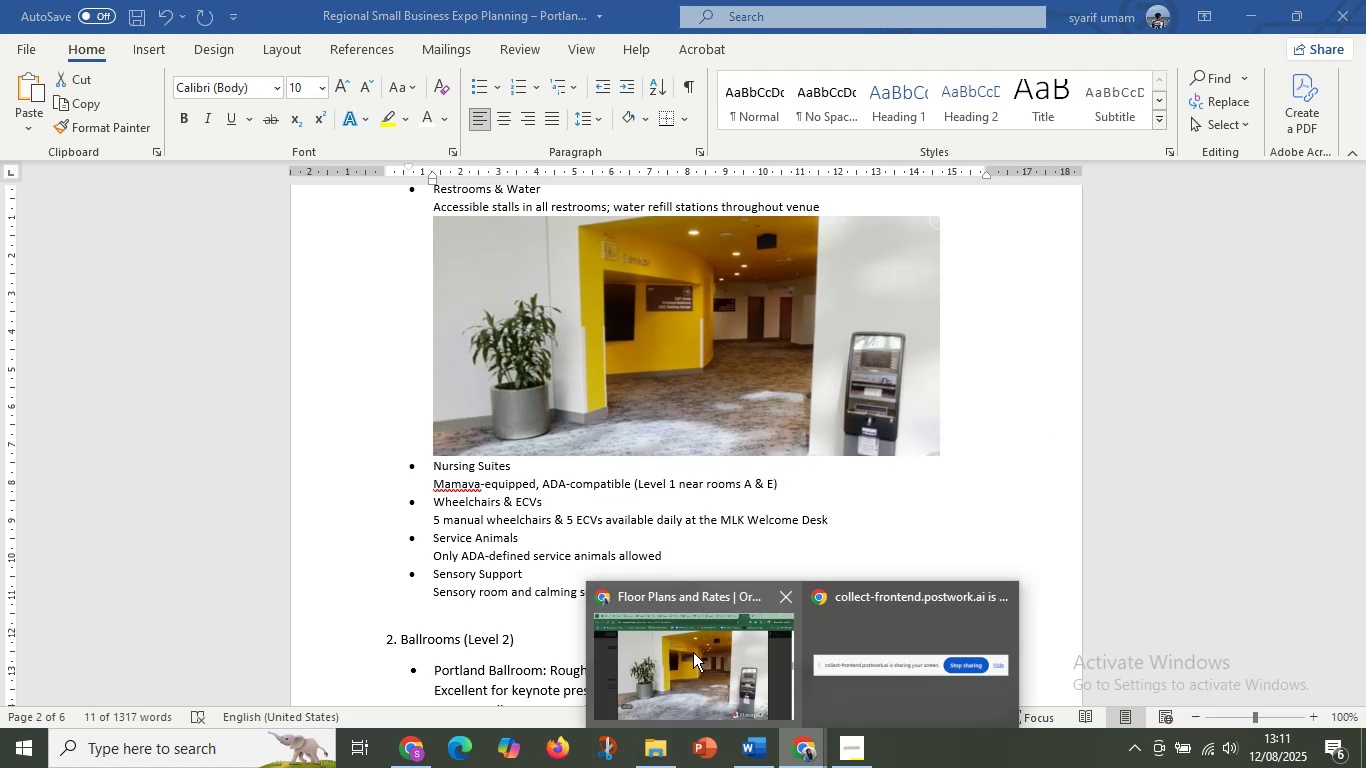 
left_click([693, 652])
 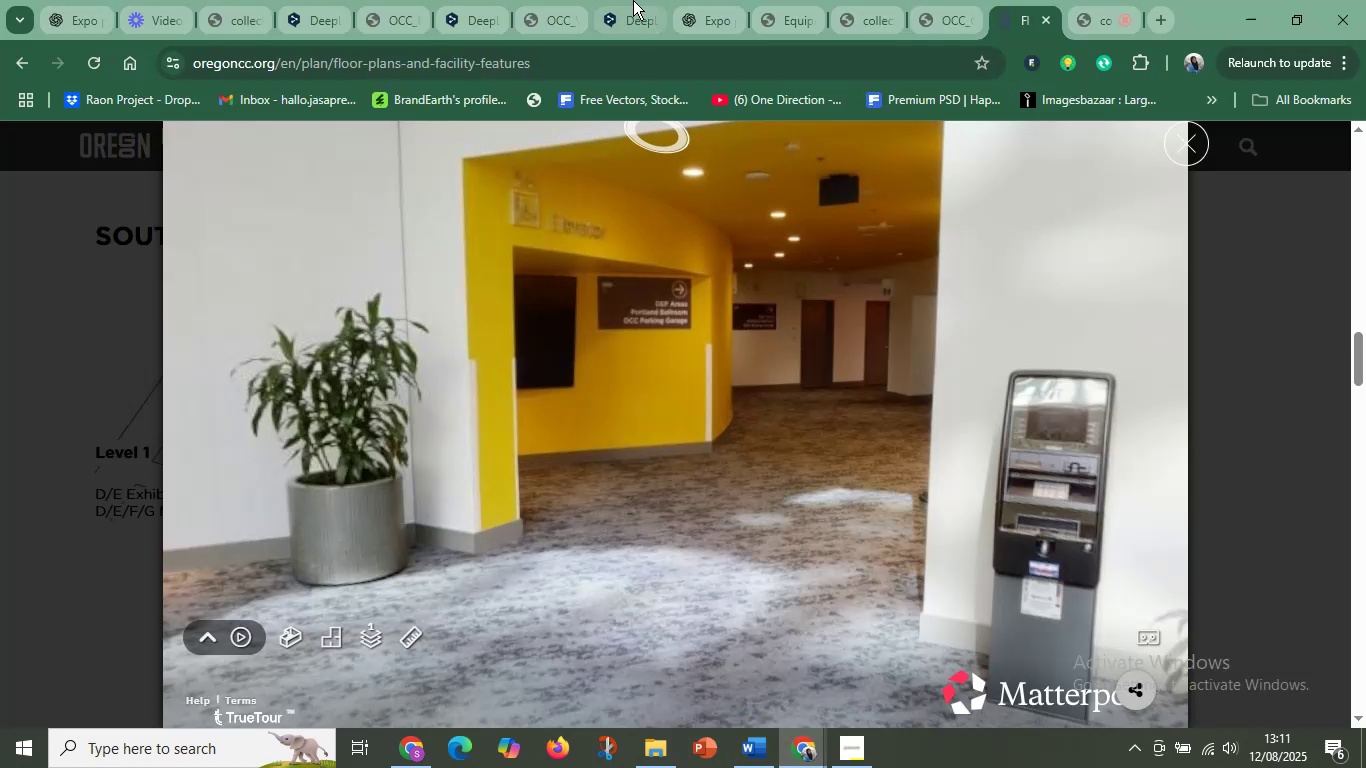 
left_click([632, 0])
 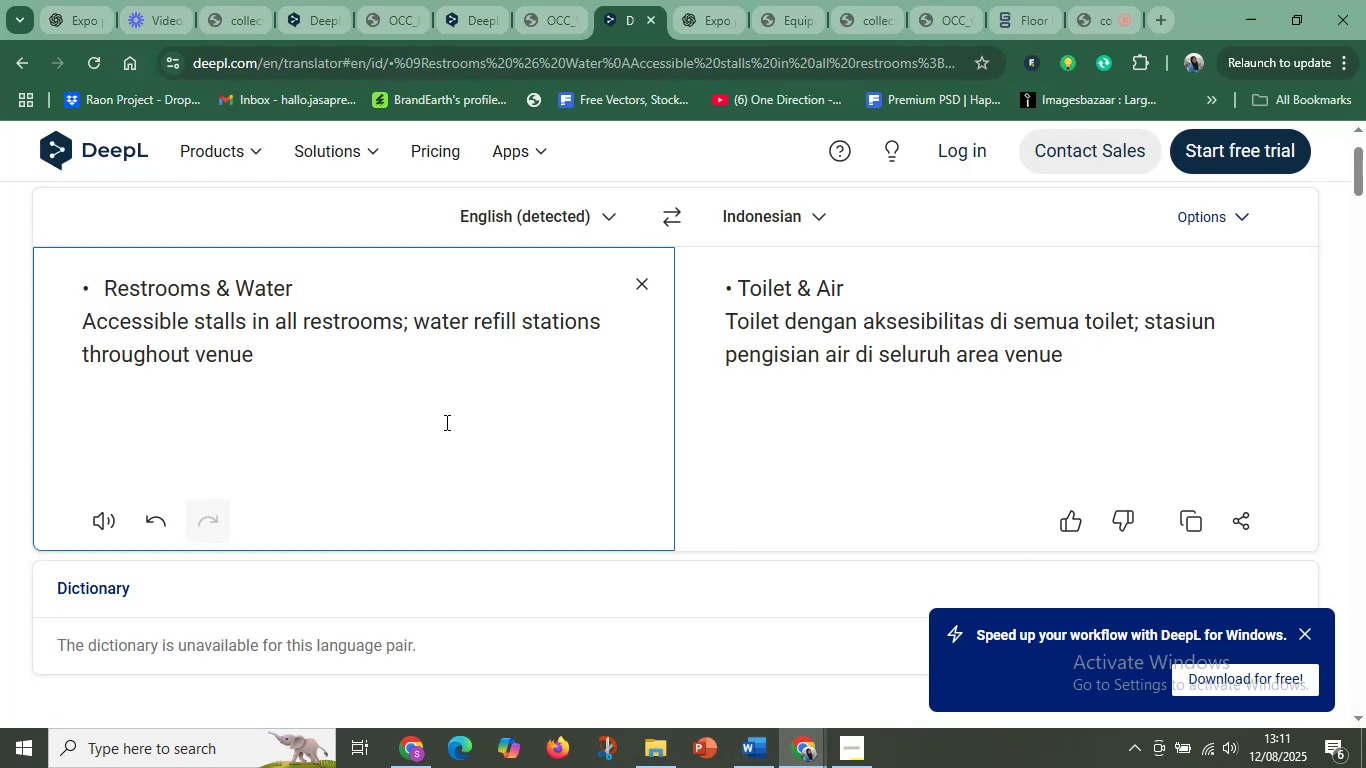 
left_click([398, 399])
 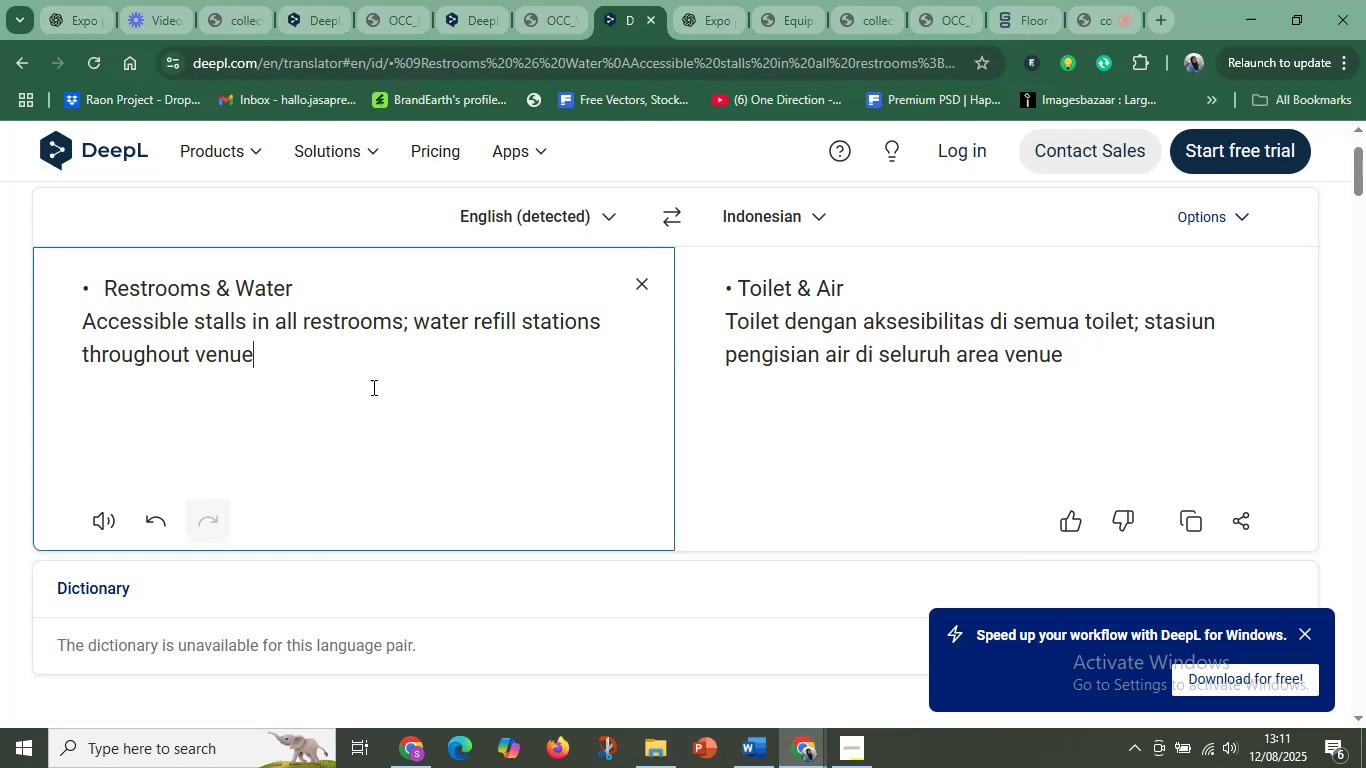 
left_click_drag(start_coordinate=[263, 362], to_coordinate=[19, 277])
 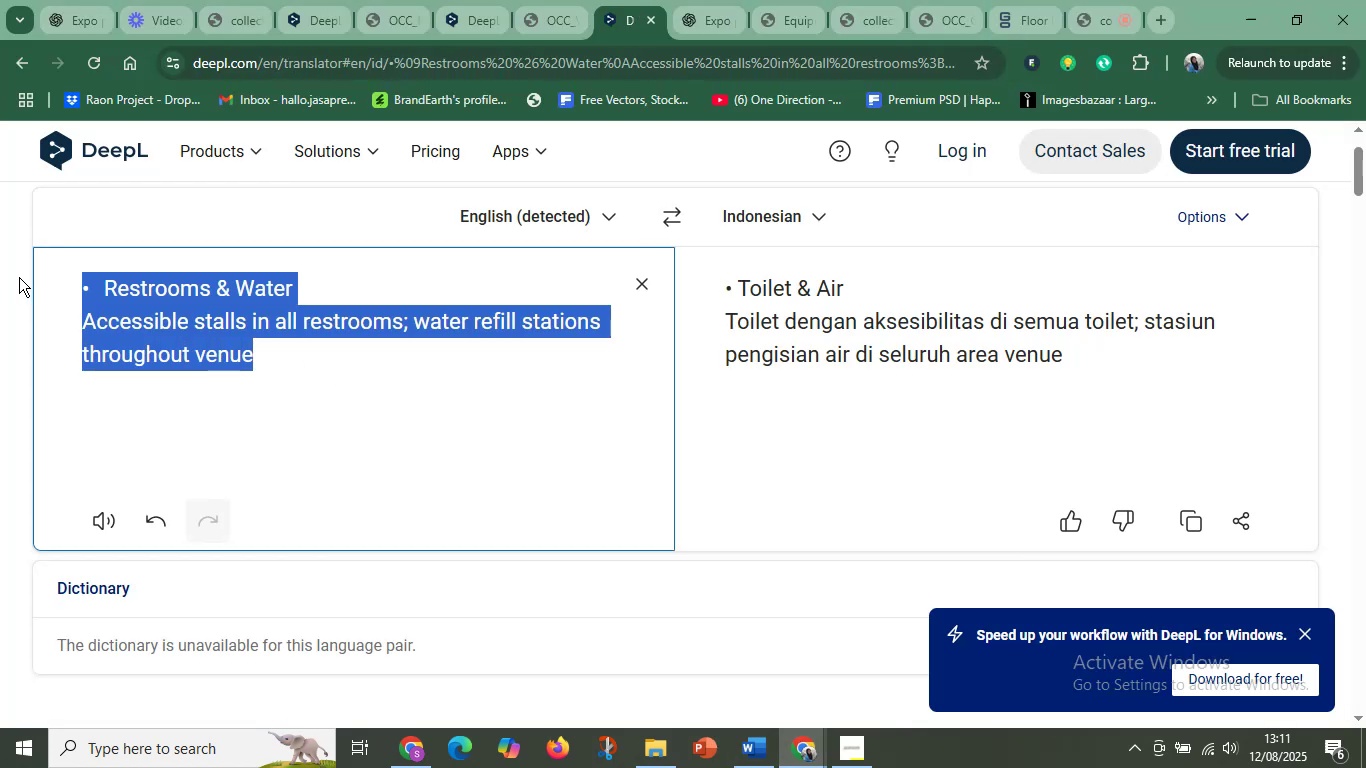 
key(Control+V)
 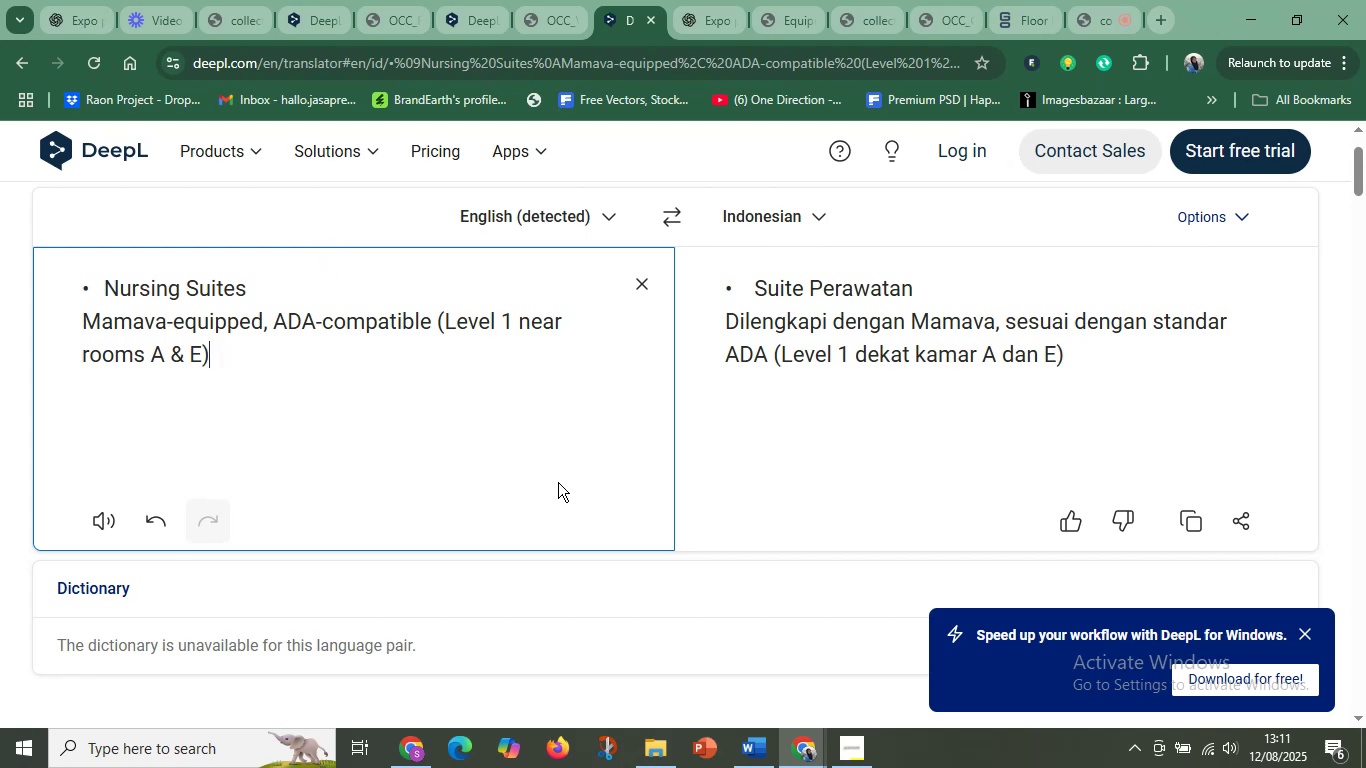 
wait(25.2)
 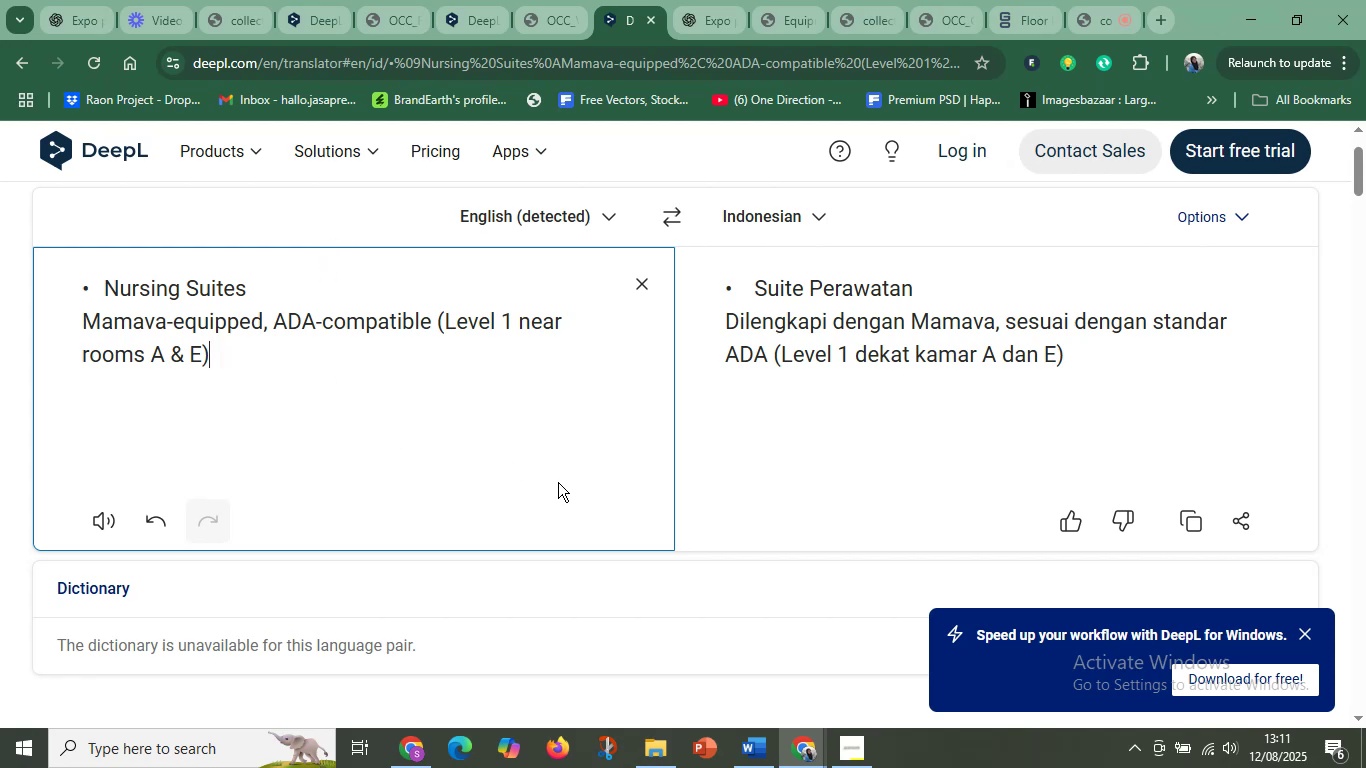 
left_click([475, 370])
 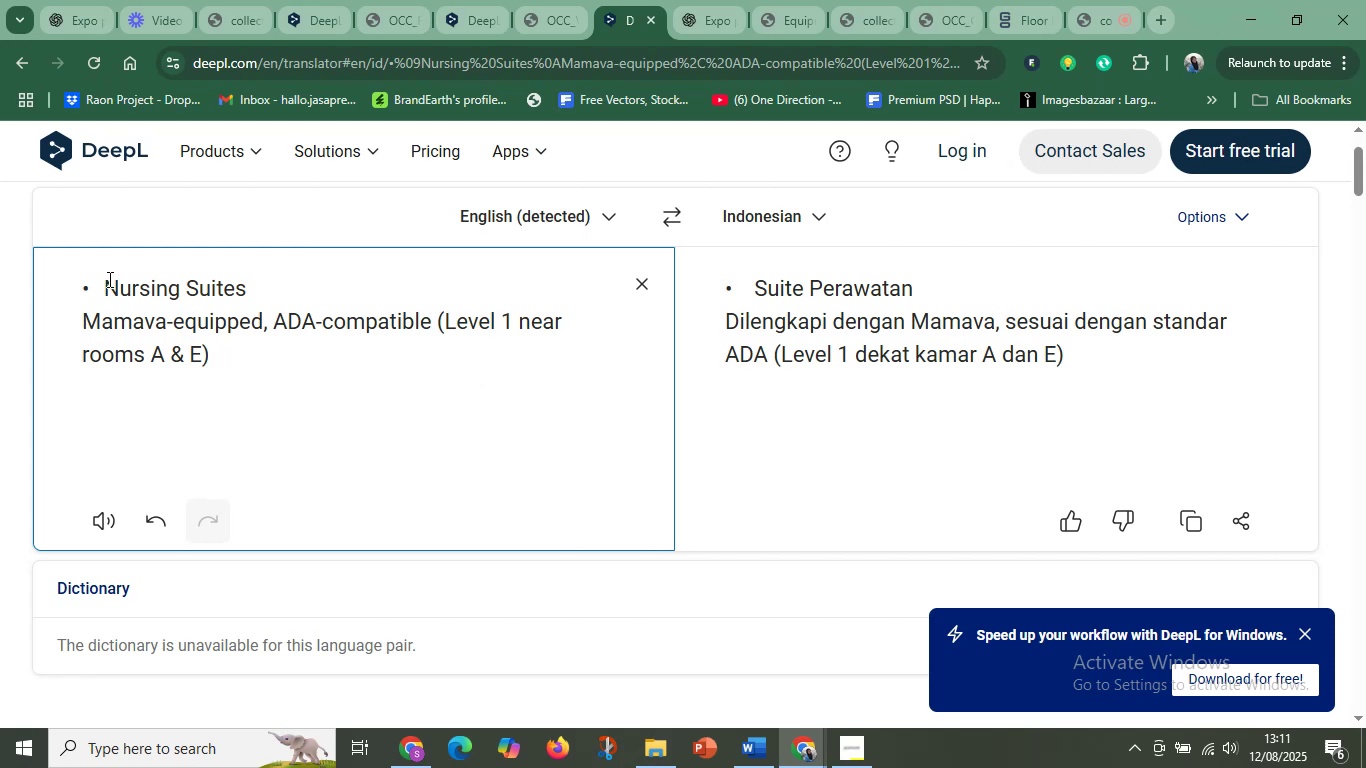 
left_click_drag(start_coordinate=[101, 281], to_coordinate=[252, 355])
 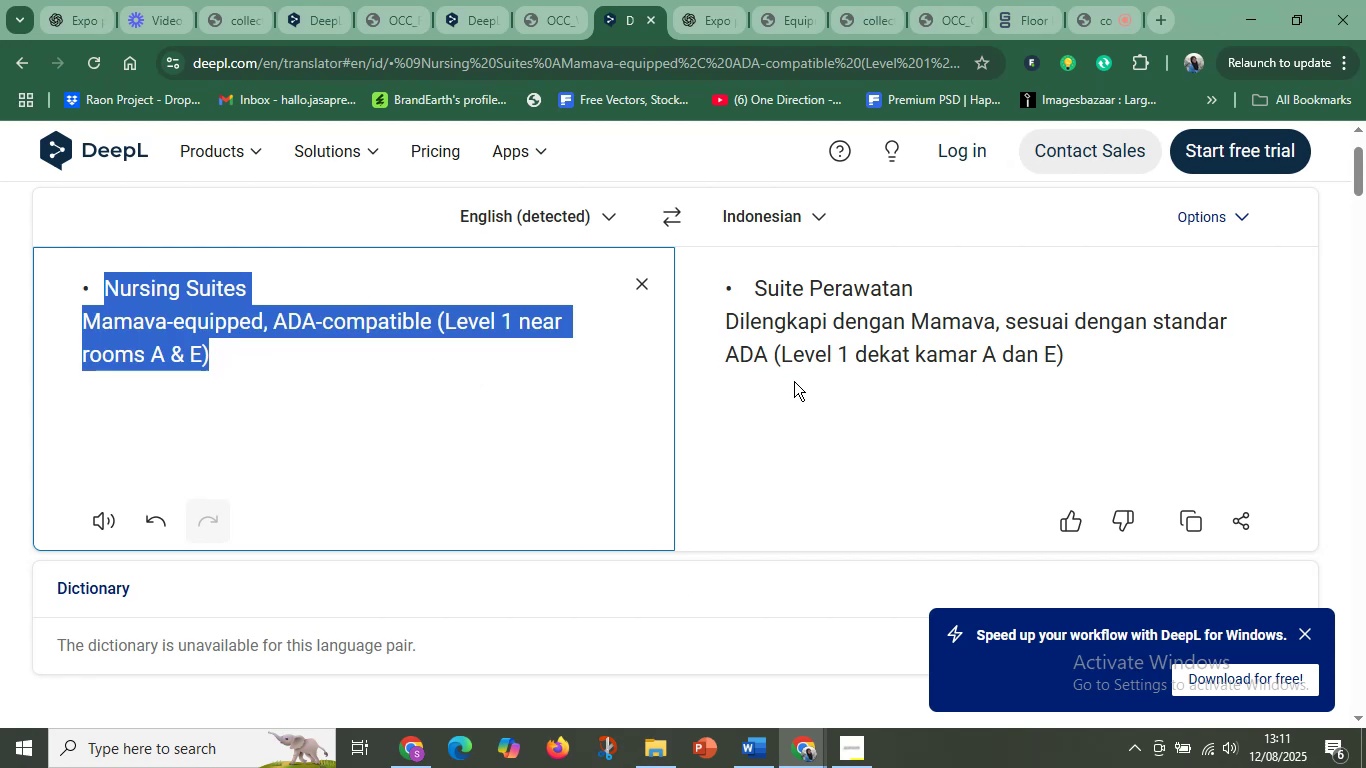 
left_click([775, 350])
 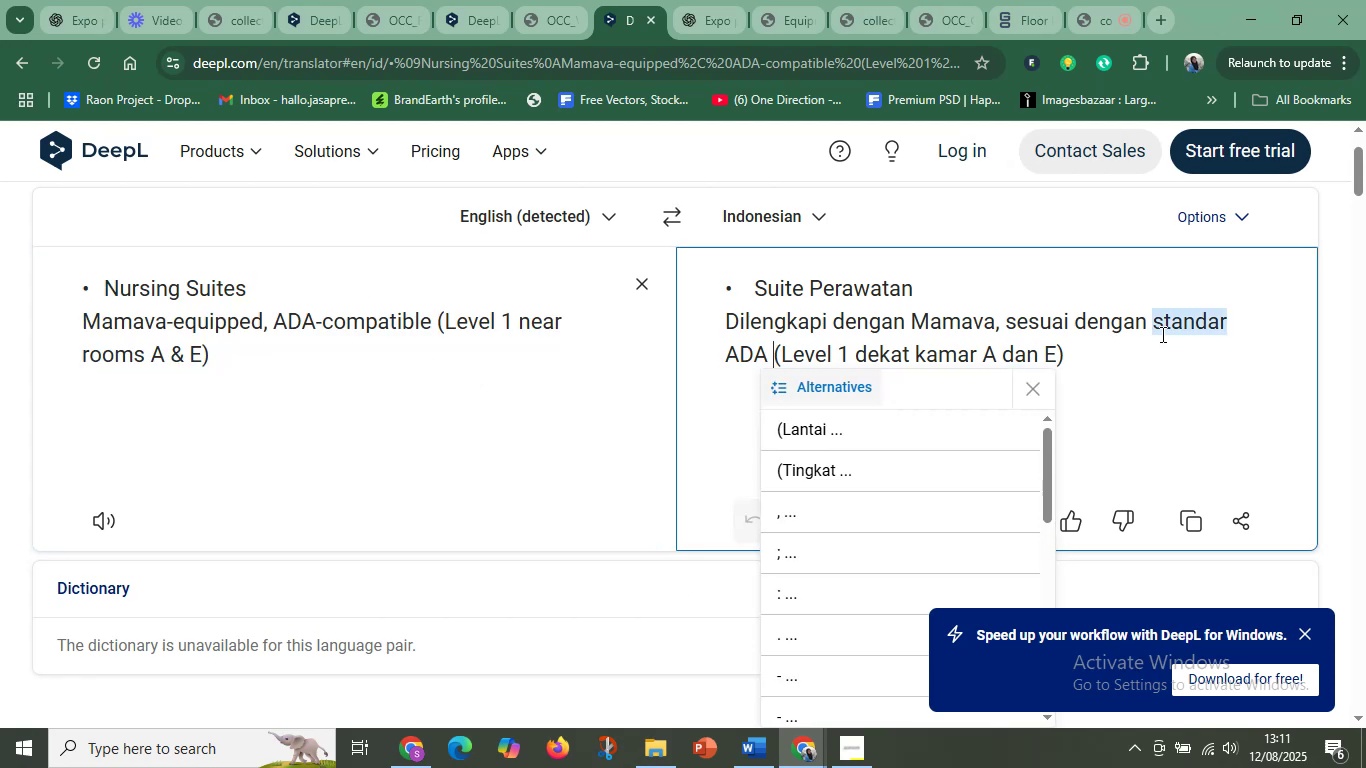 
left_click([1191, 345])
 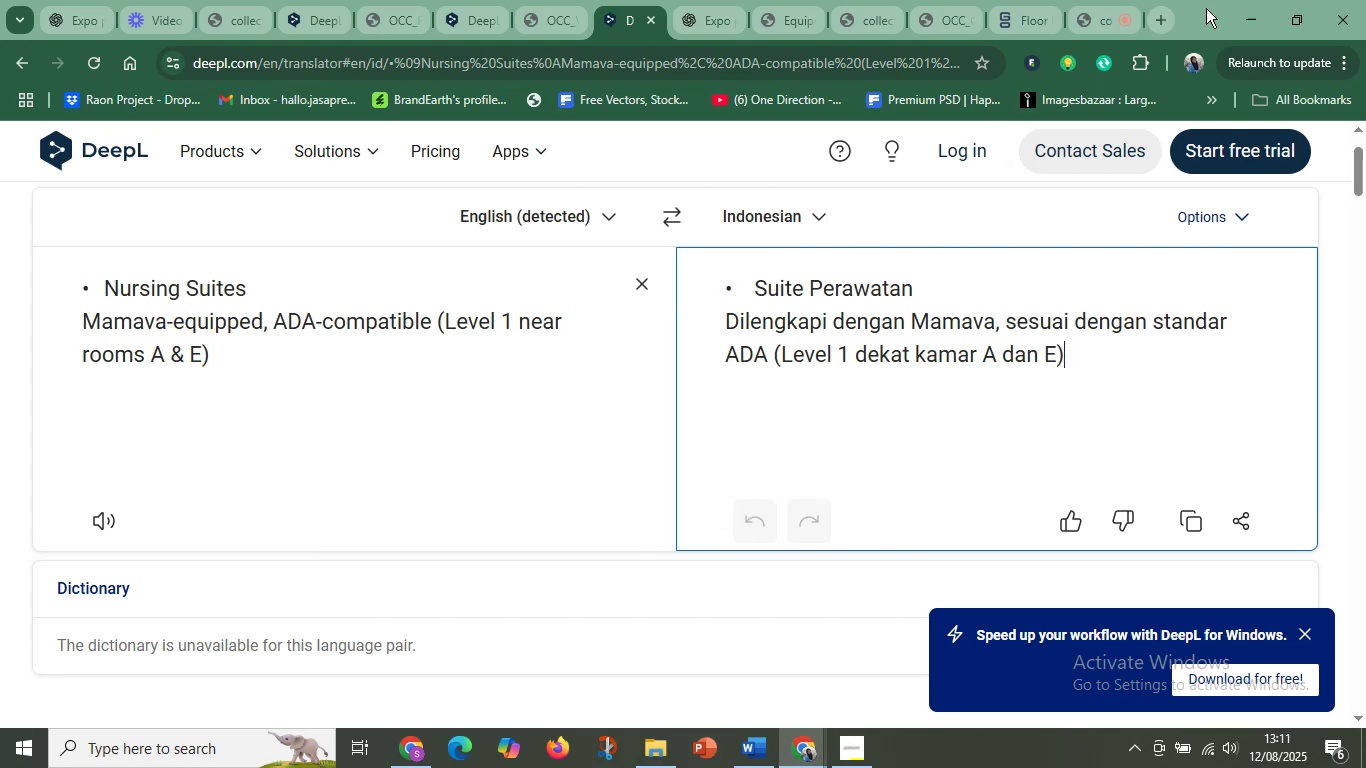 
left_click([1021, 17])
 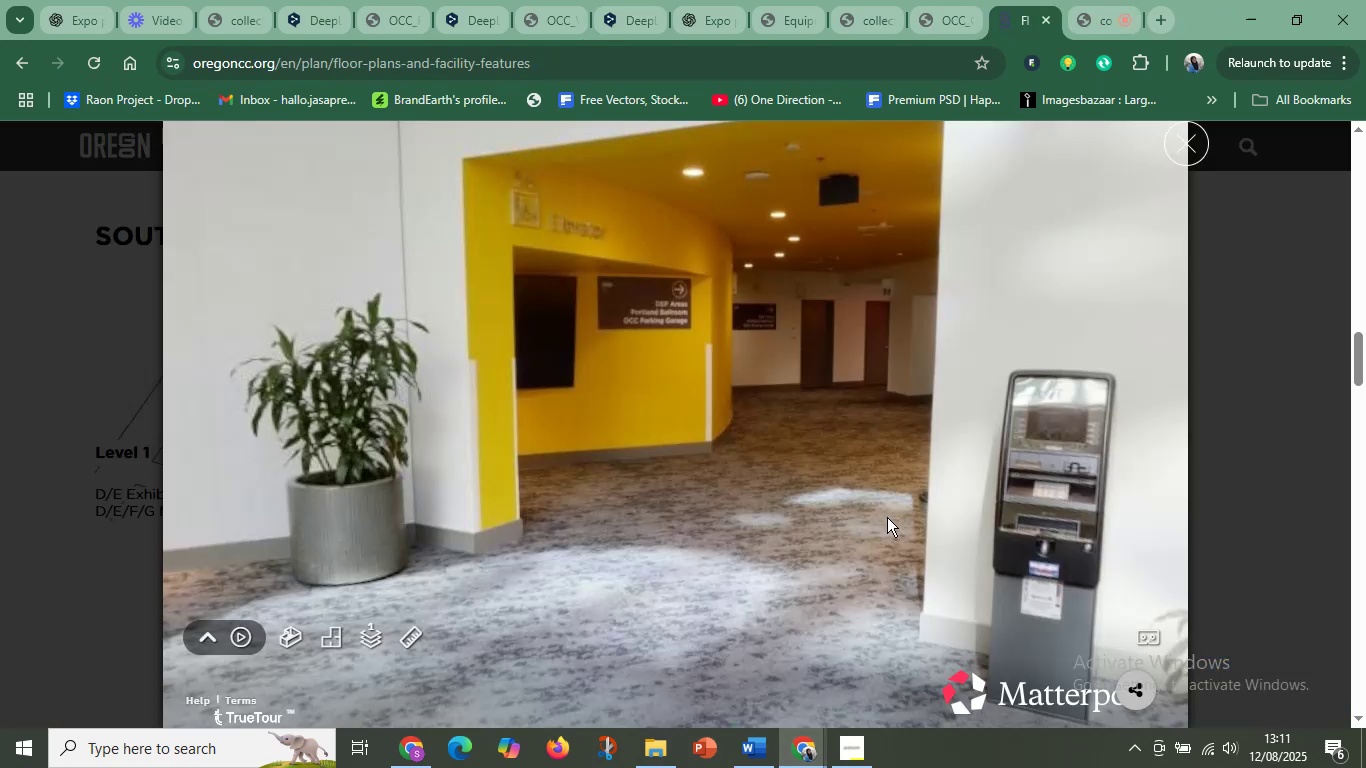 
left_click_drag(start_coordinate=[712, 432], to_coordinate=[800, 711])
 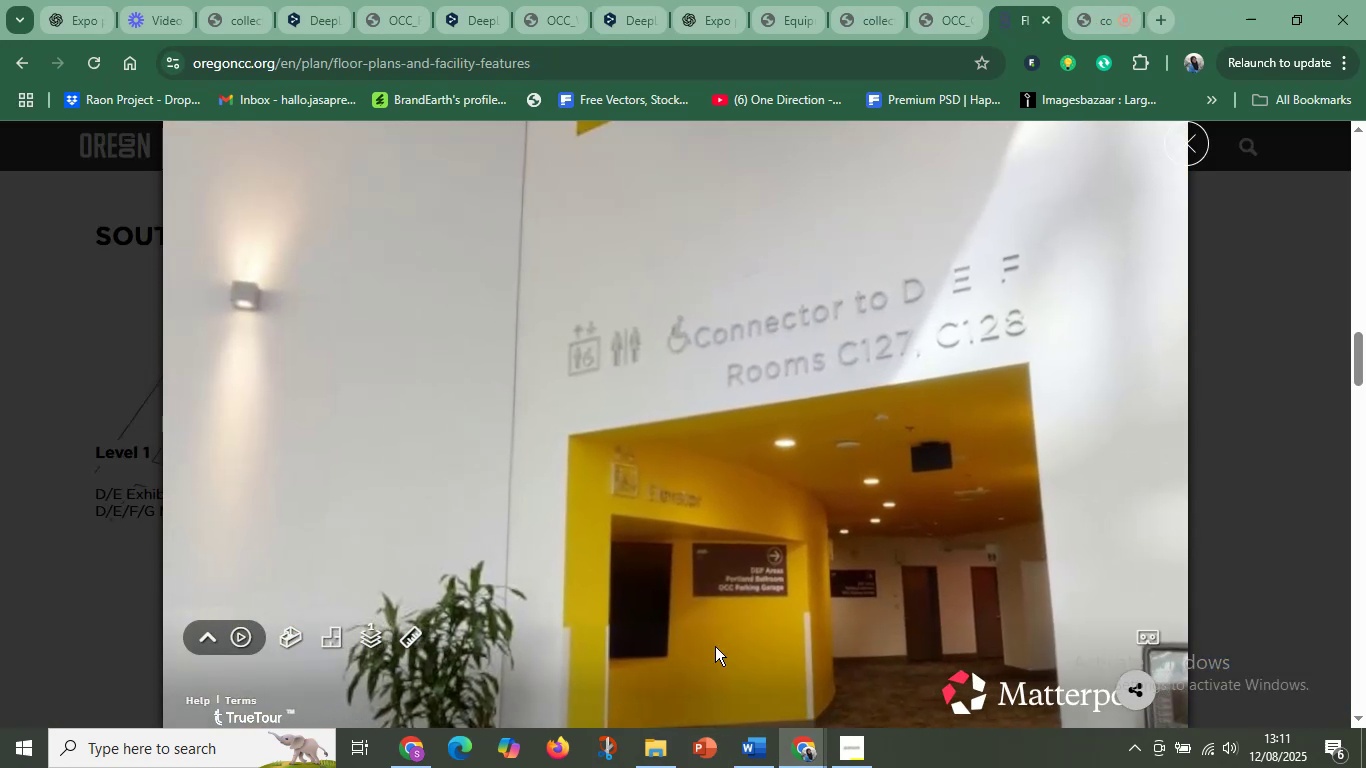 
left_click_drag(start_coordinate=[508, 565], to_coordinate=[1005, 624])
 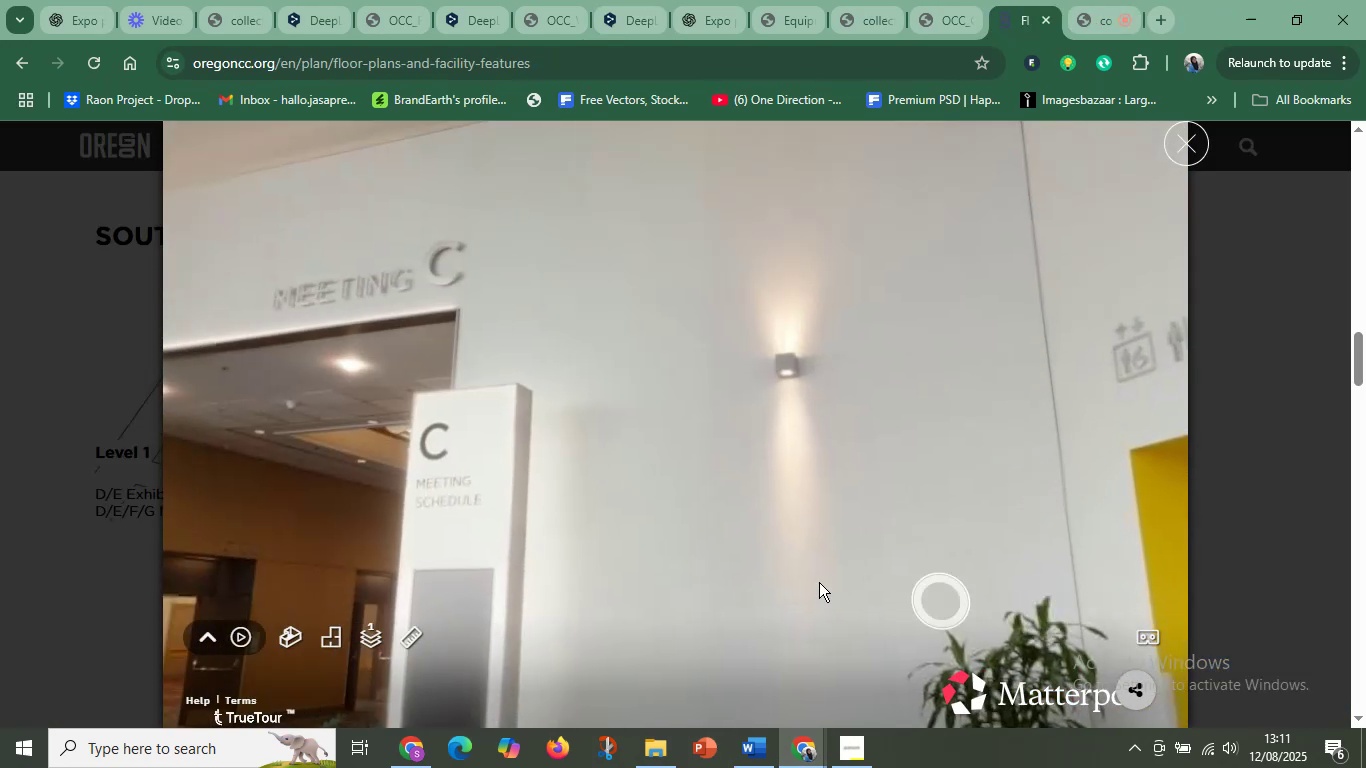 
left_click_drag(start_coordinate=[517, 566], to_coordinate=[914, 503])
 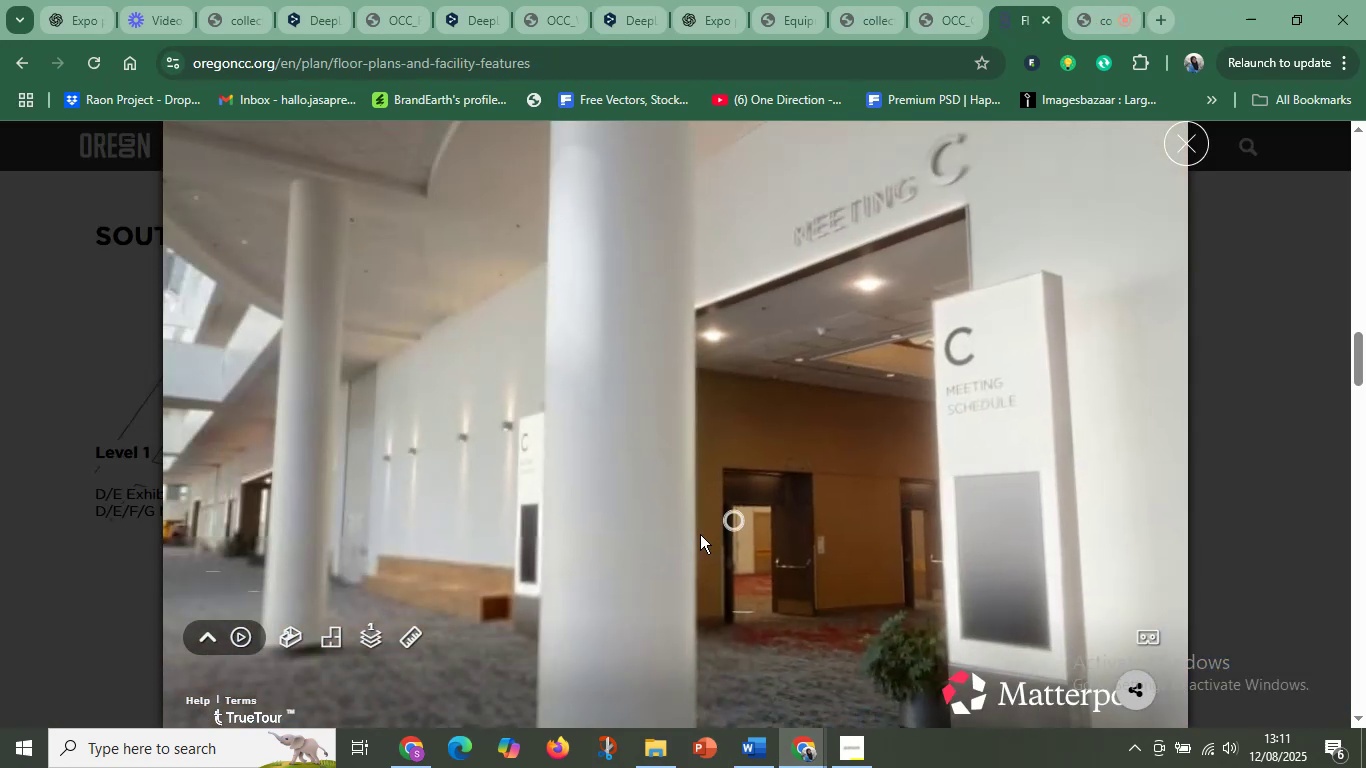 
left_click_drag(start_coordinate=[682, 543], to_coordinate=[907, 460])
 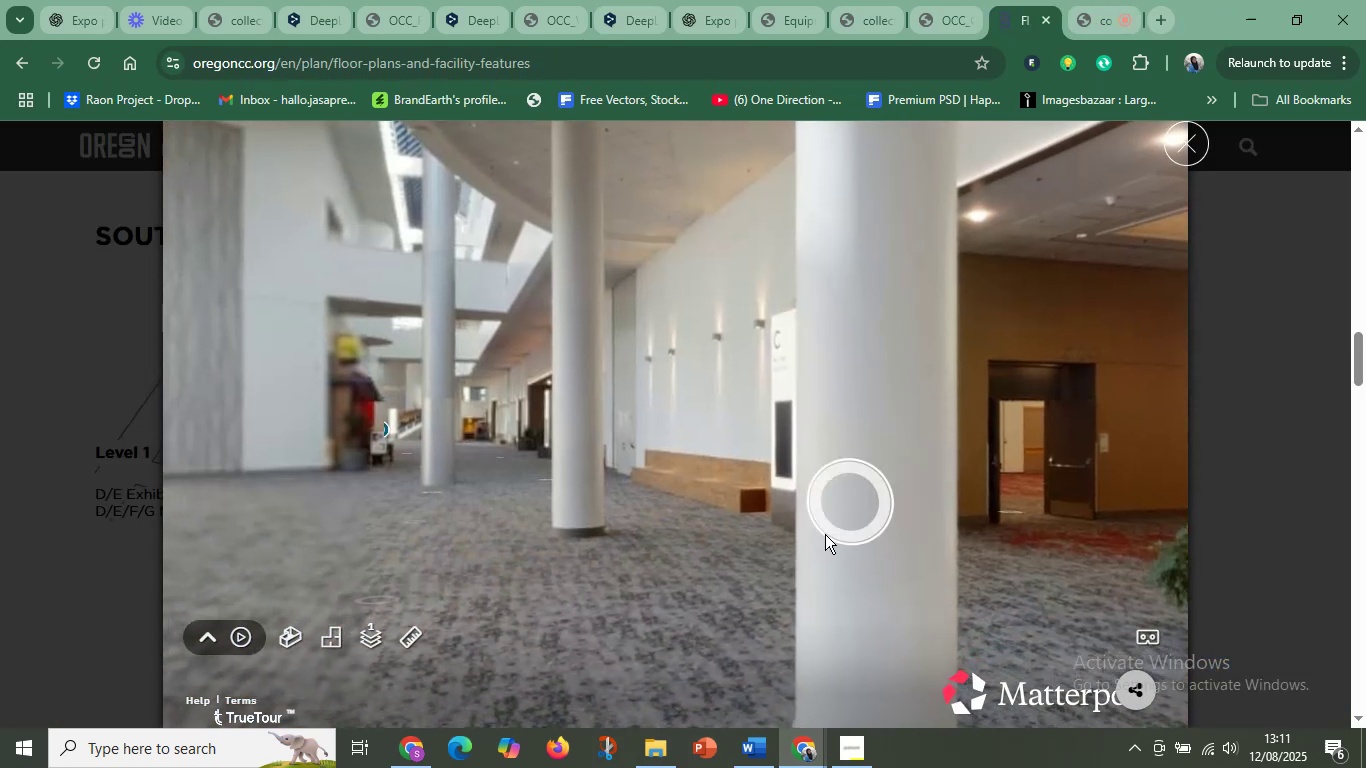 
left_click_drag(start_coordinate=[811, 558], to_coordinate=[682, 521])
 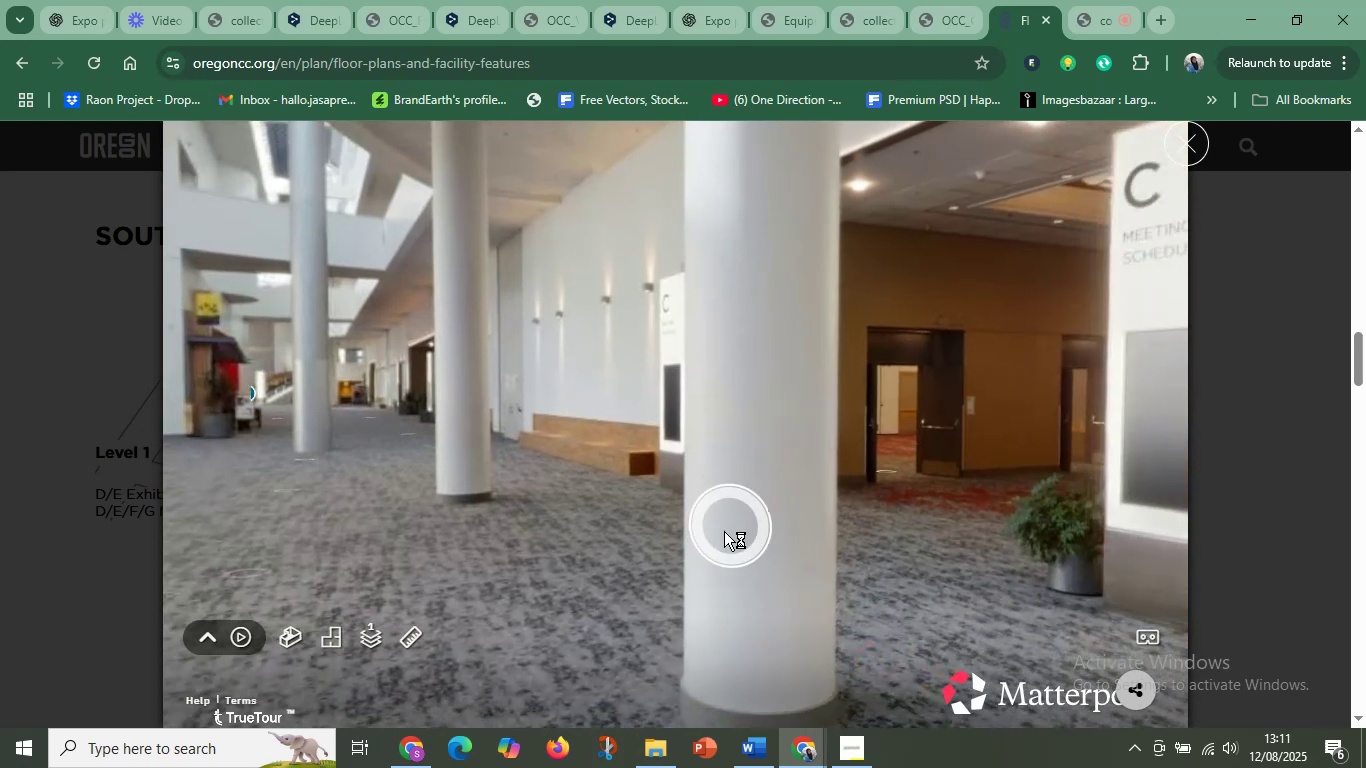 
left_click_drag(start_coordinate=[650, 528], to_coordinate=[894, 591])
 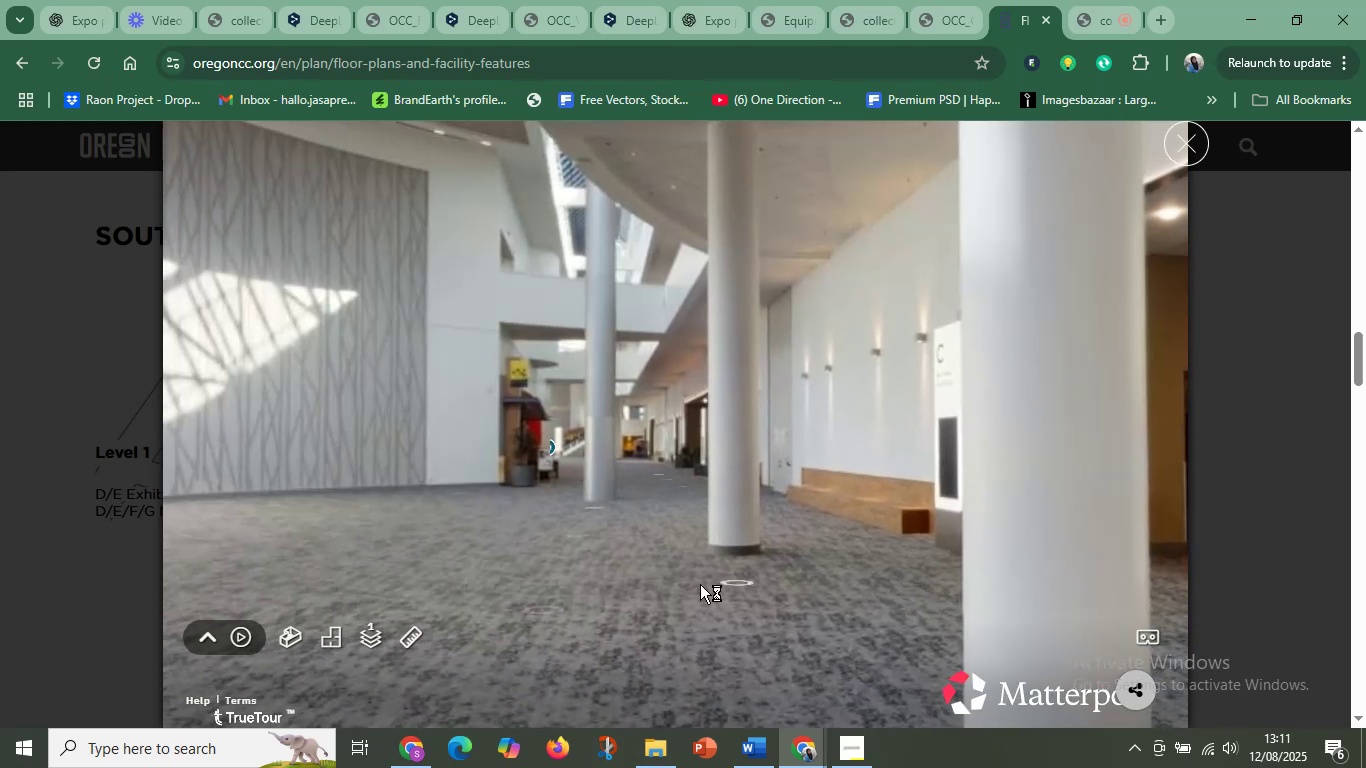 
left_click_drag(start_coordinate=[680, 587], to_coordinate=[981, 571])
 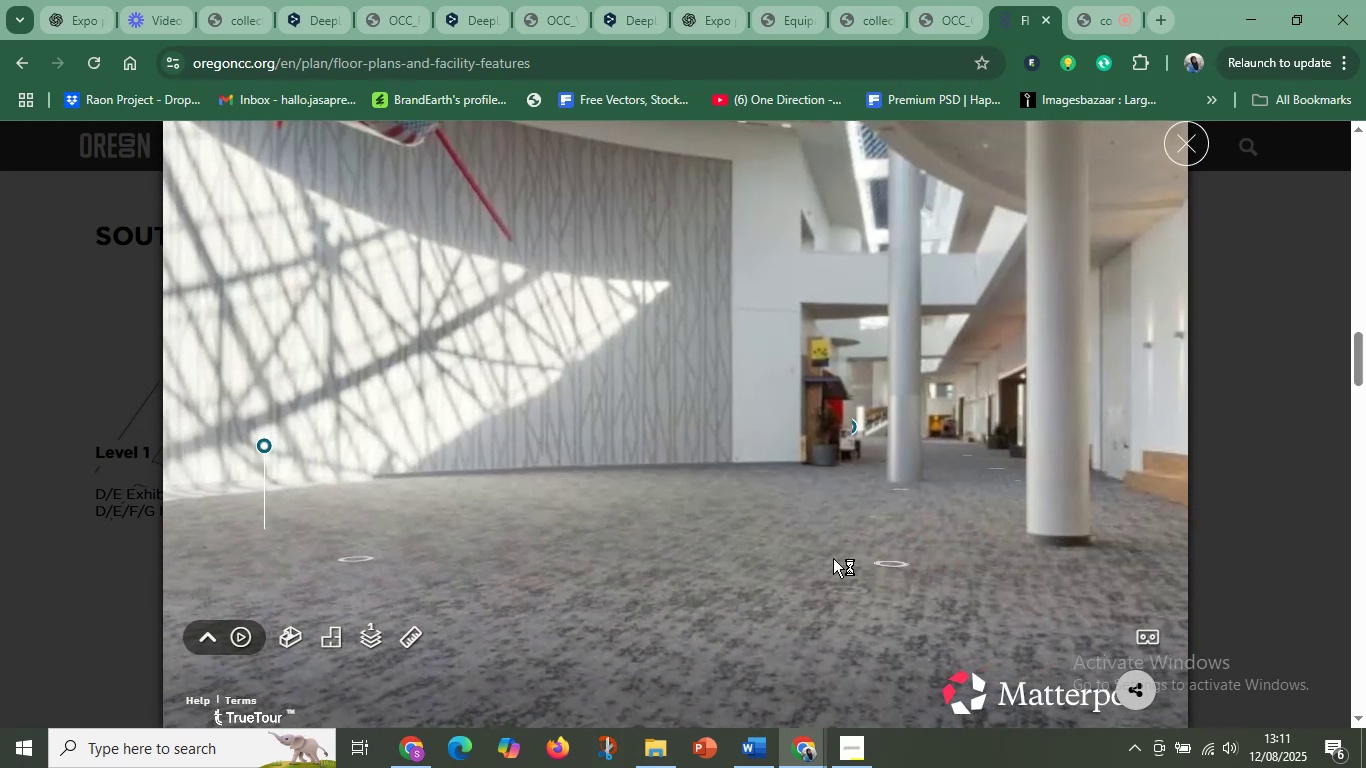 
left_click_drag(start_coordinate=[561, 547], to_coordinate=[808, 645])
 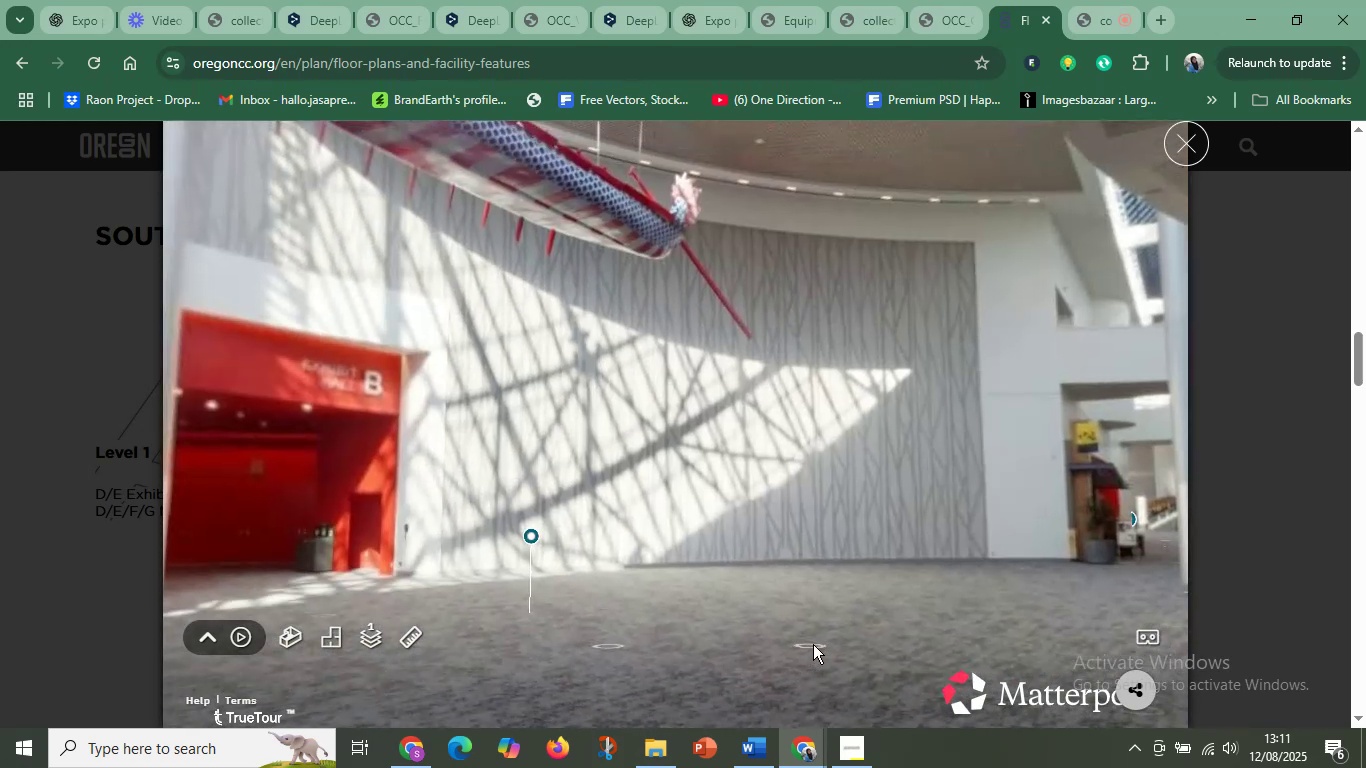 
left_click_drag(start_coordinate=[834, 619], to_coordinate=[580, 563])
 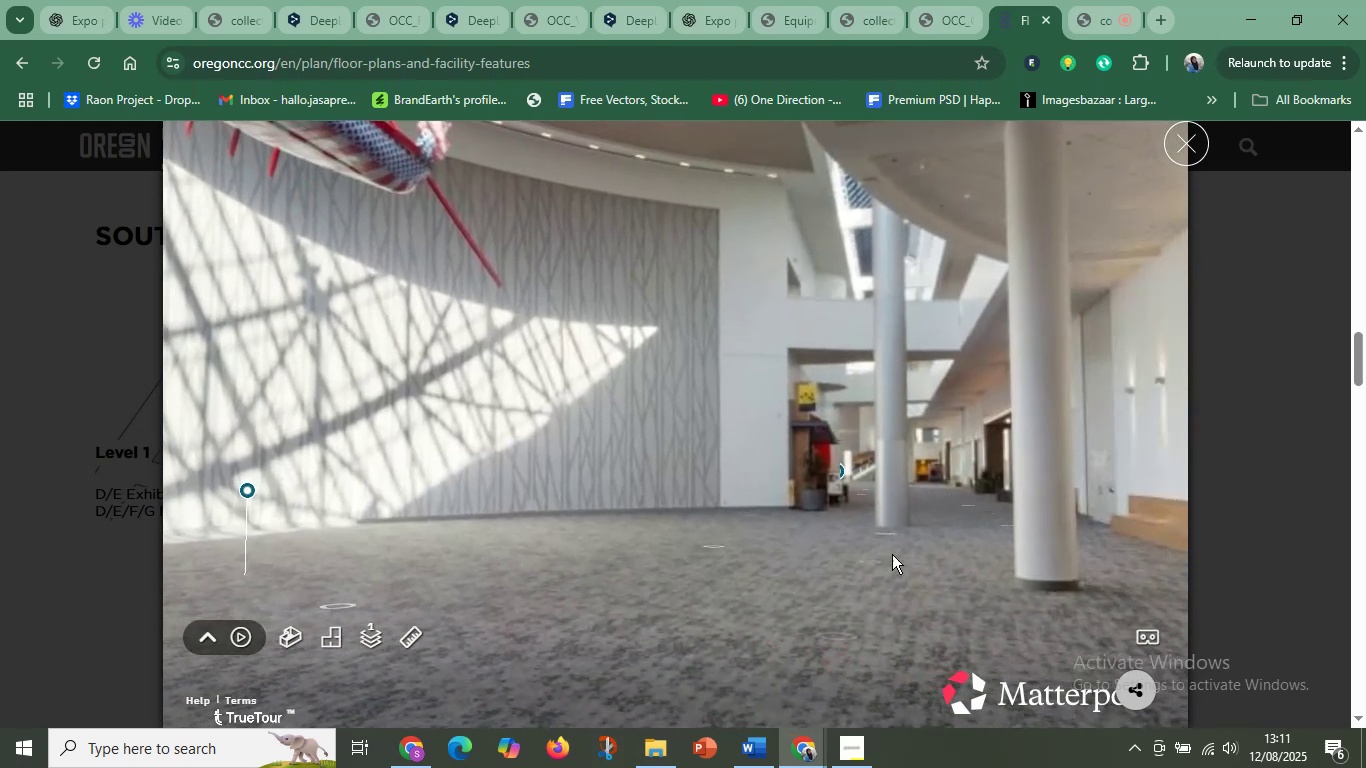 
left_click_drag(start_coordinate=[898, 558], to_coordinate=[760, 546])
 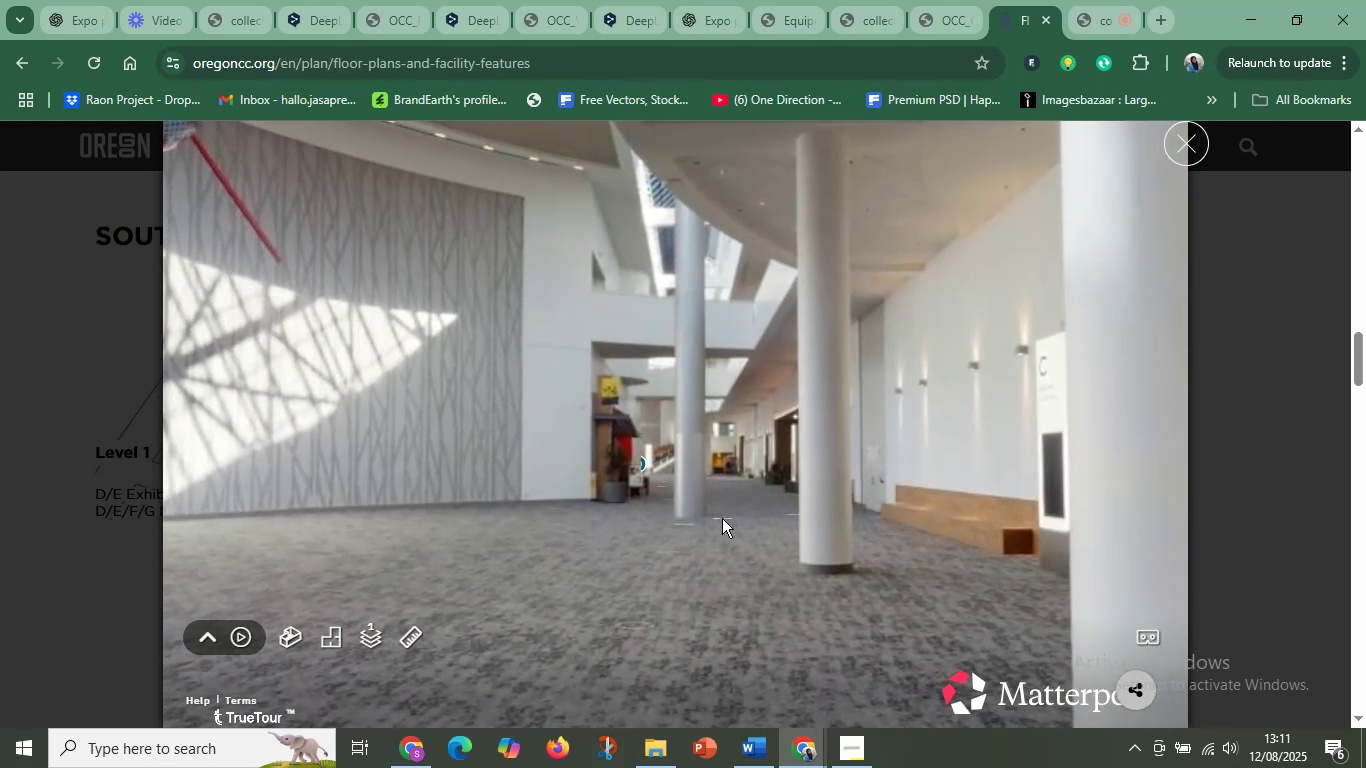 
left_click([722, 518])
 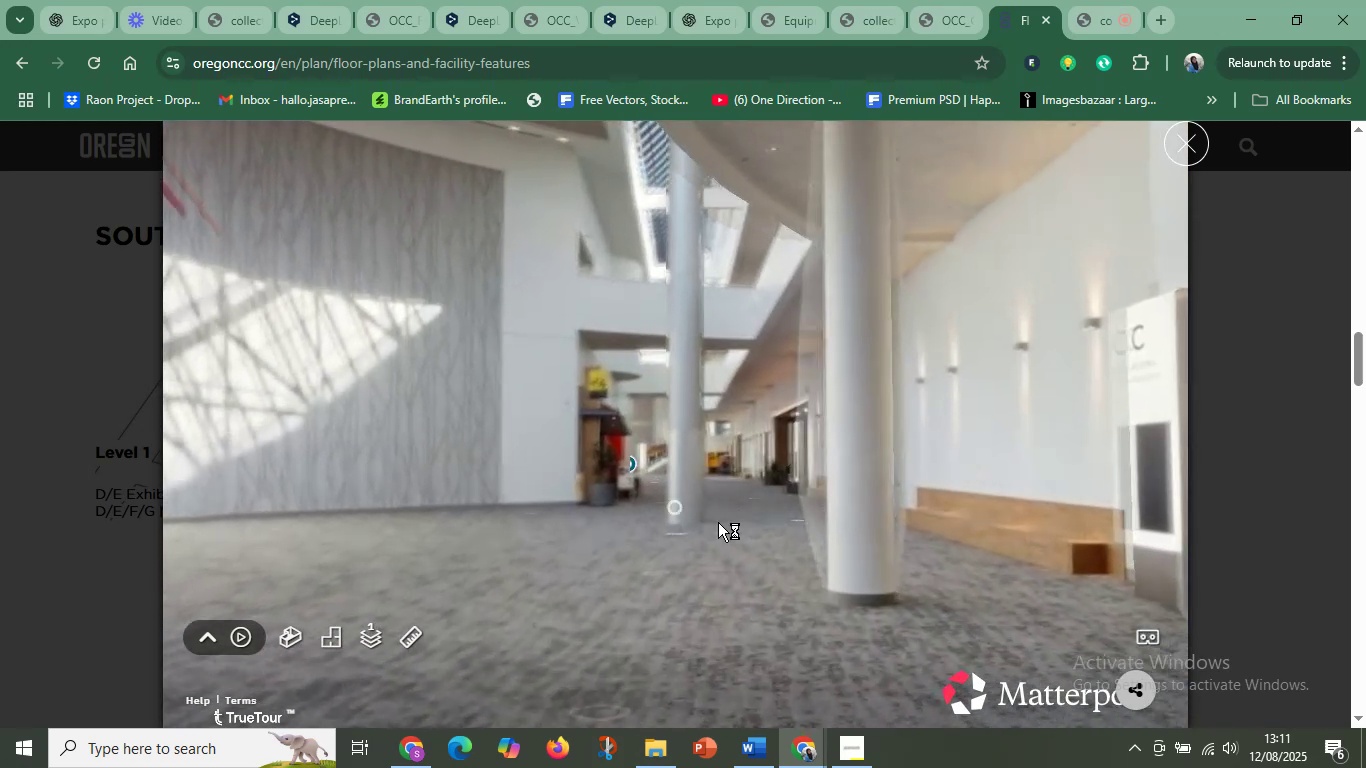 
left_click_drag(start_coordinate=[825, 538], to_coordinate=[481, 543])
 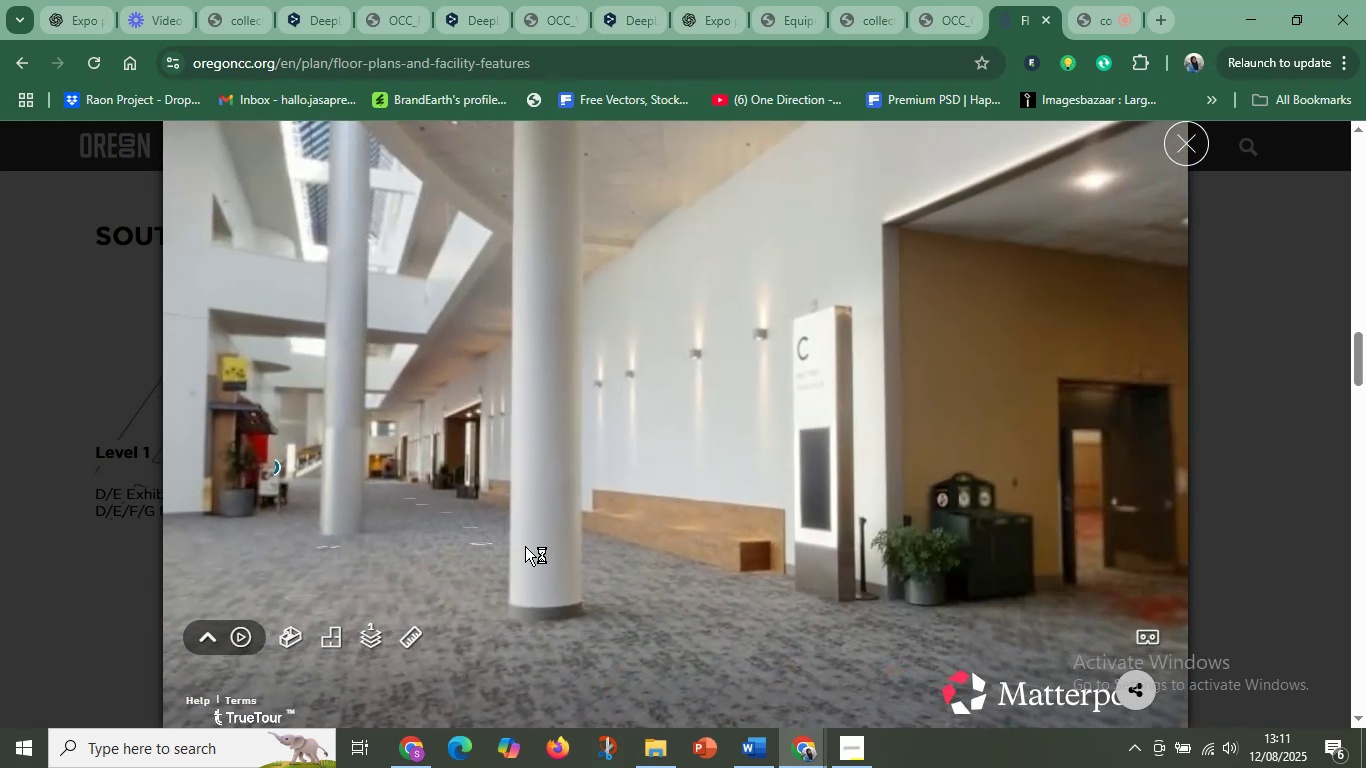 
left_click_drag(start_coordinate=[719, 574], to_coordinate=[1111, 581])
 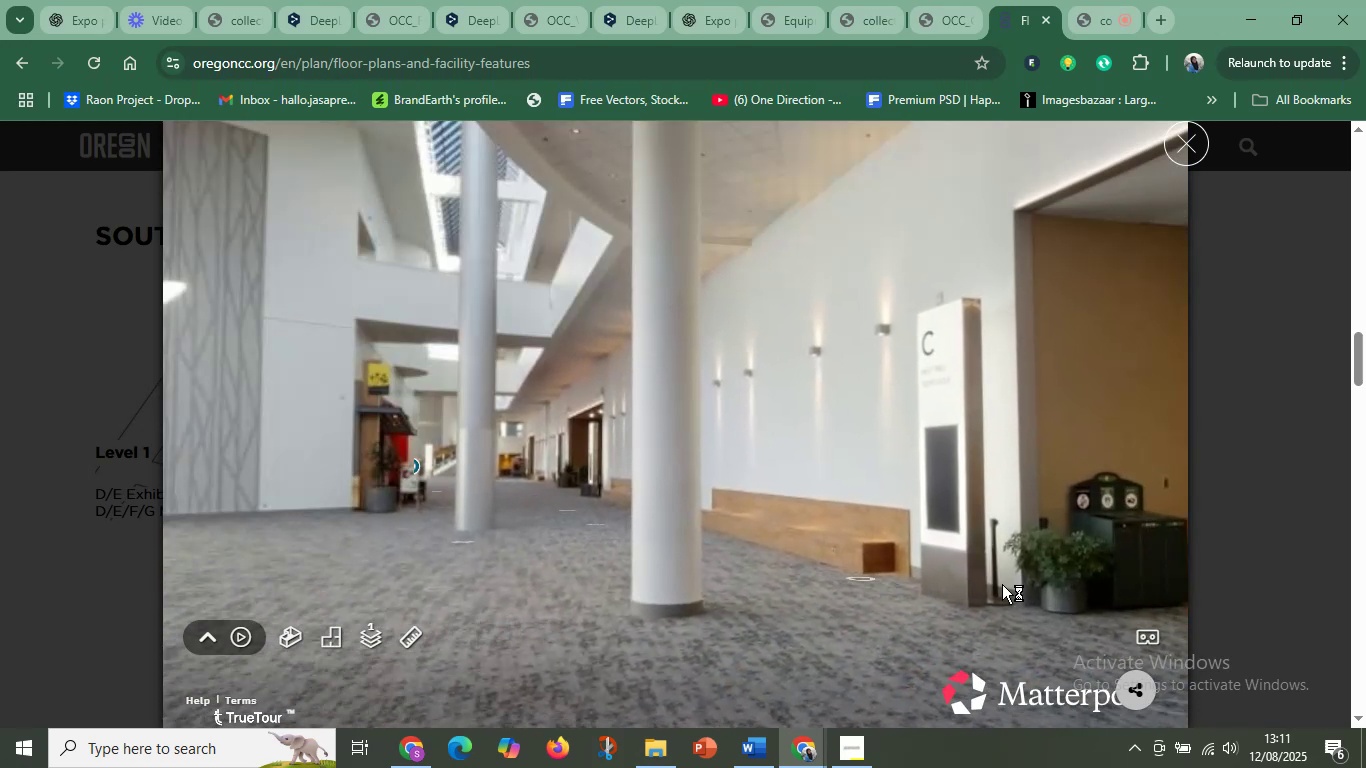 
left_click_drag(start_coordinate=[562, 566], to_coordinate=[955, 569])
 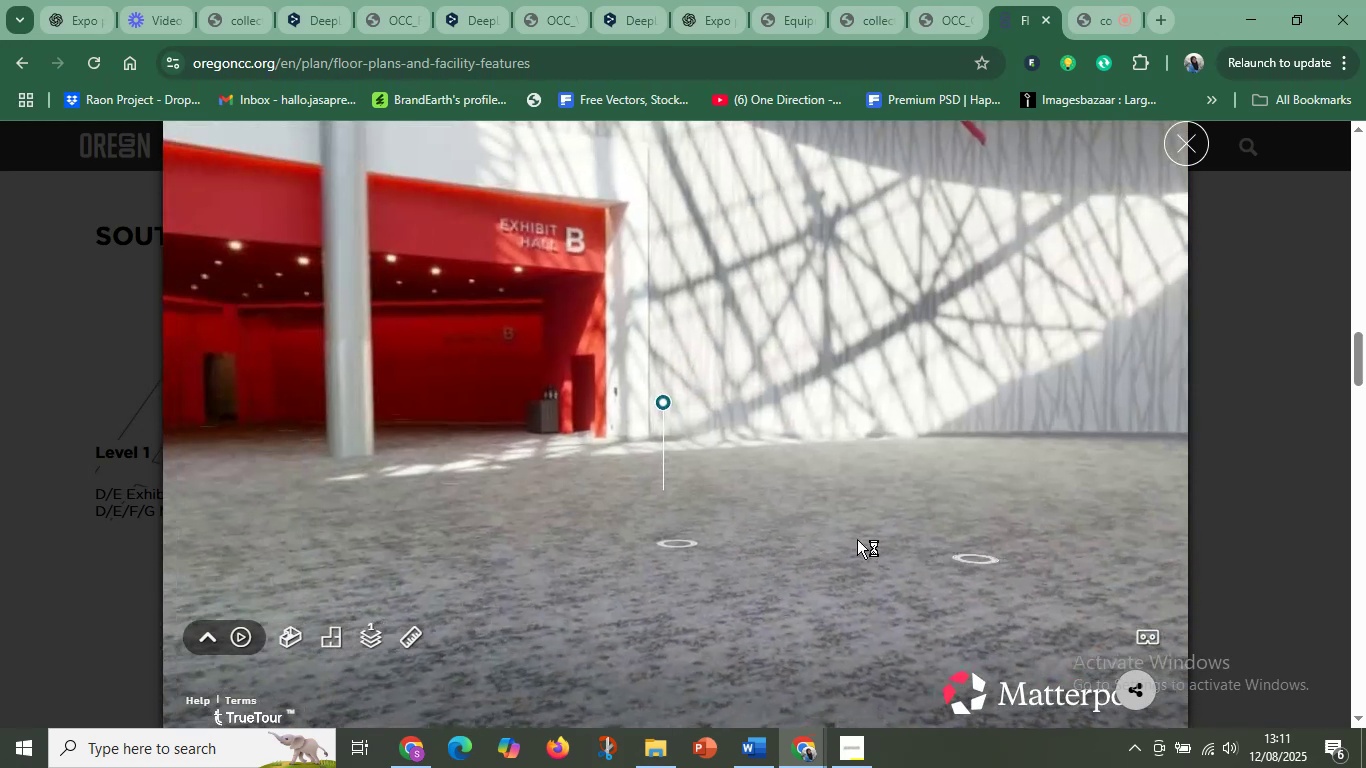 
left_click_drag(start_coordinate=[596, 526], to_coordinate=[1004, 532])
 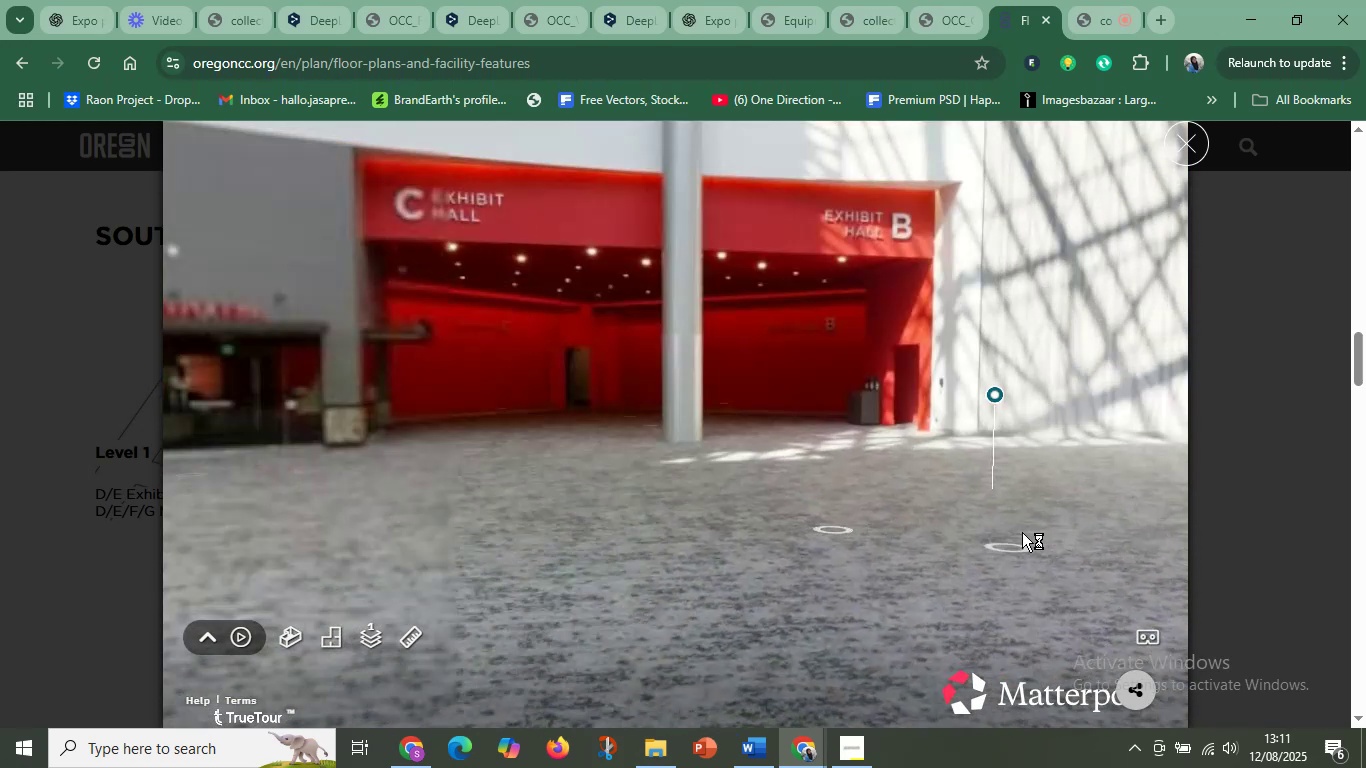 
left_click_drag(start_coordinate=[779, 526], to_coordinate=[498, 526])
 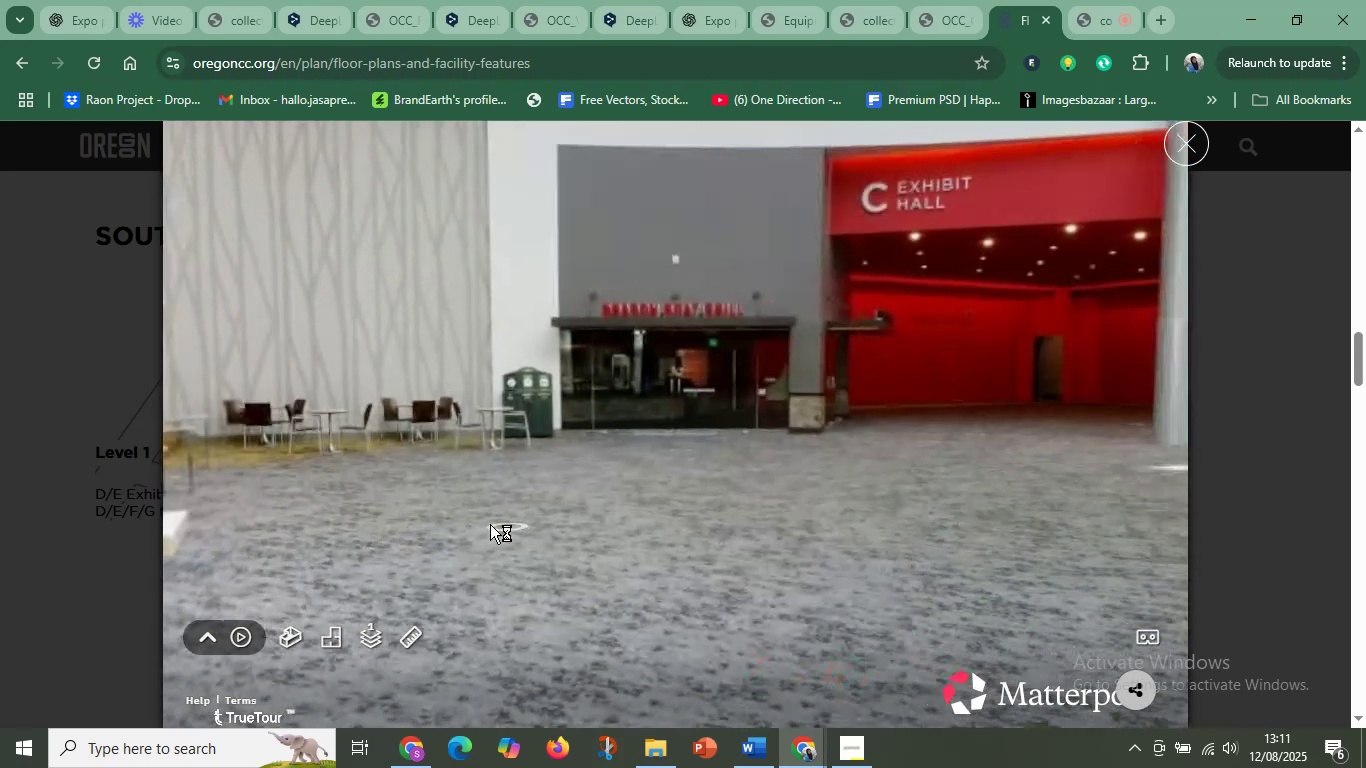 
left_click_drag(start_coordinate=[648, 509], to_coordinate=[437, 501])
 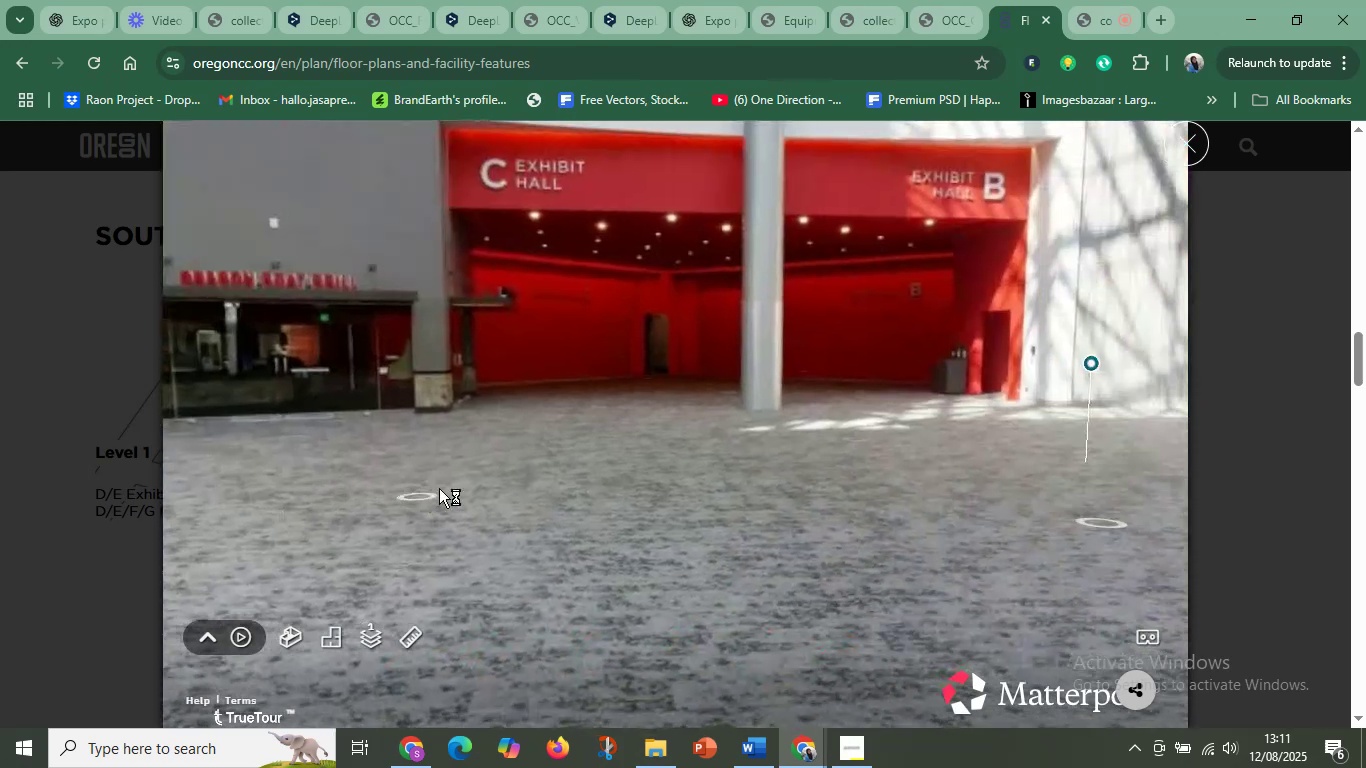 
left_click_drag(start_coordinate=[440, 486], to_coordinate=[896, 515])
 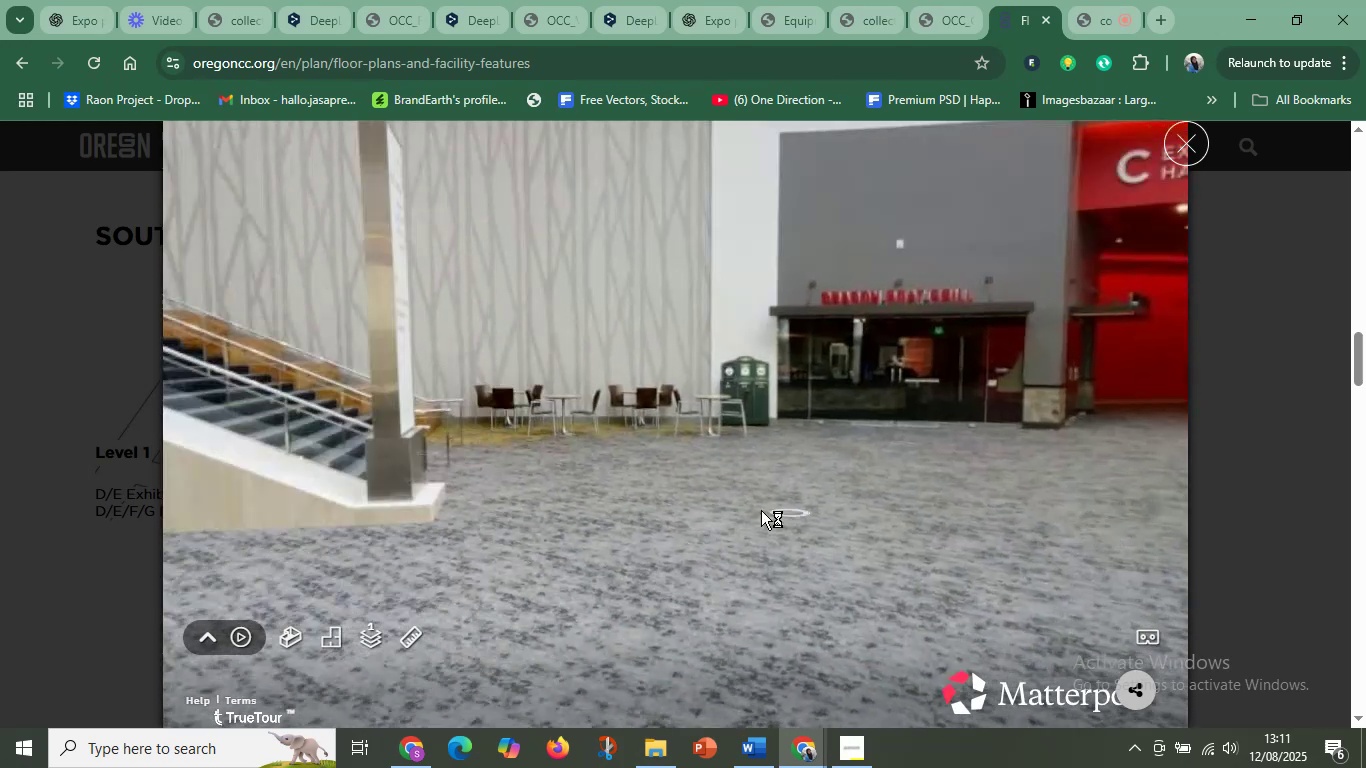 
left_click_drag(start_coordinate=[596, 506], to_coordinate=[1050, 485])
 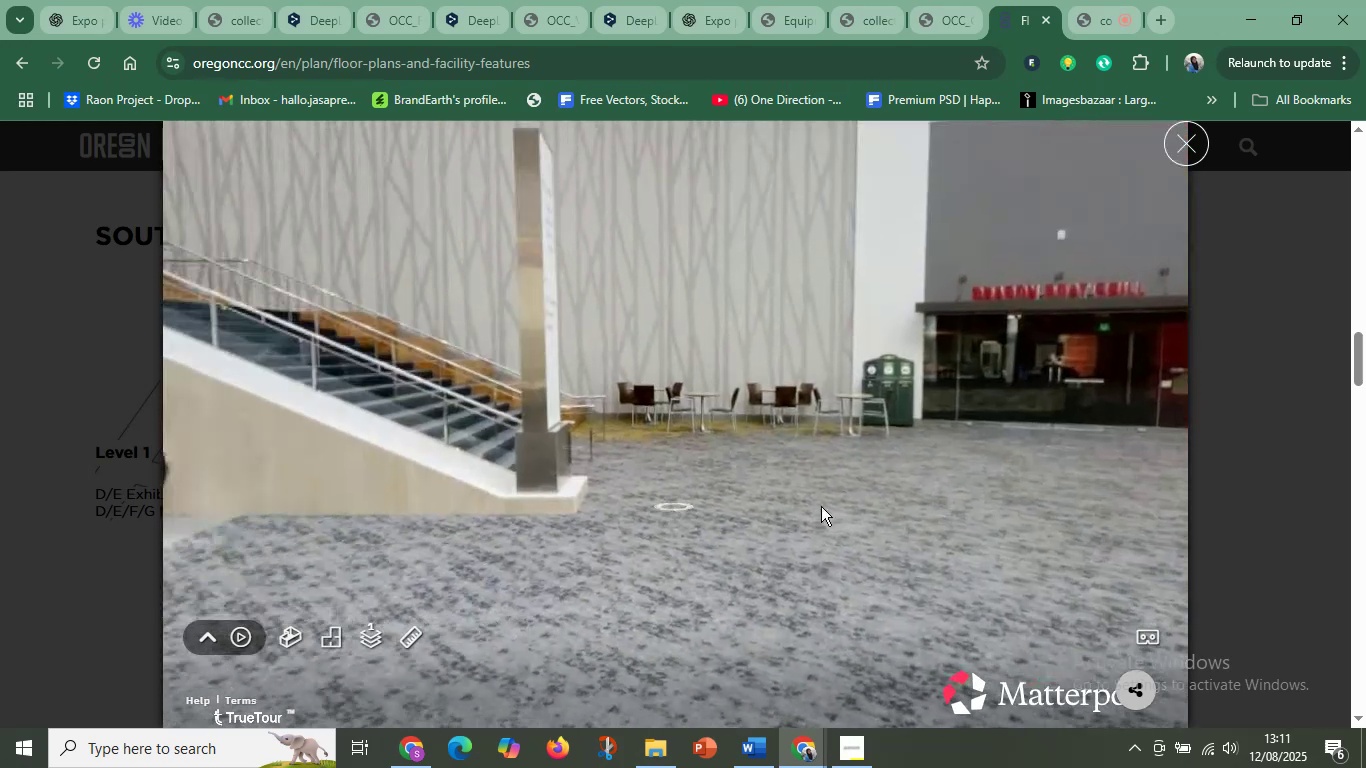 
left_click_drag(start_coordinate=[738, 439], to_coordinate=[748, 668])
 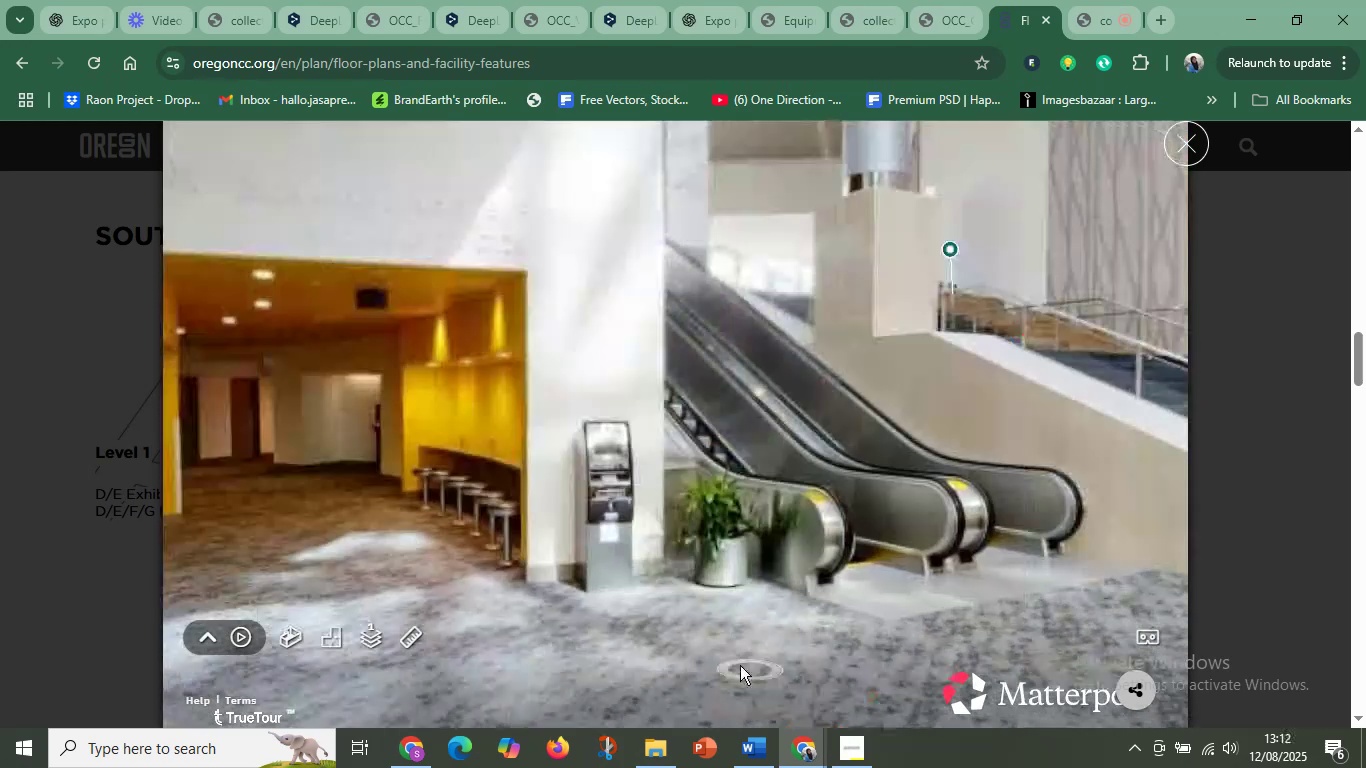 
left_click_drag(start_coordinate=[707, 529], to_coordinate=[680, 646])
 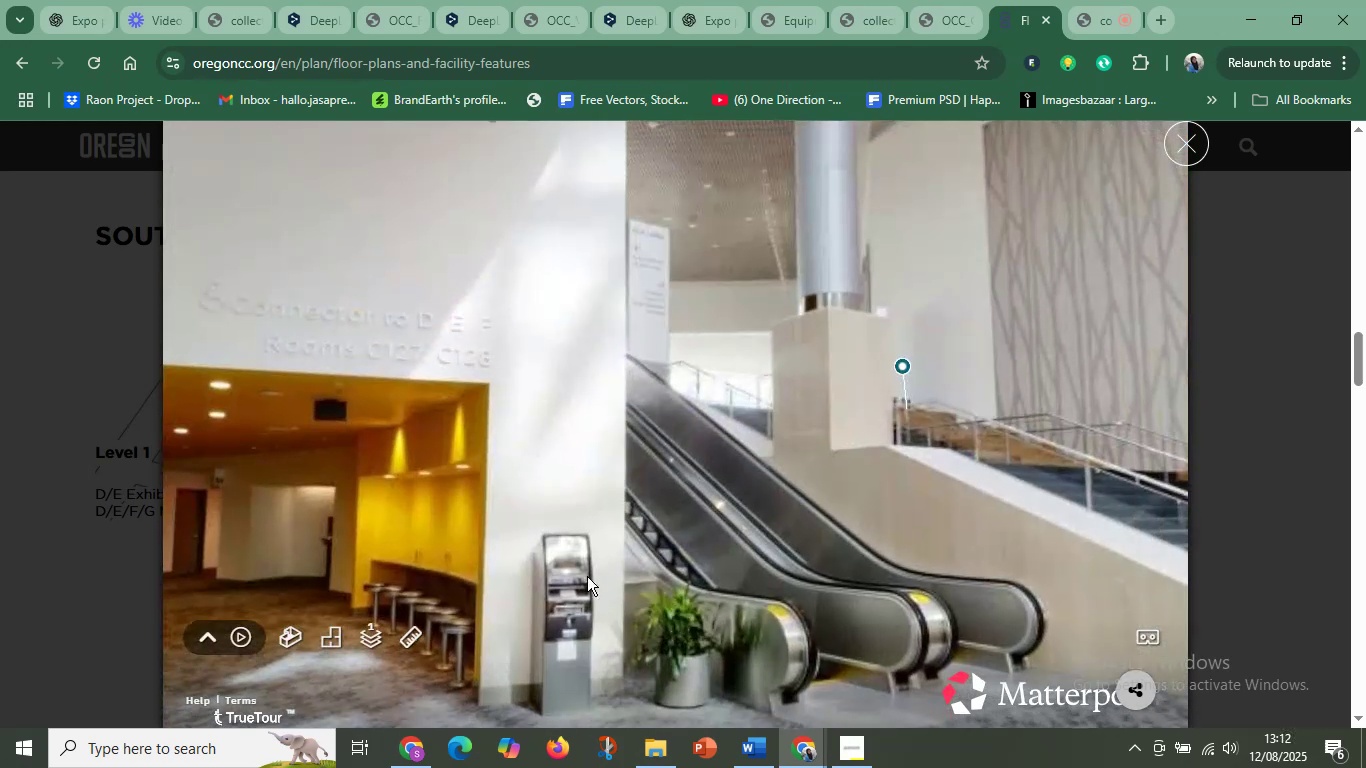 
left_click_drag(start_coordinate=[586, 576], to_coordinate=[942, 618])
 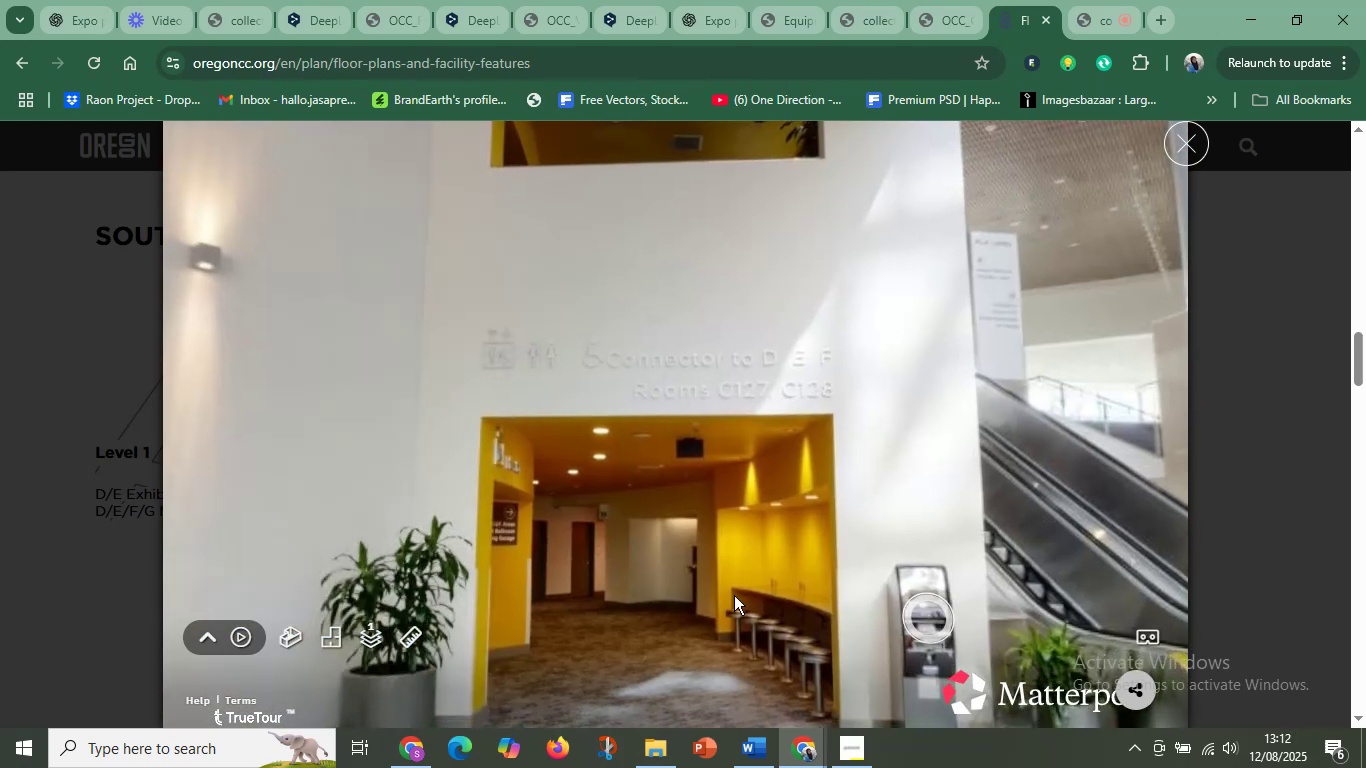 
left_click_drag(start_coordinate=[587, 580], to_coordinate=[860, 581])
 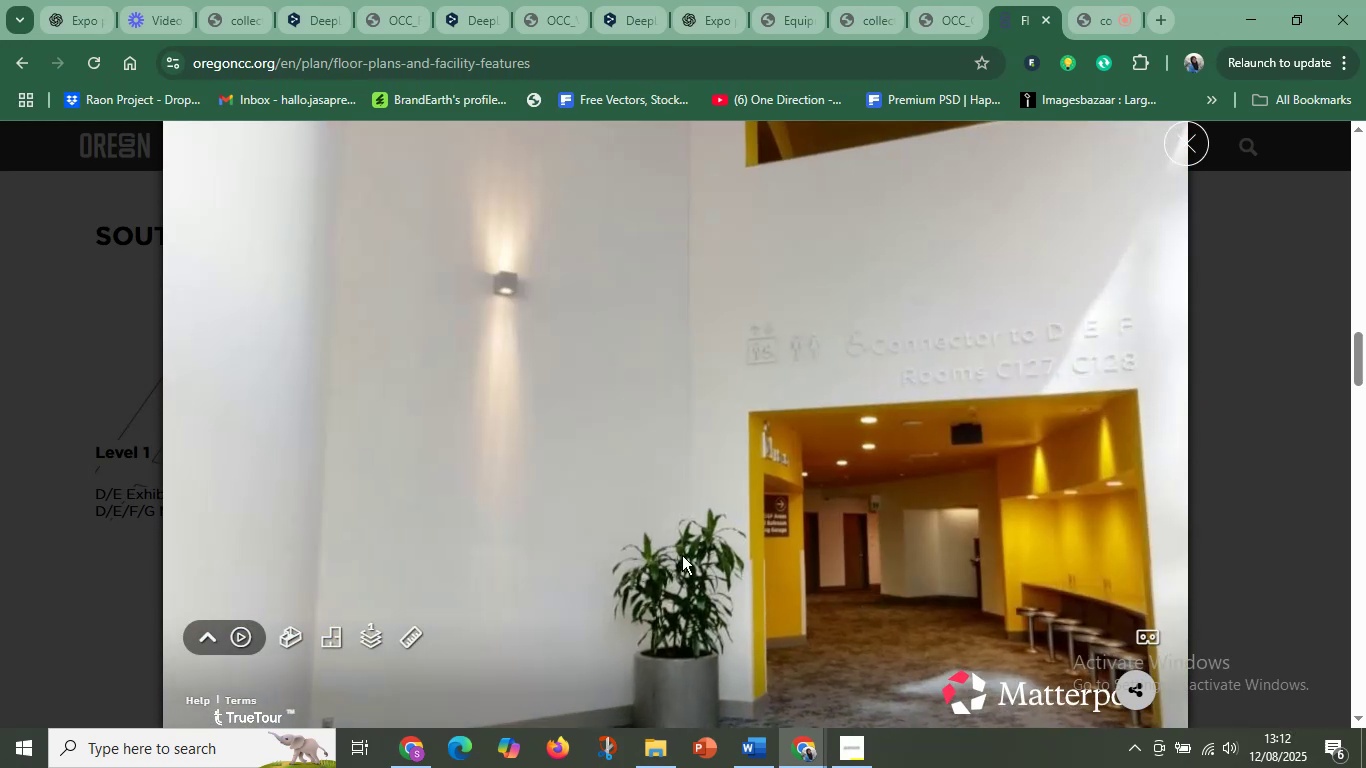 
left_click_drag(start_coordinate=[651, 548], to_coordinate=[999, 566])
 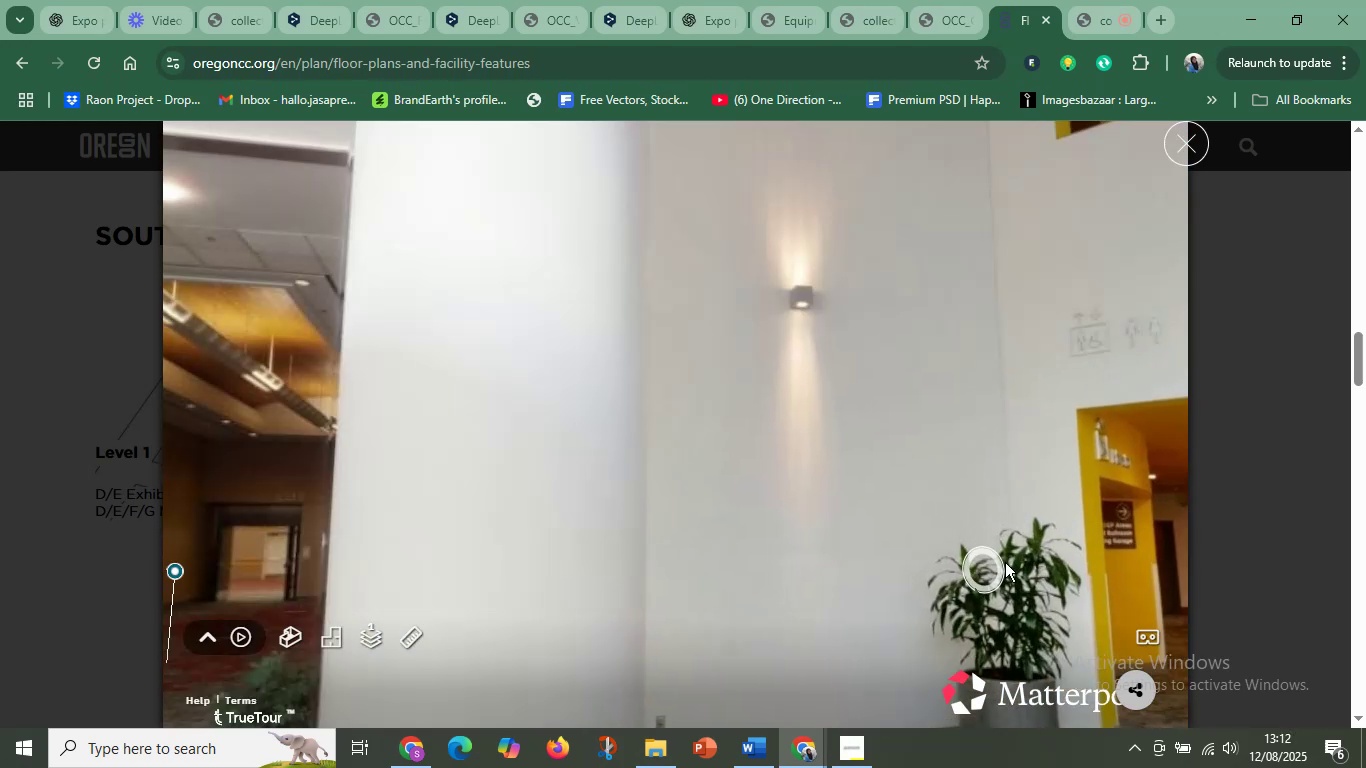 
left_click_drag(start_coordinate=[623, 561], to_coordinate=[904, 556])
 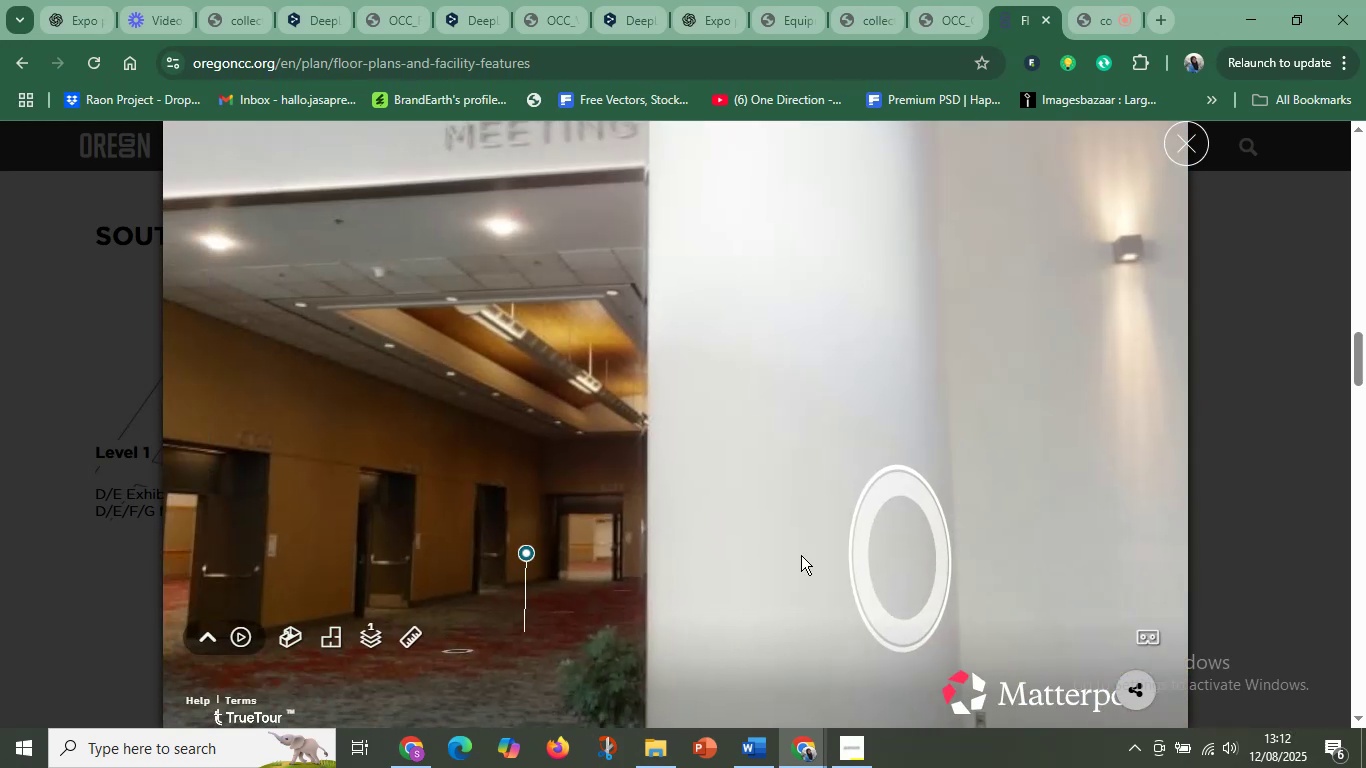 
left_click_drag(start_coordinate=[538, 557], to_coordinate=[635, 564])
 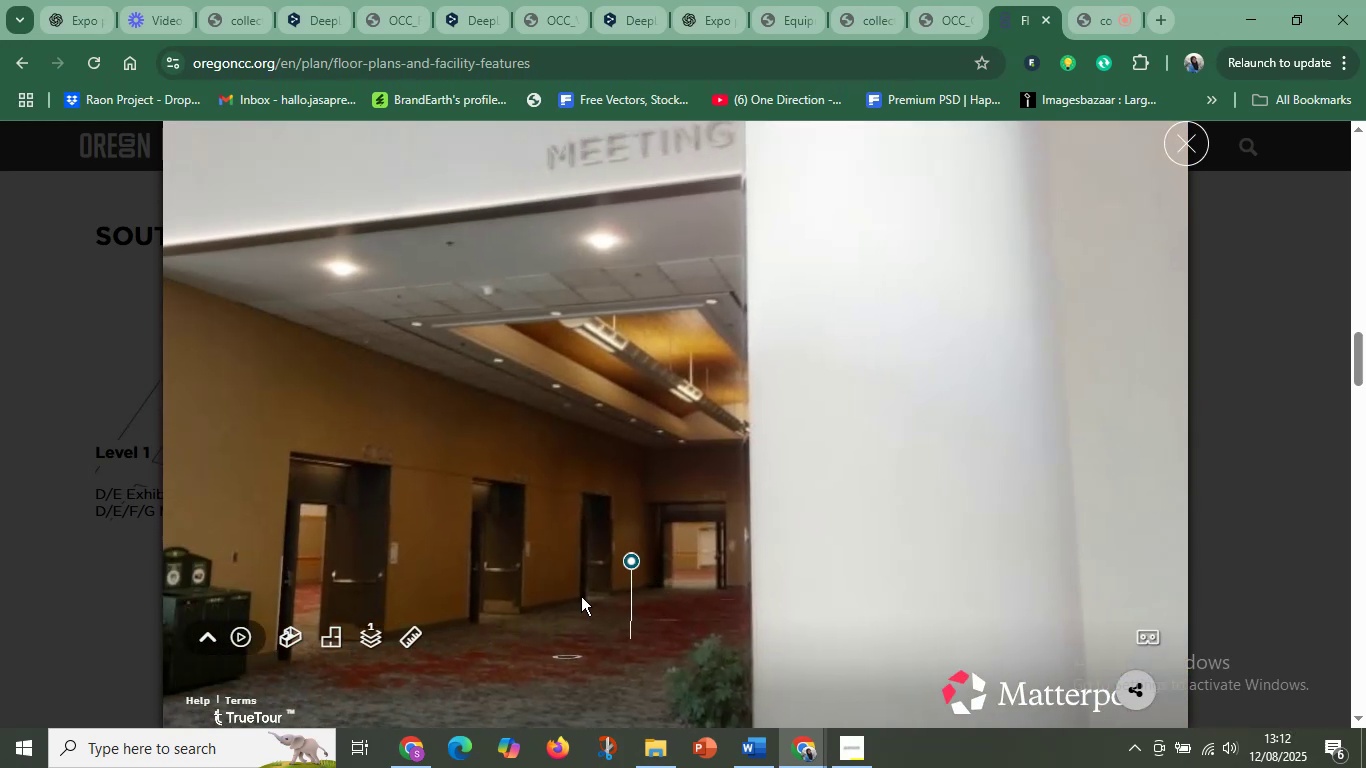 
left_click([592, 619])
 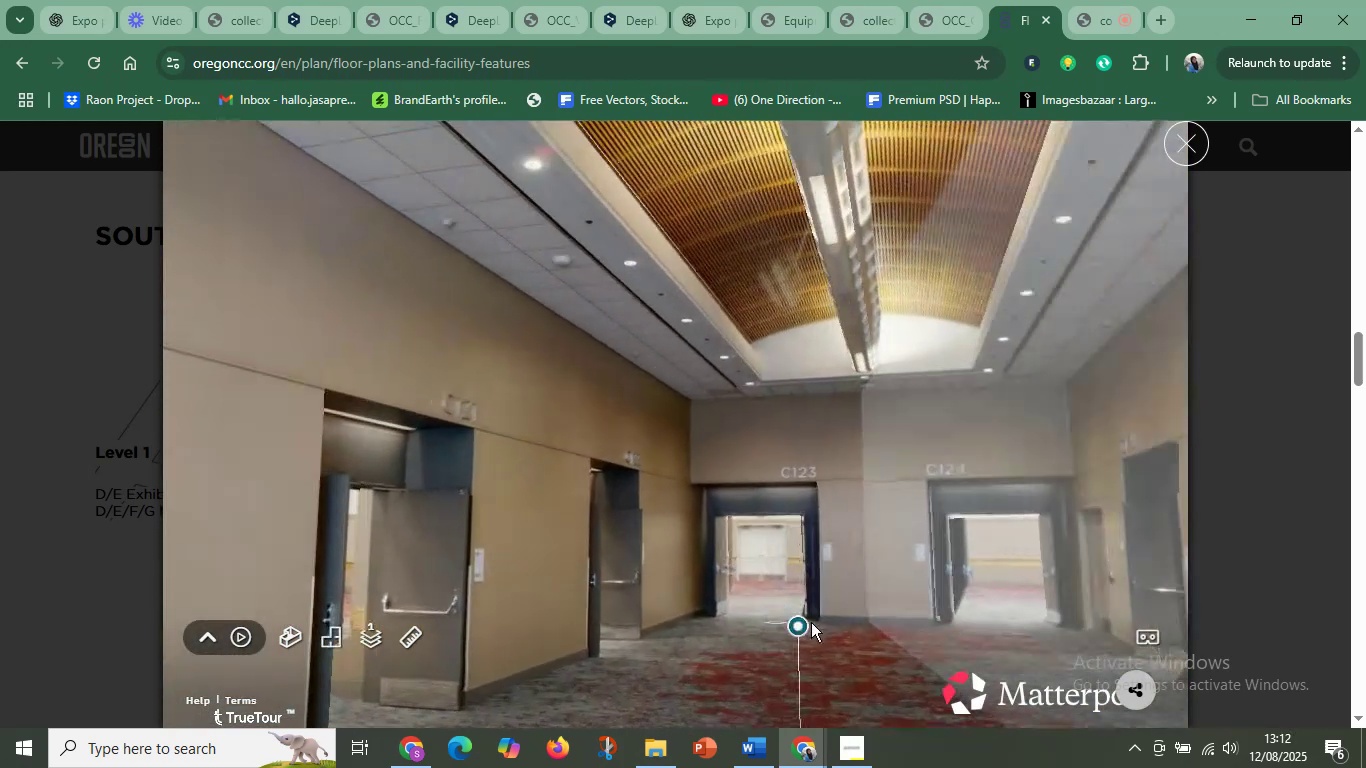 
left_click_drag(start_coordinate=[953, 629], to_coordinate=[713, 629])
 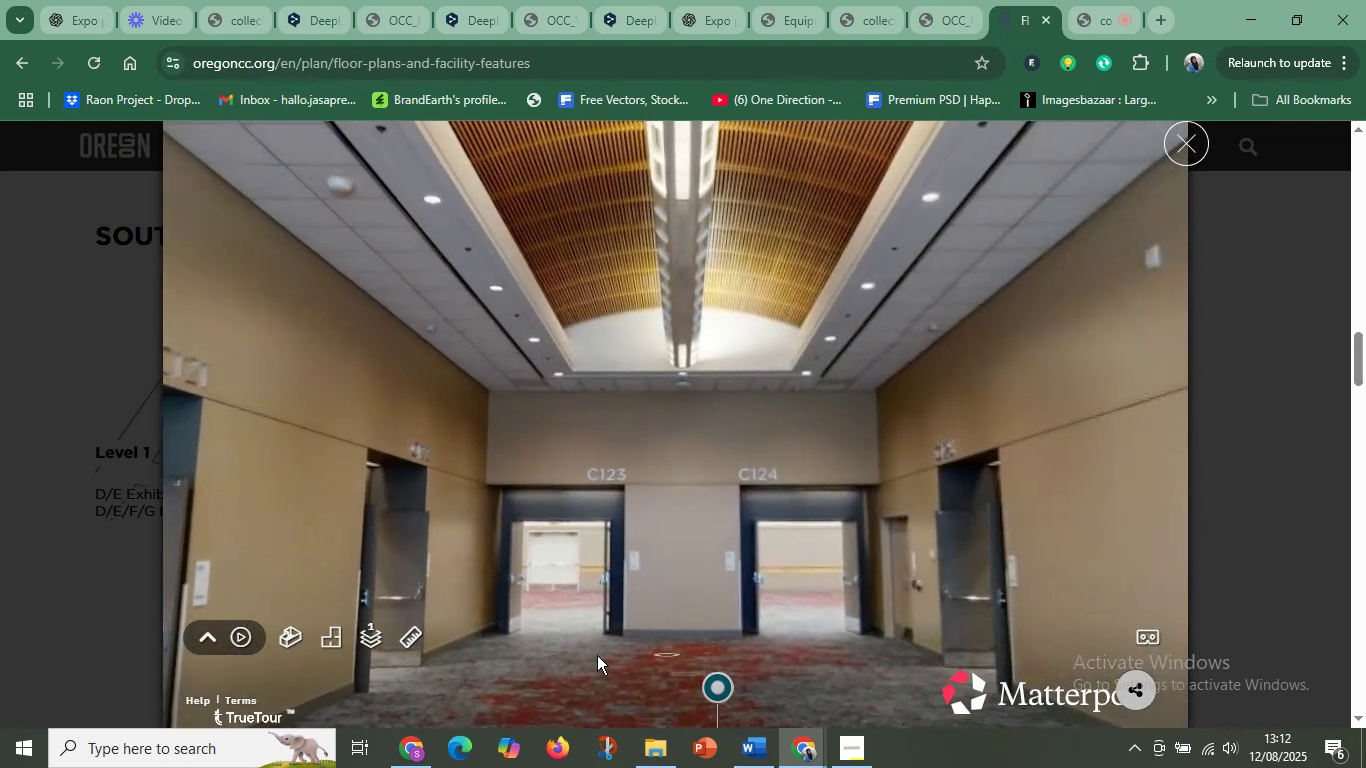 
left_click_drag(start_coordinate=[619, 638], to_coordinate=[1021, 644])
 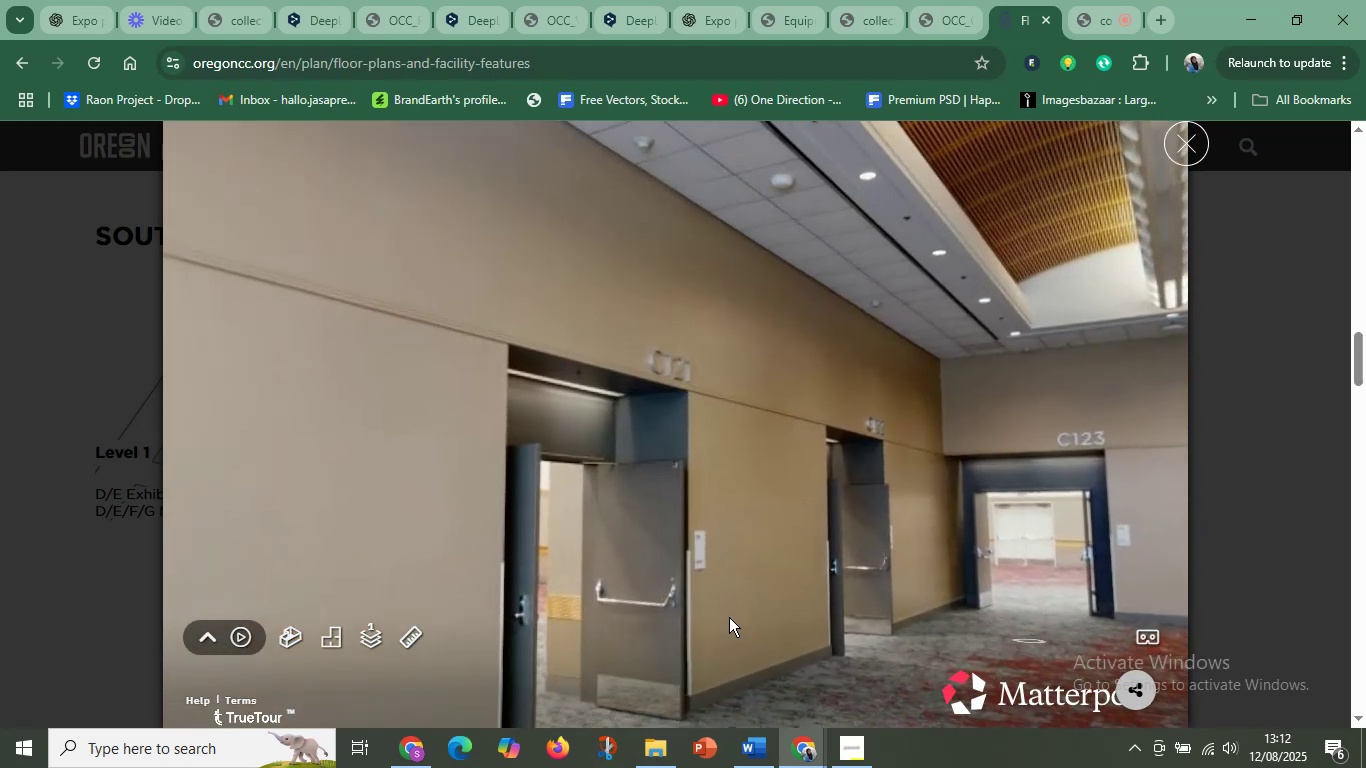 
left_click_drag(start_coordinate=[570, 621], to_coordinate=[987, 594])
 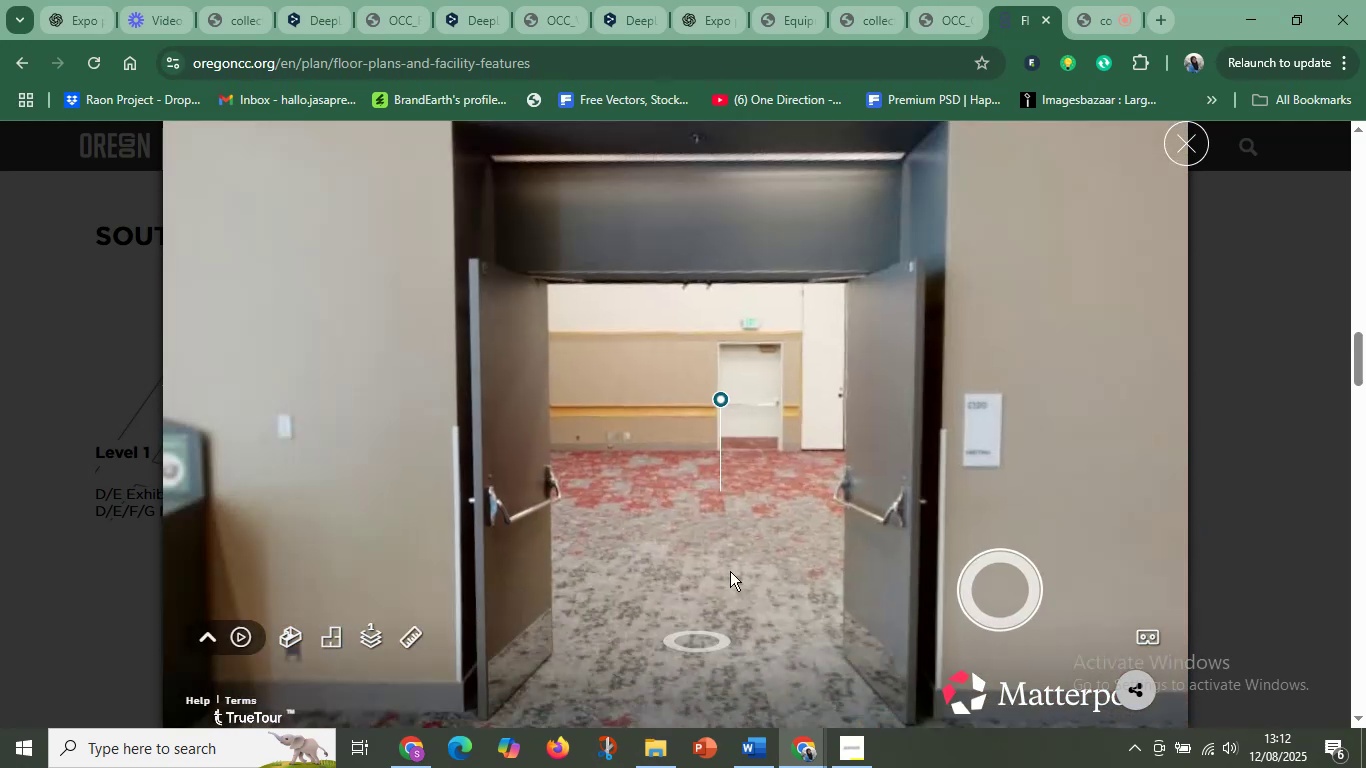 
left_click_drag(start_coordinate=[675, 568], to_coordinate=[982, 548])
 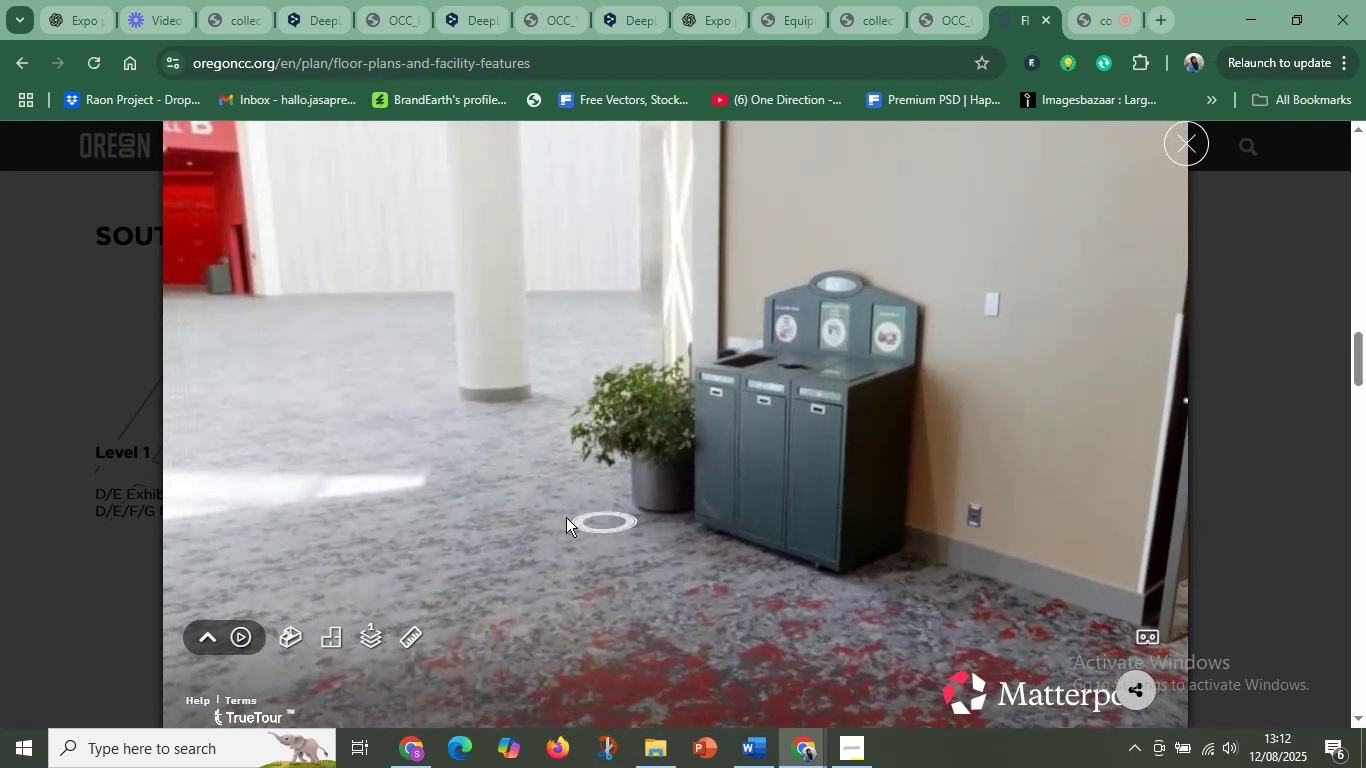 
left_click_drag(start_coordinate=[566, 517], to_coordinate=[771, 535])
 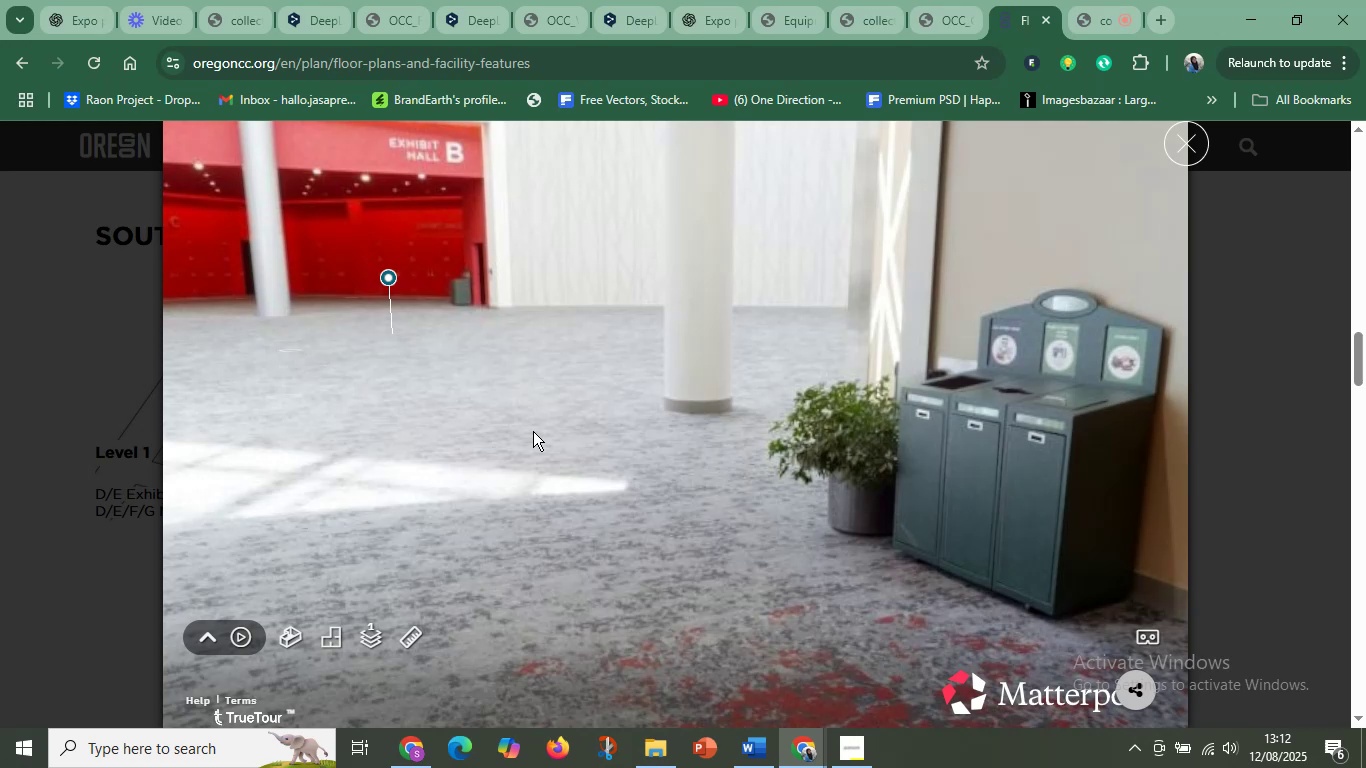 
wait(11.77)
 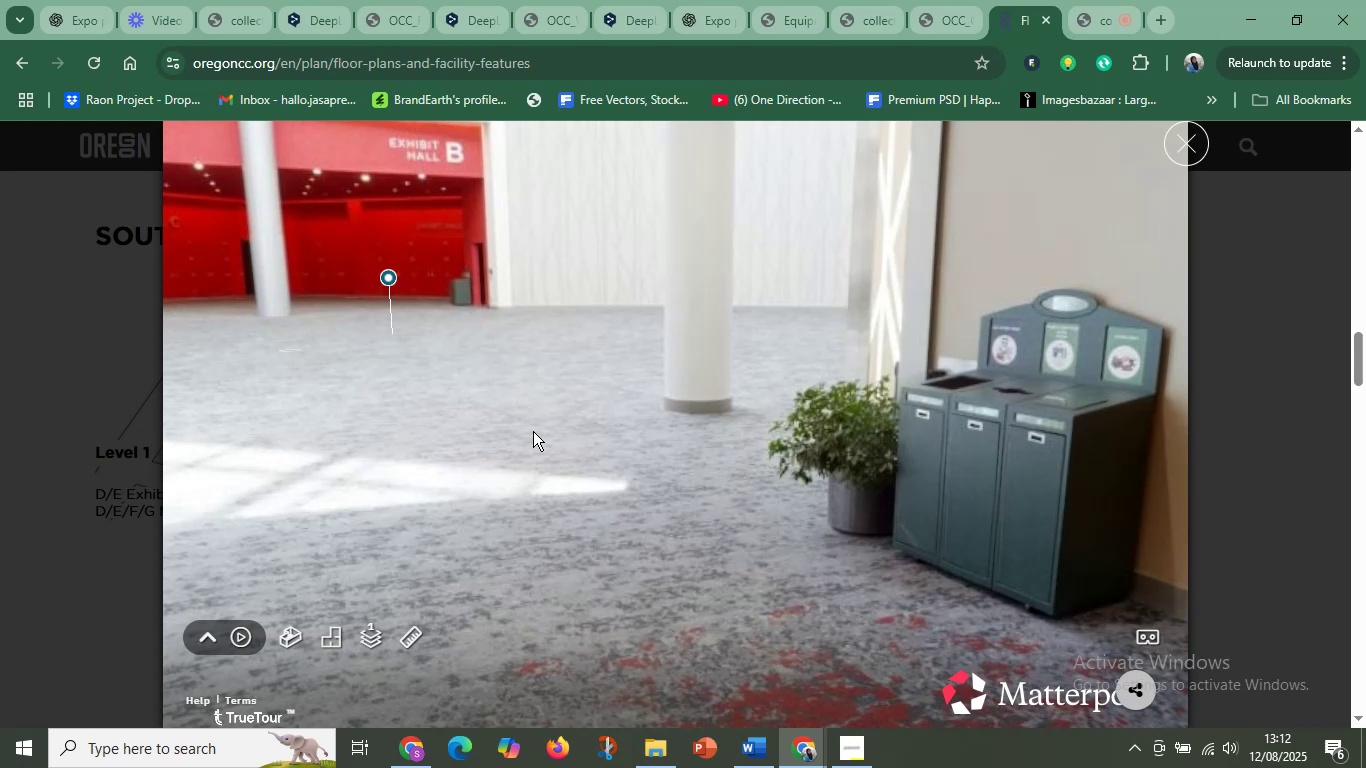 
left_click_drag(start_coordinate=[391, 422], to_coordinate=[665, 489])
 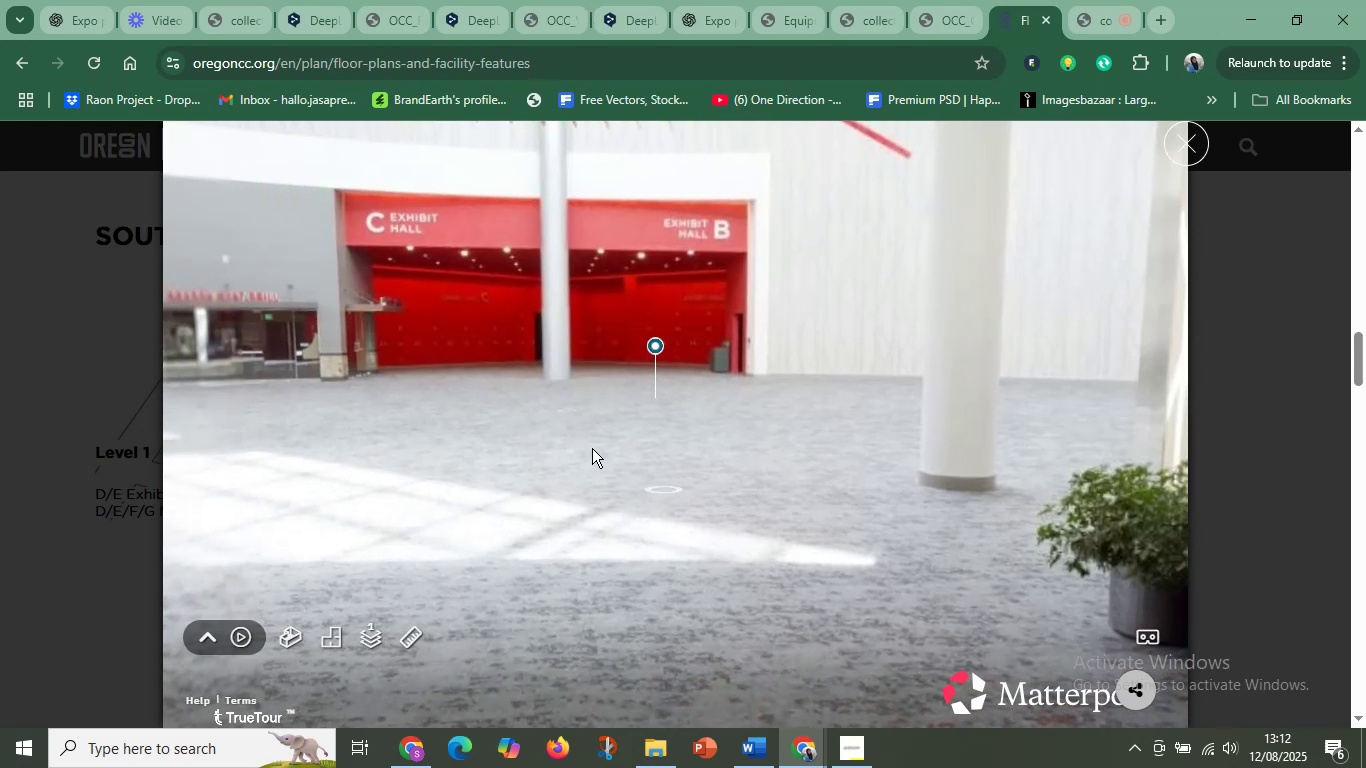 
left_click([562, 413])
 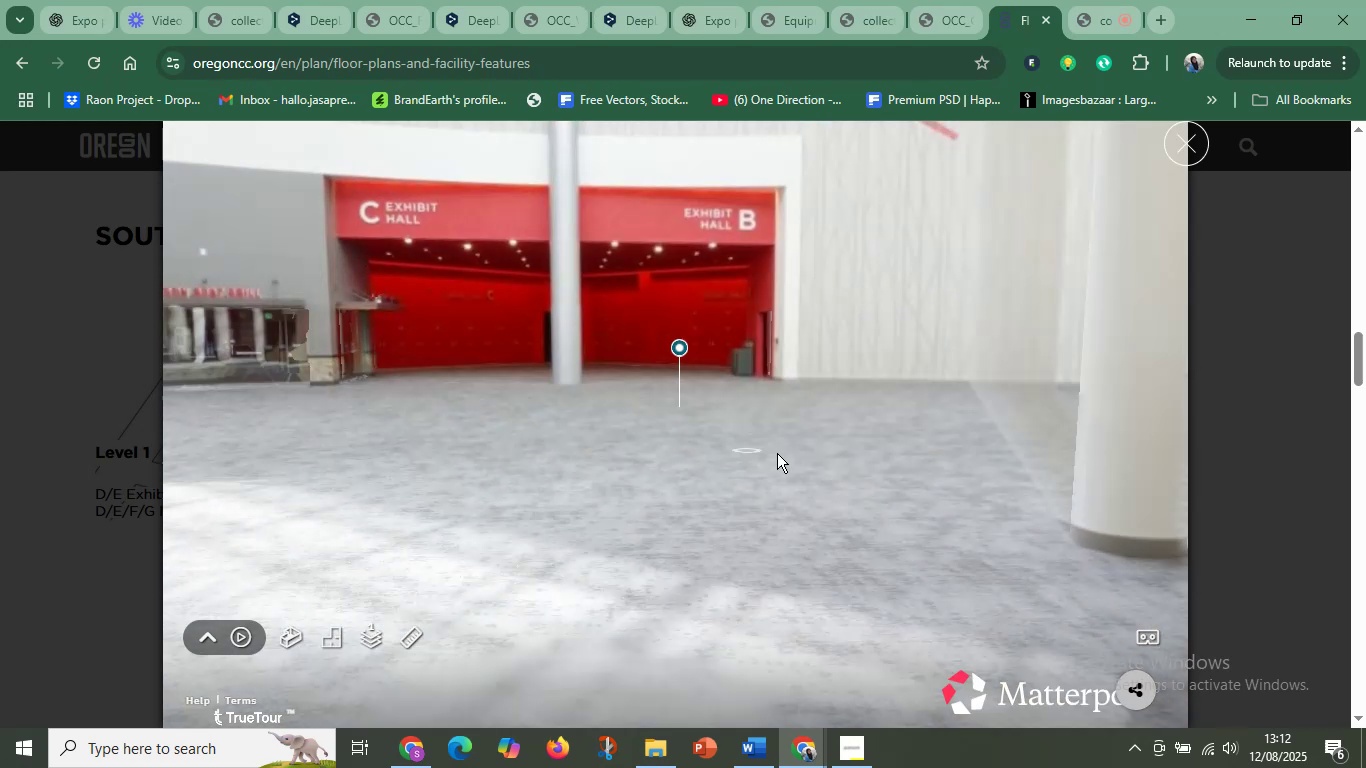 
left_click_drag(start_coordinate=[848, 441], to_coordinate=[408, 458])
 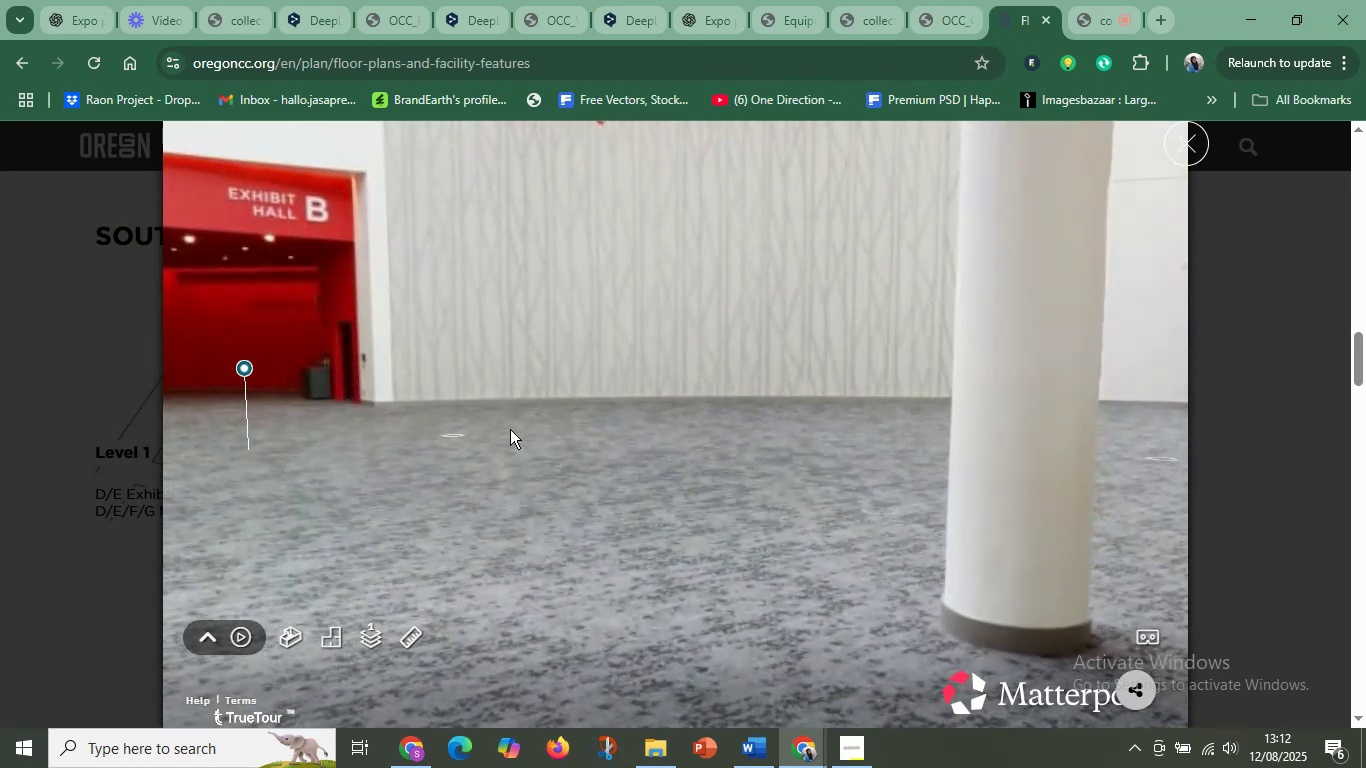 
left_click([515, 428])
 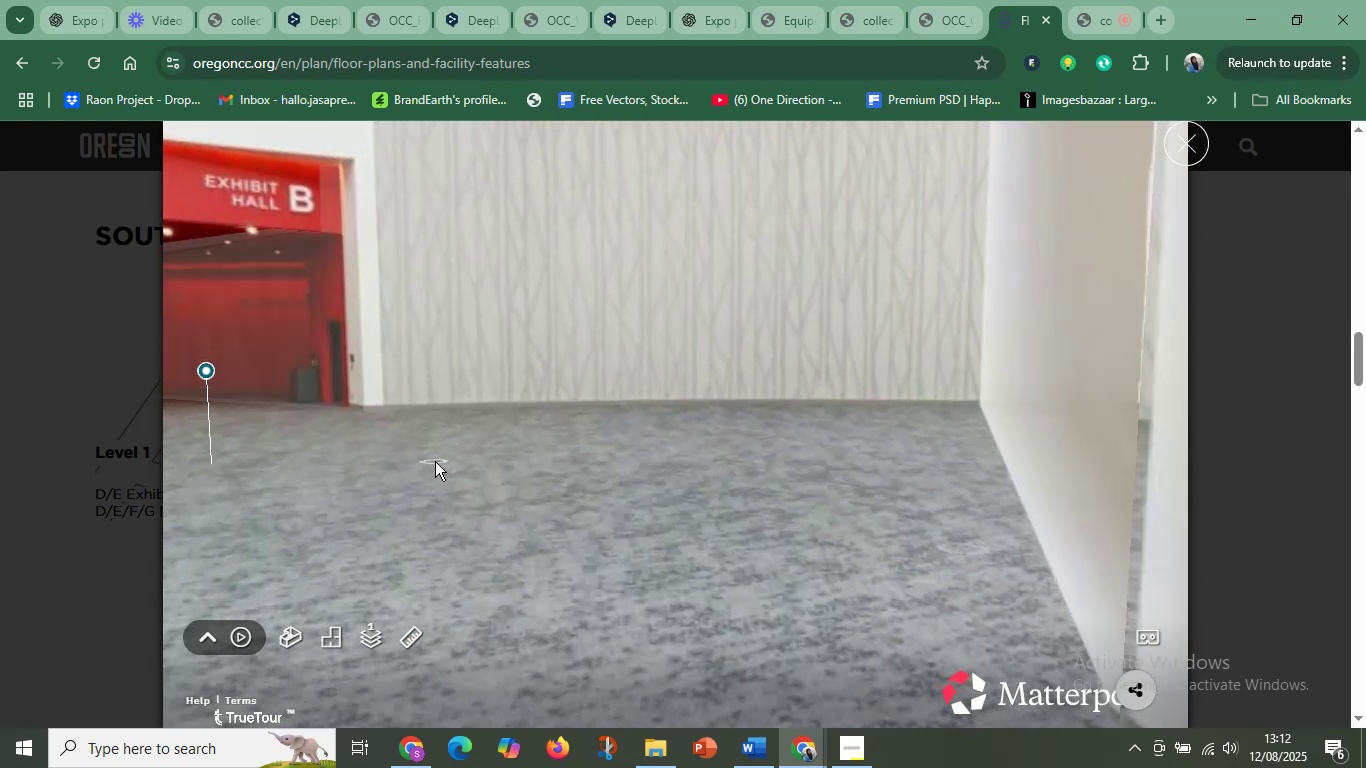 
left_click_drag(start_coordinate=[807, 469], to_coordinate=[403, 496])
 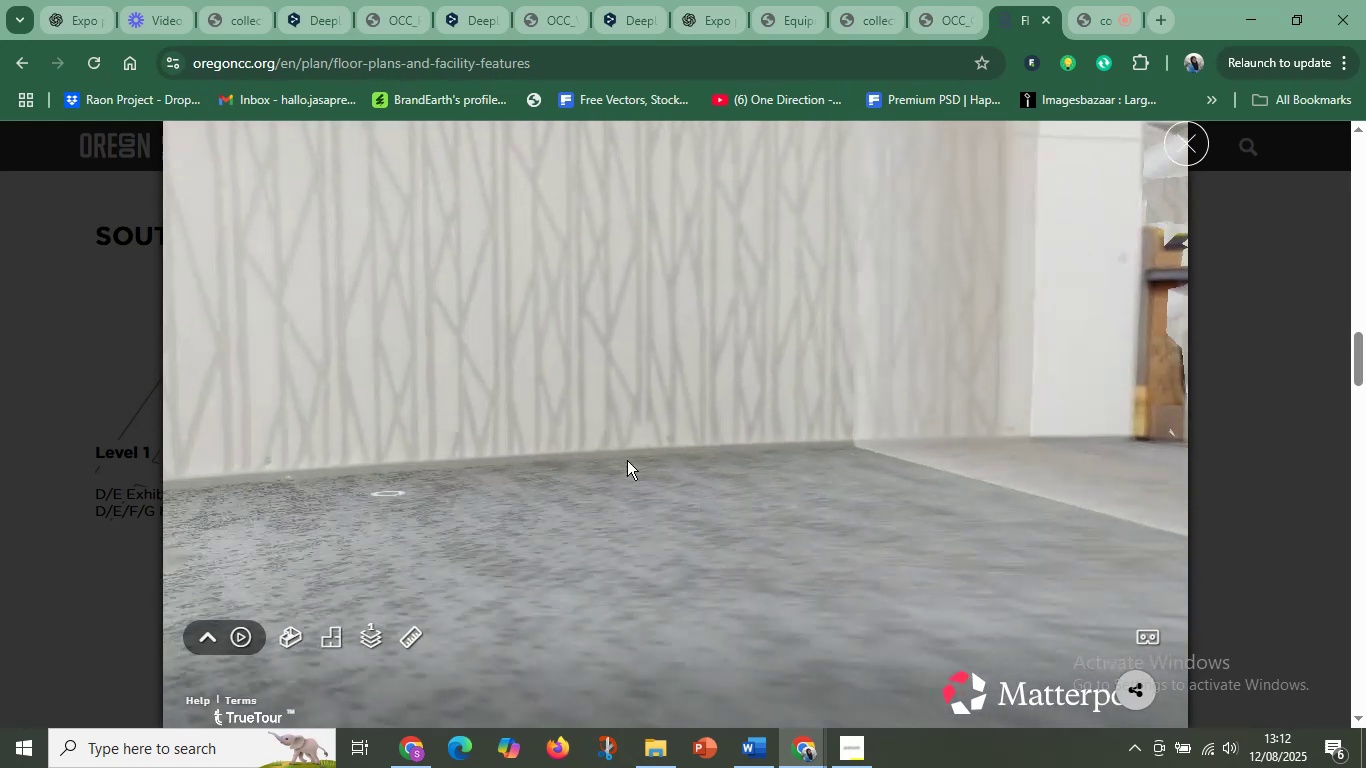 
left_click_drag(start_coordinate=[805, 455], to_coordinate=[96, 463])
 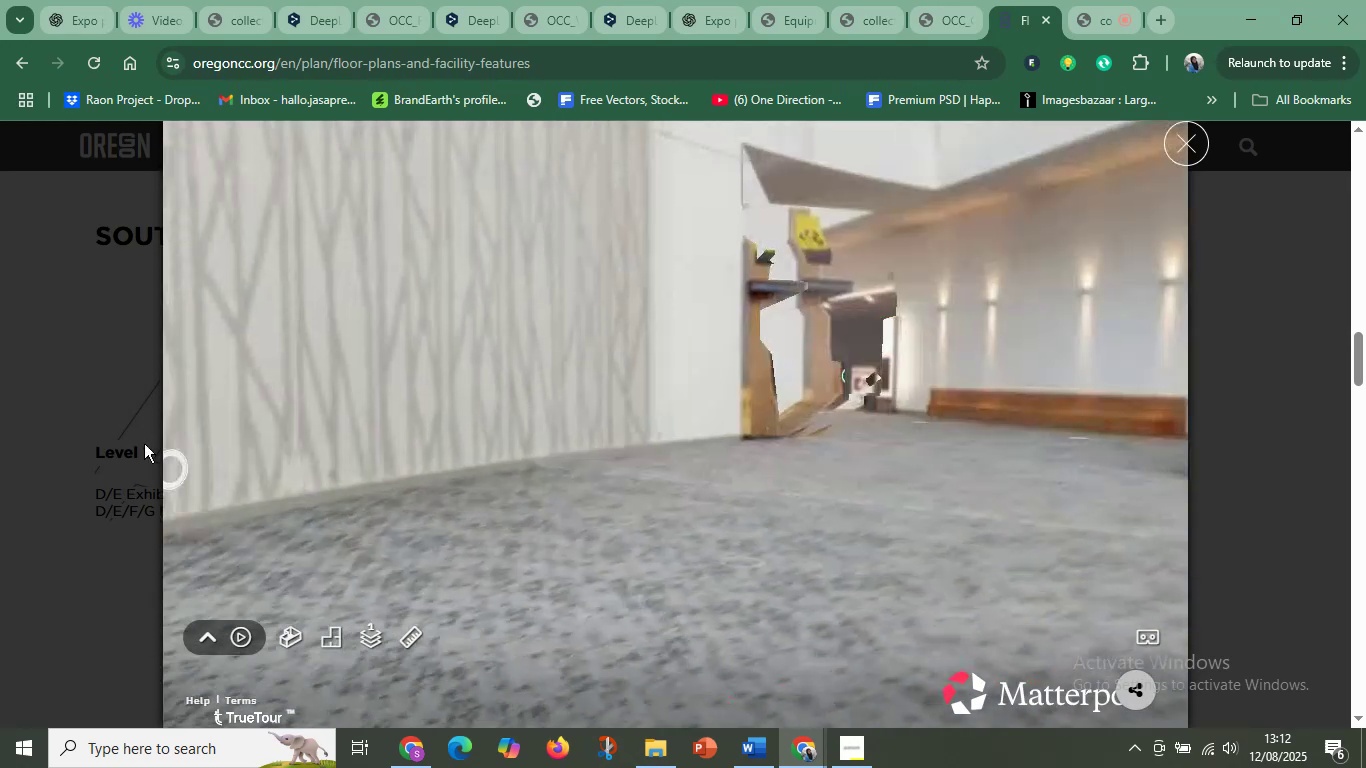 
left_click_drag(start_coordinate=[758, 435], to_coordinate=[470, 440])
 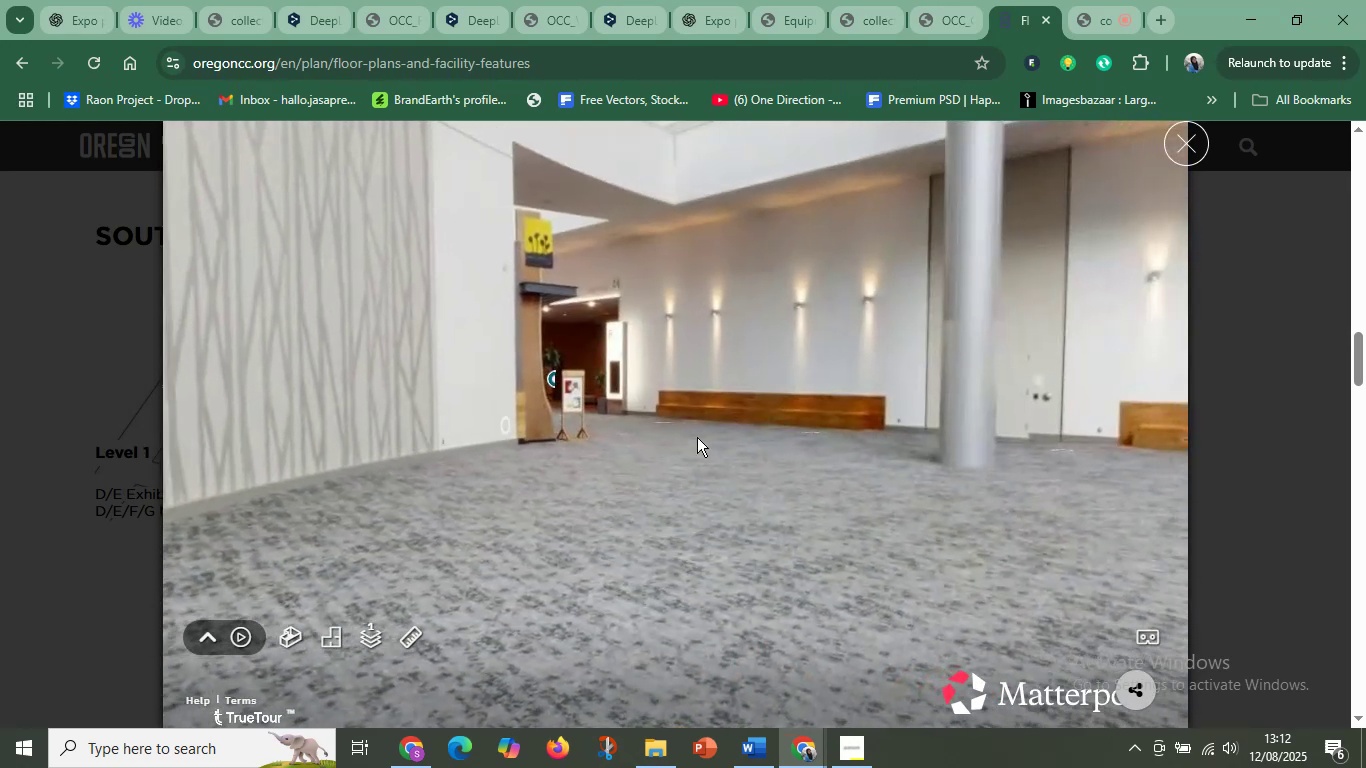 
left_click_drag(start_coordinate=[733, 437], to_coordinate=[478, 442])
 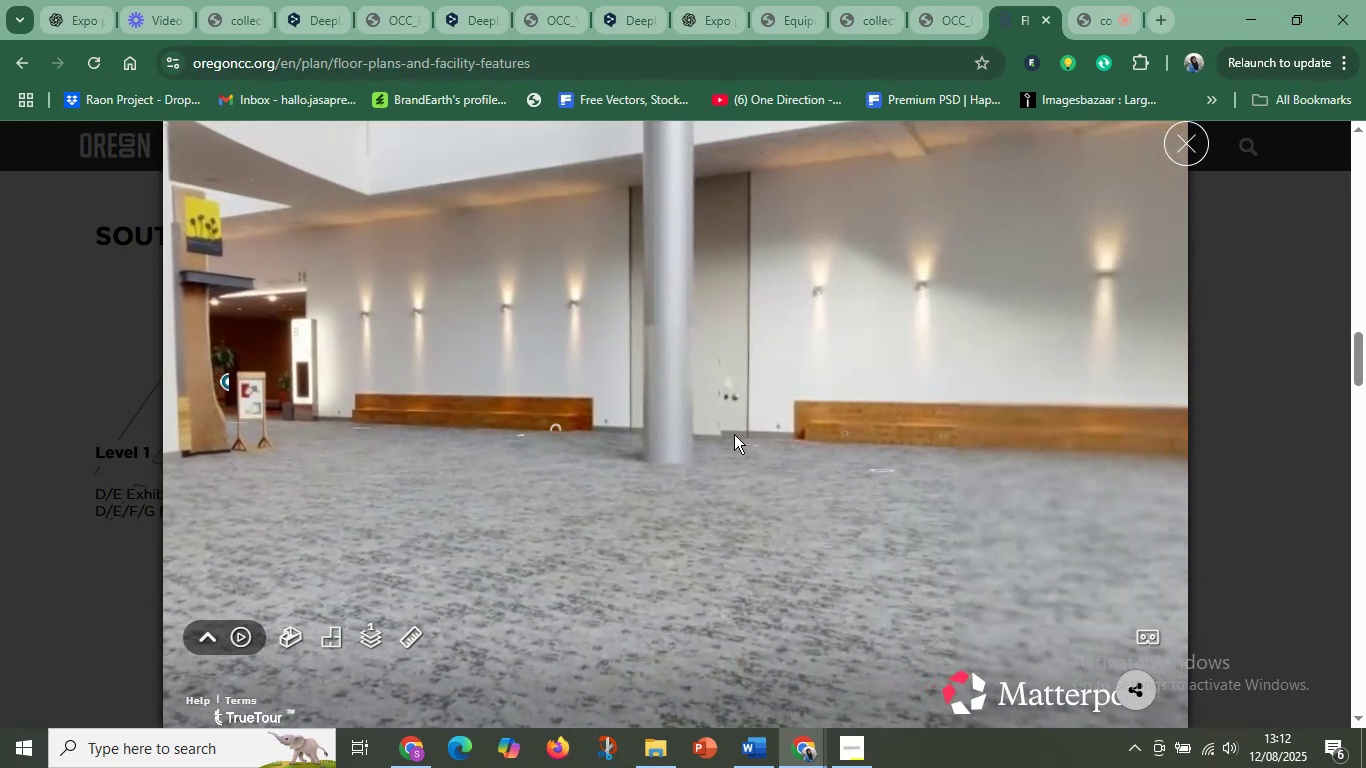 
left_click_drag(start_coordinate=[780, 435], to_coordinate=[620, 438])
 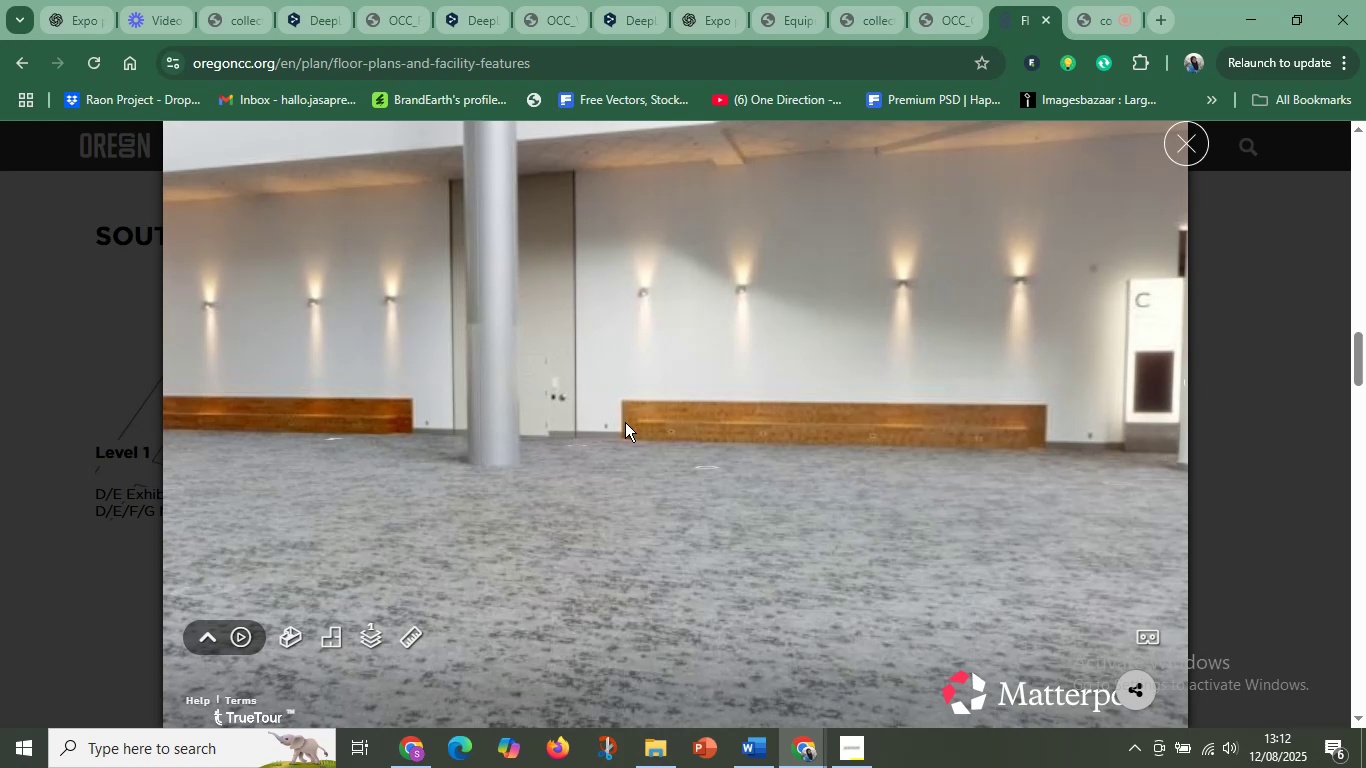 
left_click_drag(start_coordinate=[680, 479], to_coordinate=[417, 483])
 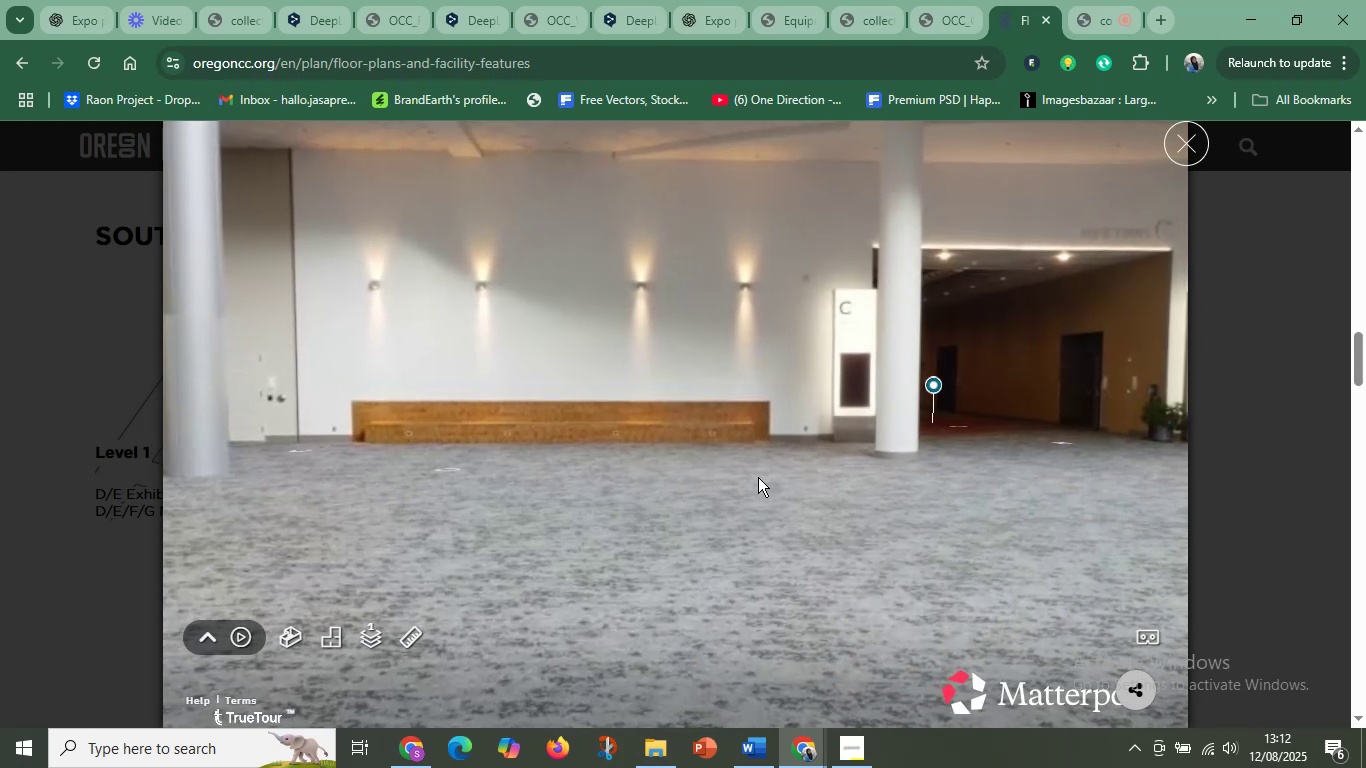 
wait(7.7)
 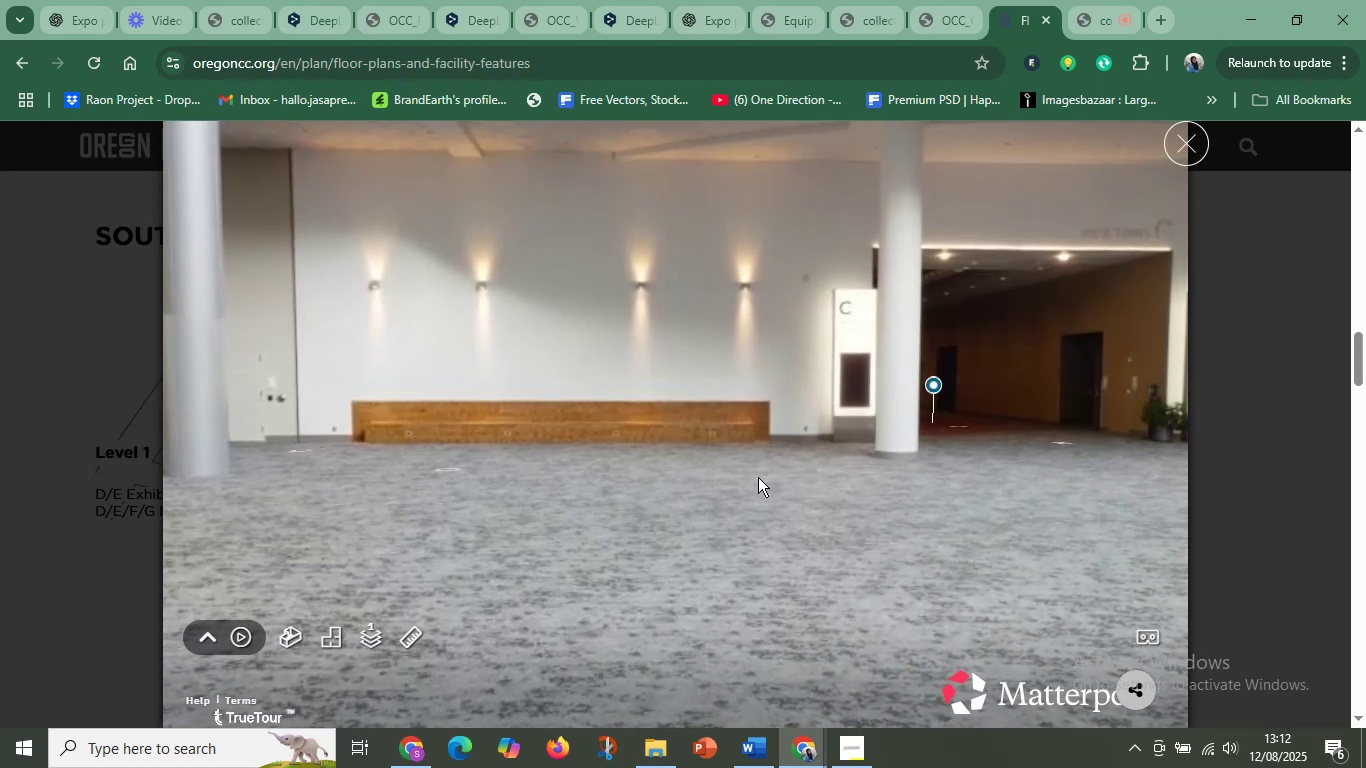 
left_click_drag(start_coordinate=[548, 429], to_coordinate=[889, 448])
 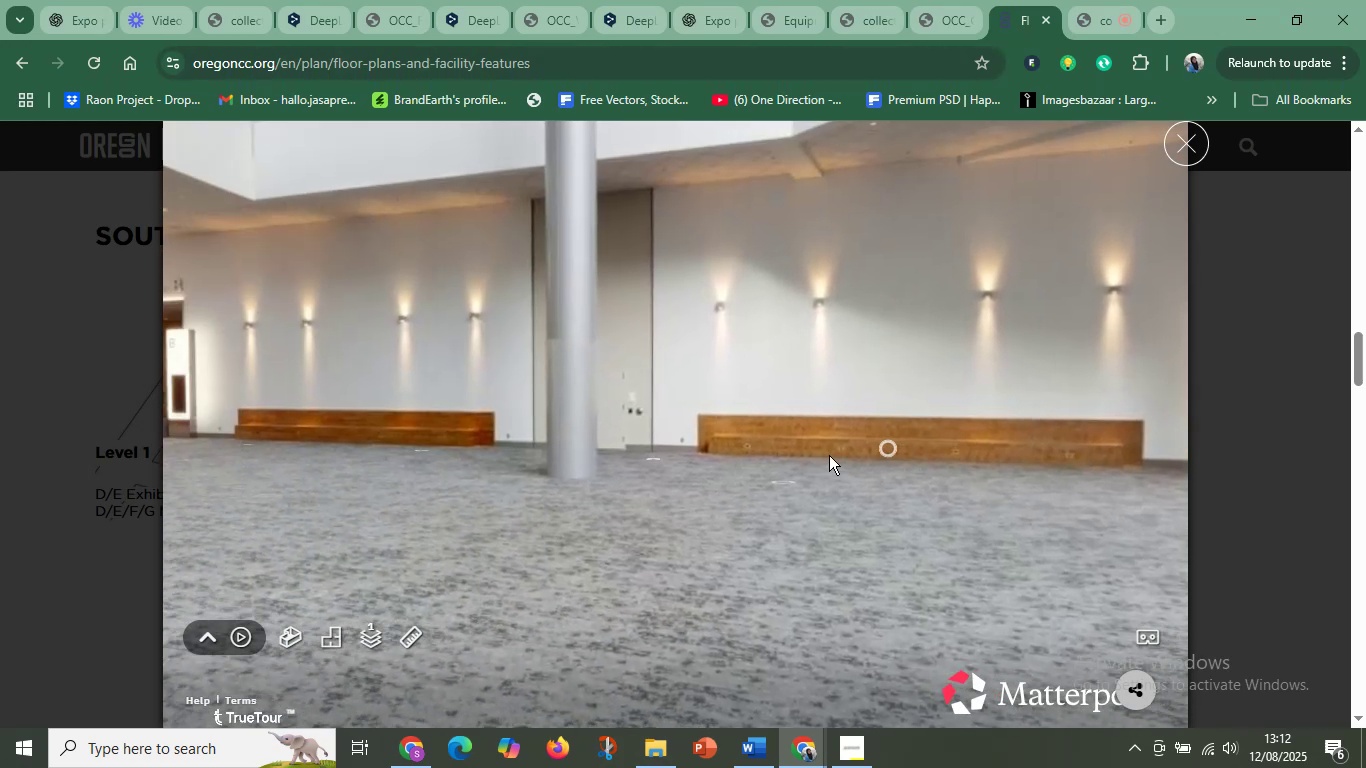 
left_click_drag(start_coordinate=[585, 465], to_coordinate=[1021, 336])
 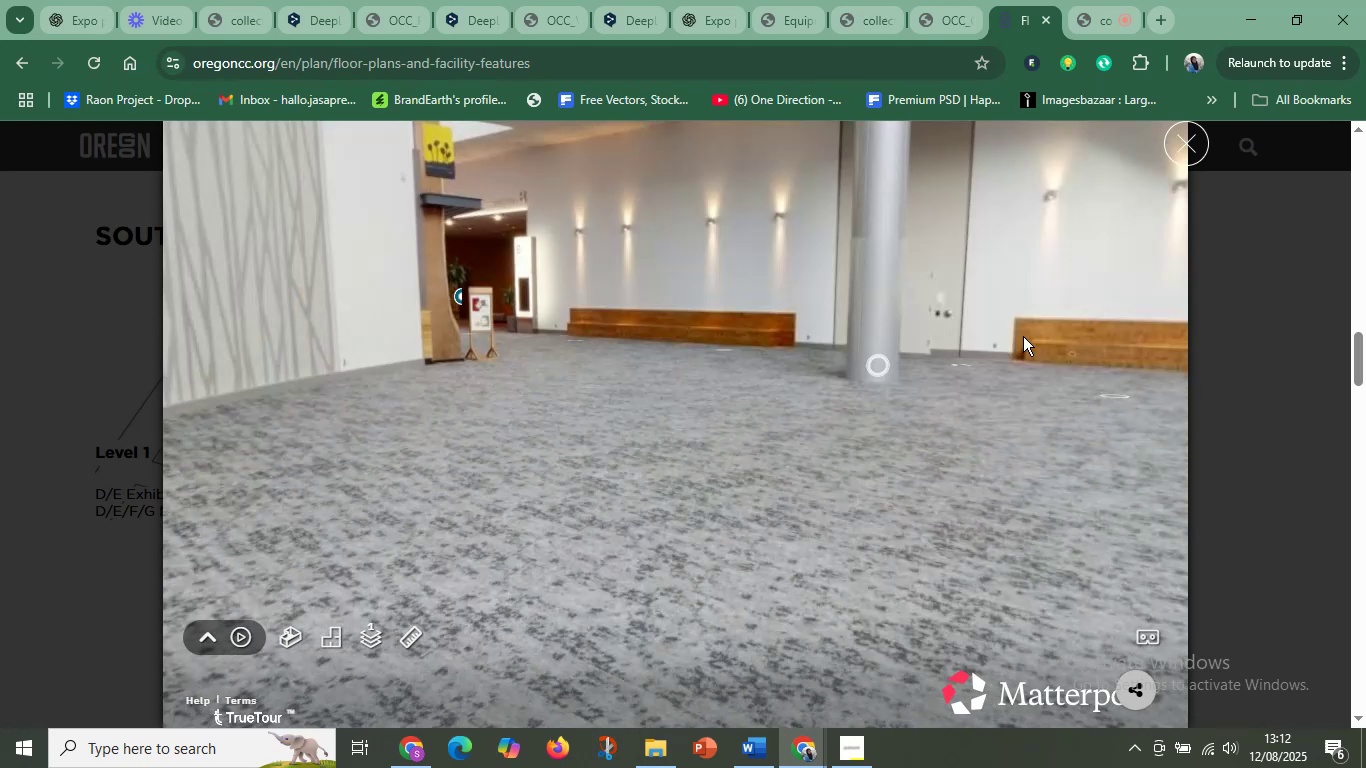 
left_click_drag(start_coordinate=[665, 441], to_coordinate=[434, 451])
 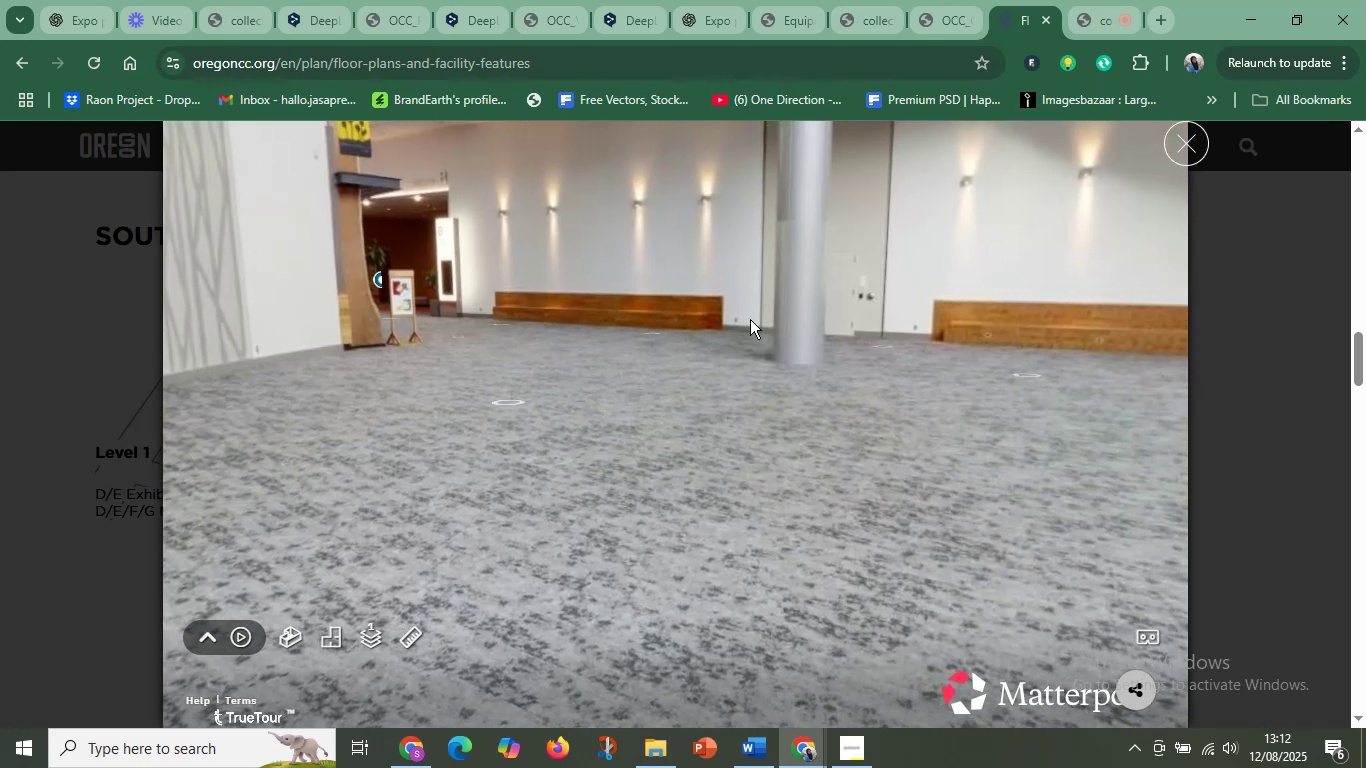 
left_click_drag(start_coordinate=[748, 322], to_coordinate=[905, 536])
 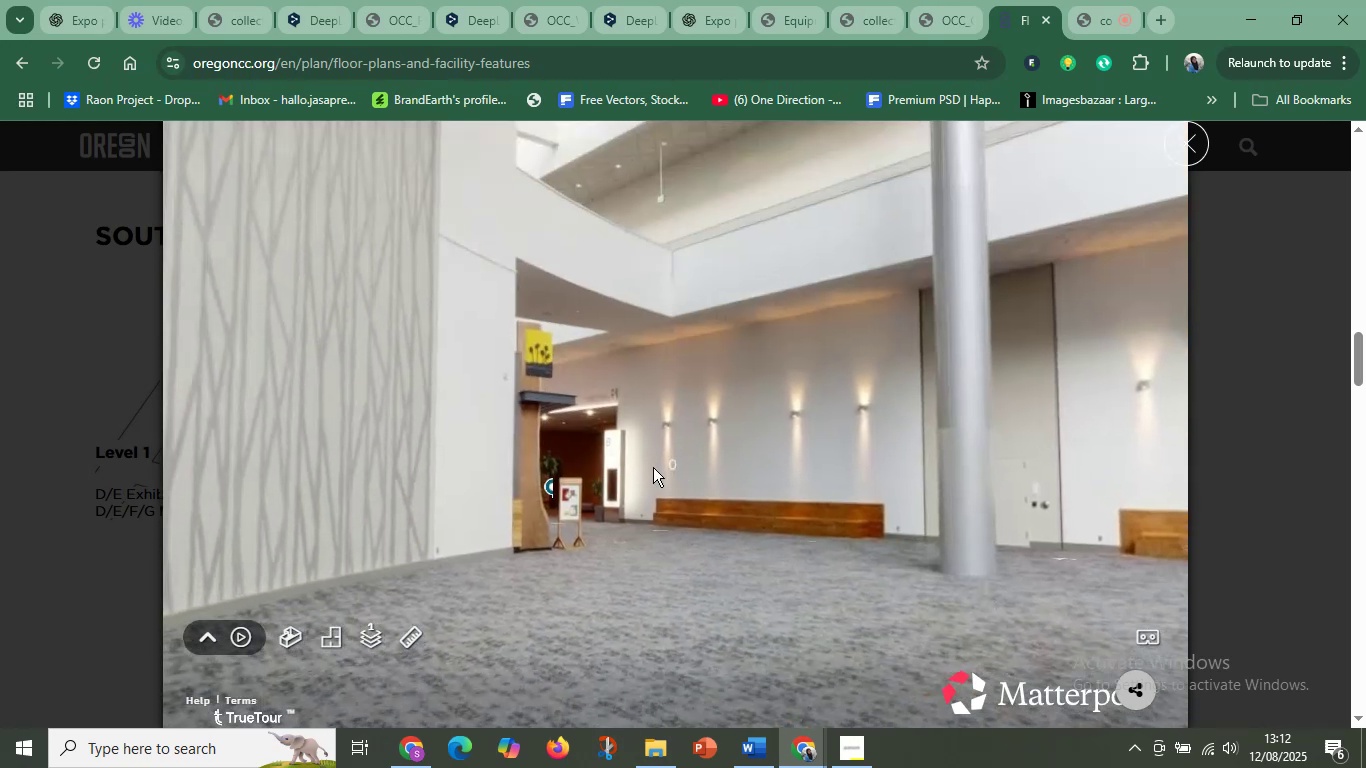 
left_click([641, 478])
 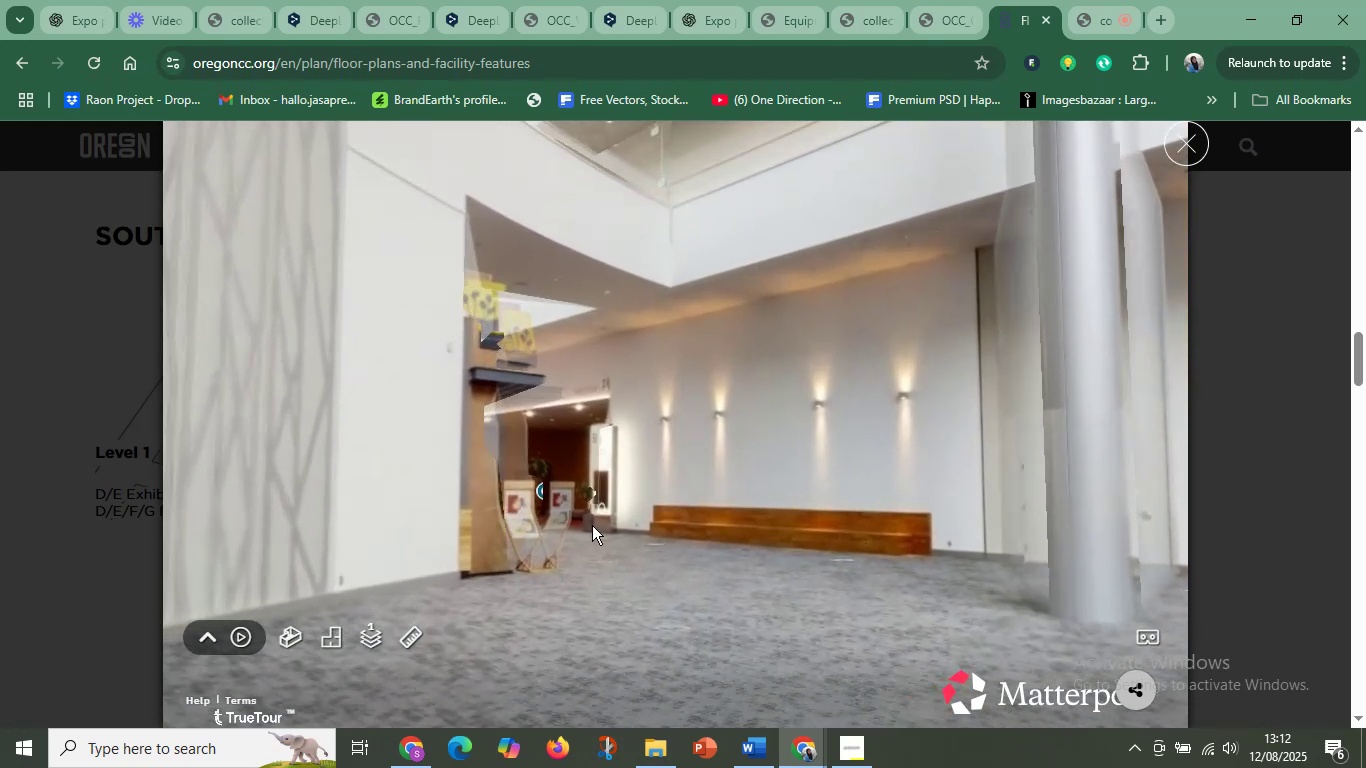 
left_click_drag(start_coordinate=[545, 536], to_coordinate=[672, 542])
 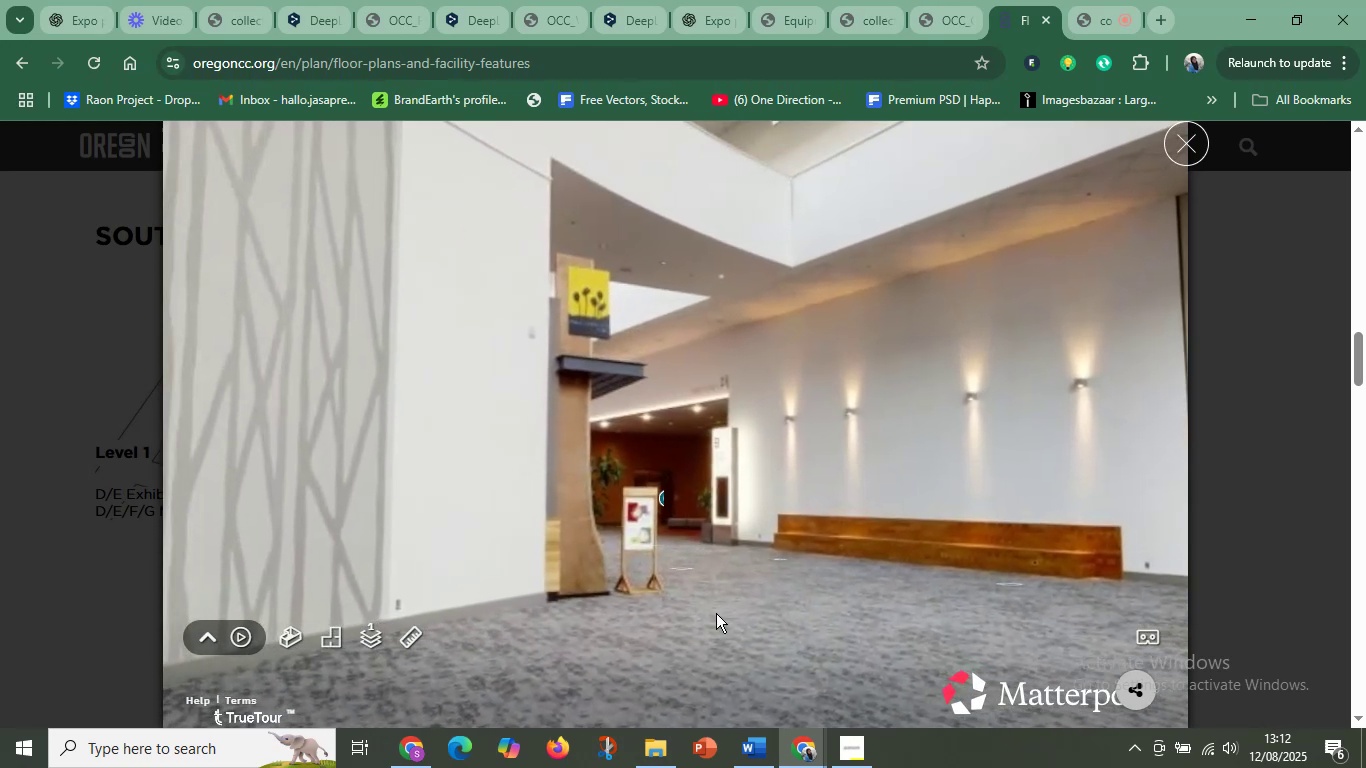 
left_click([716, 613])
 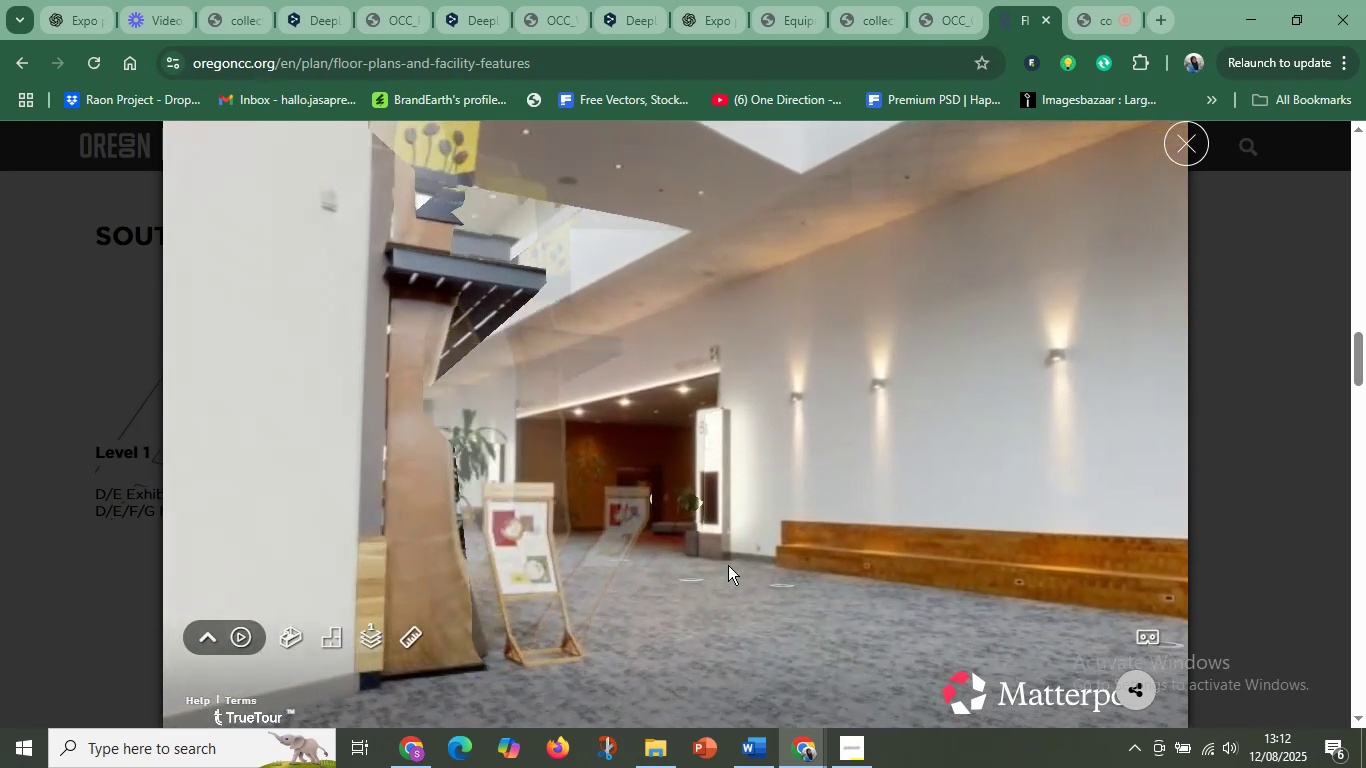 
left_click_drag(start_coordinate=[613, 558], to_coordinate=[596, 438])
 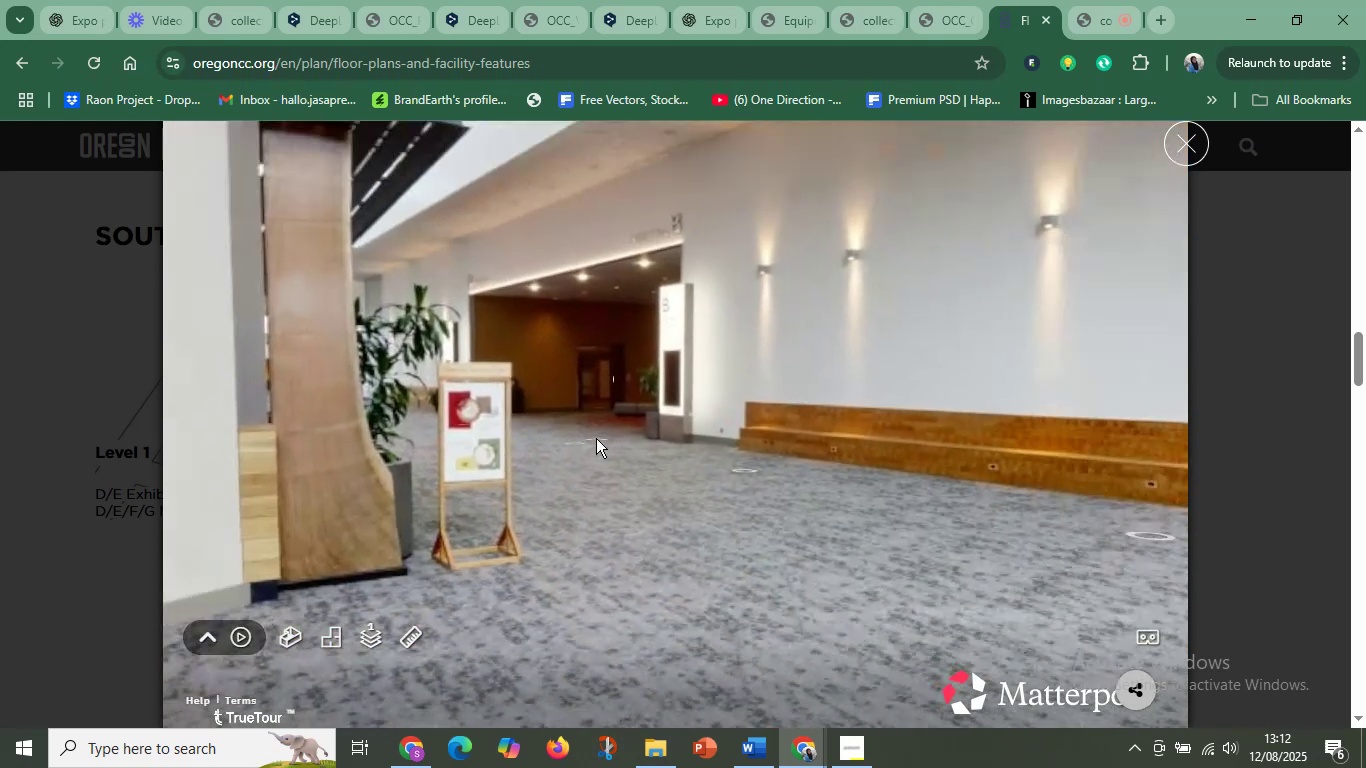 
left_click([597, 490])
 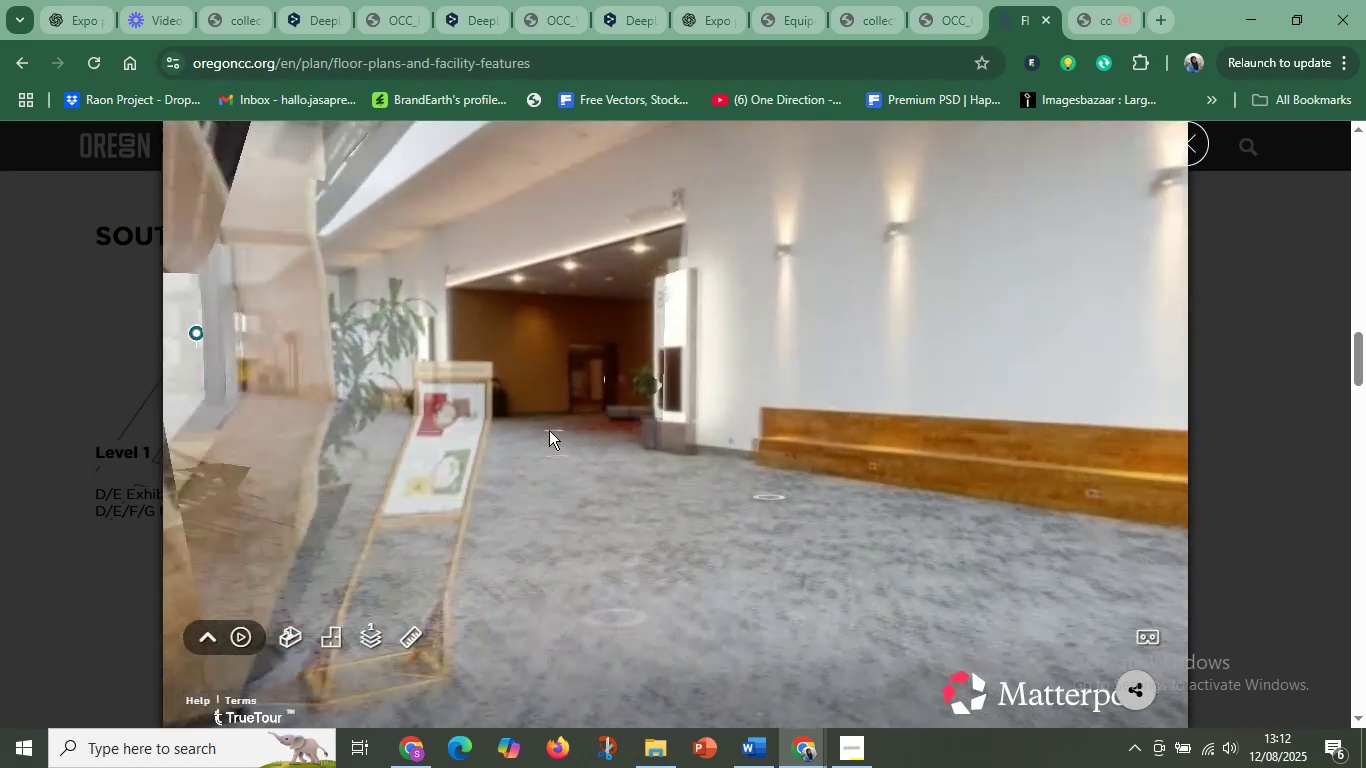 
left_click_drag(start_coordinate=[435, 428], to_coordinate=[709, 523])
 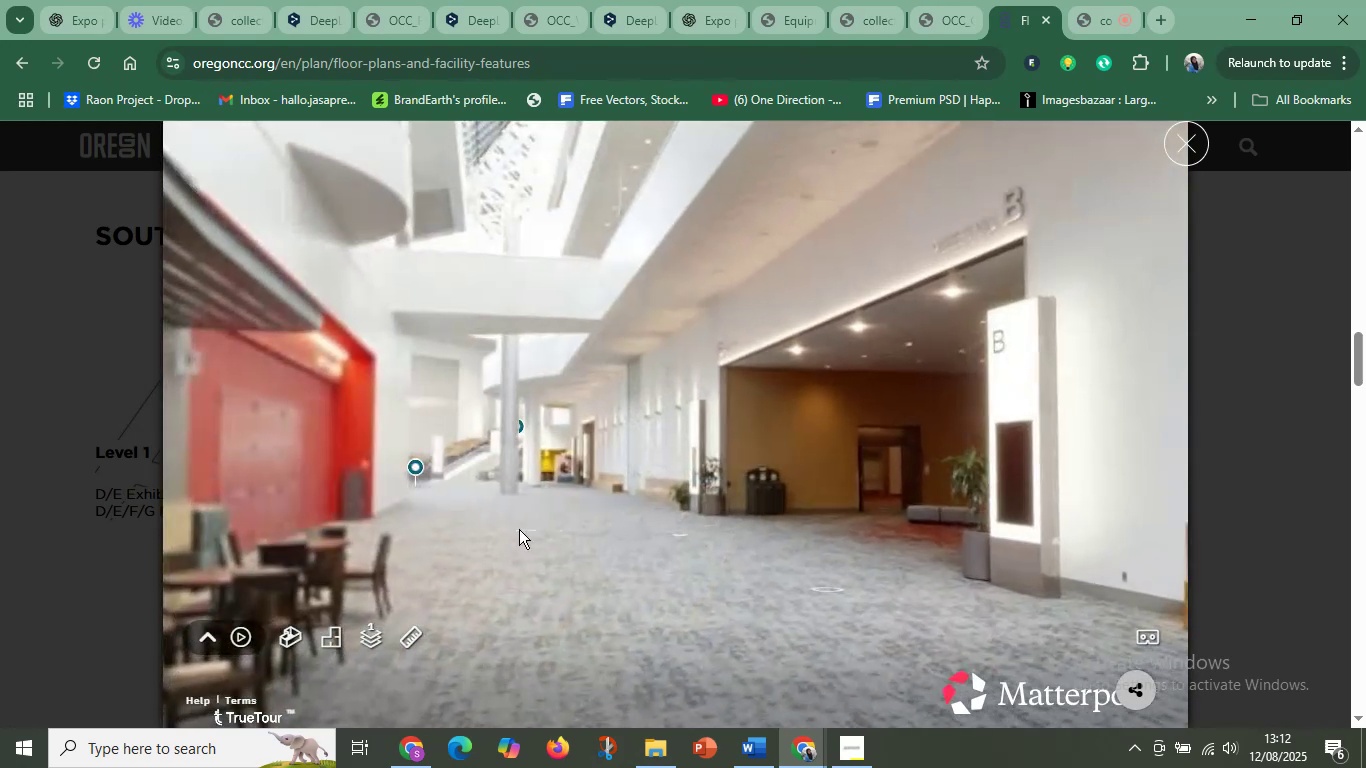 
left_click([519, 529])
 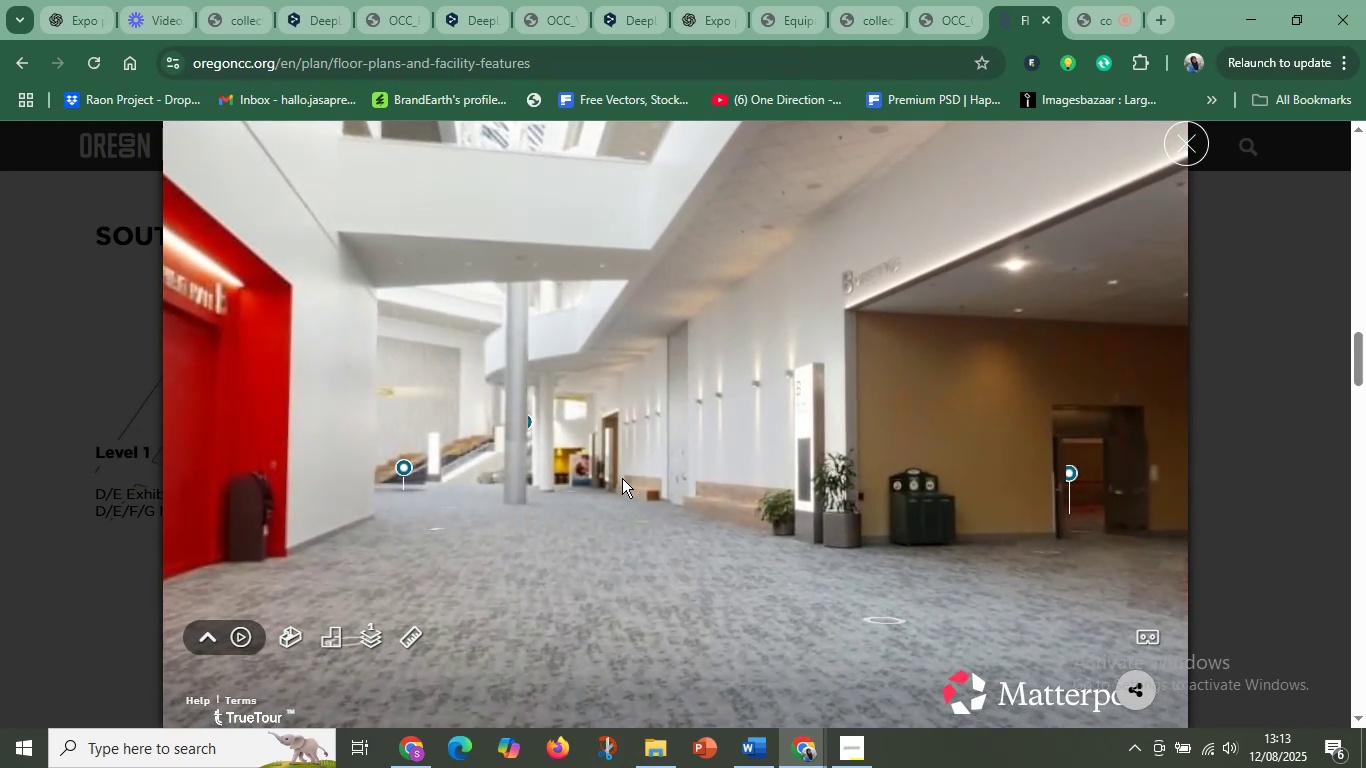 
wait(8.89)
 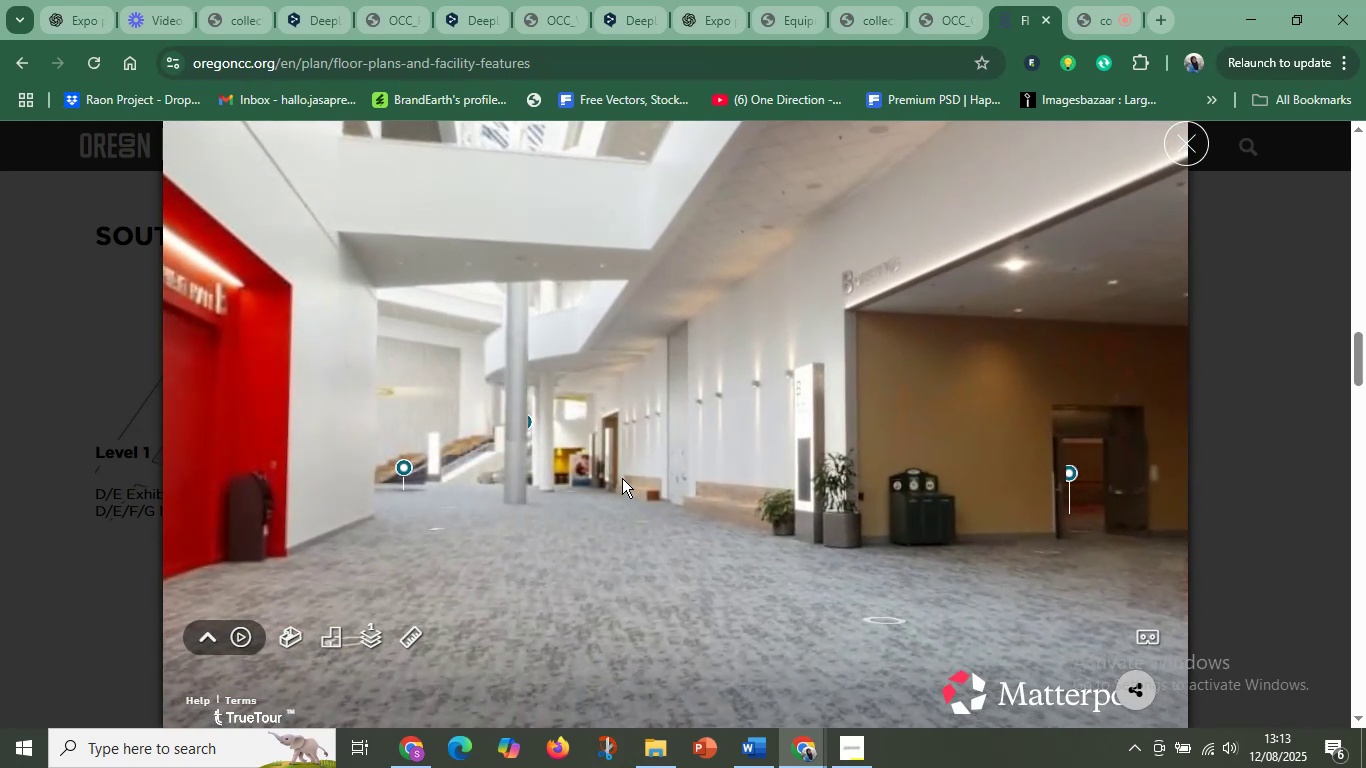 
left_click_drag(start_coordinate=[697, 494], to_coordinate=[425, 484])
 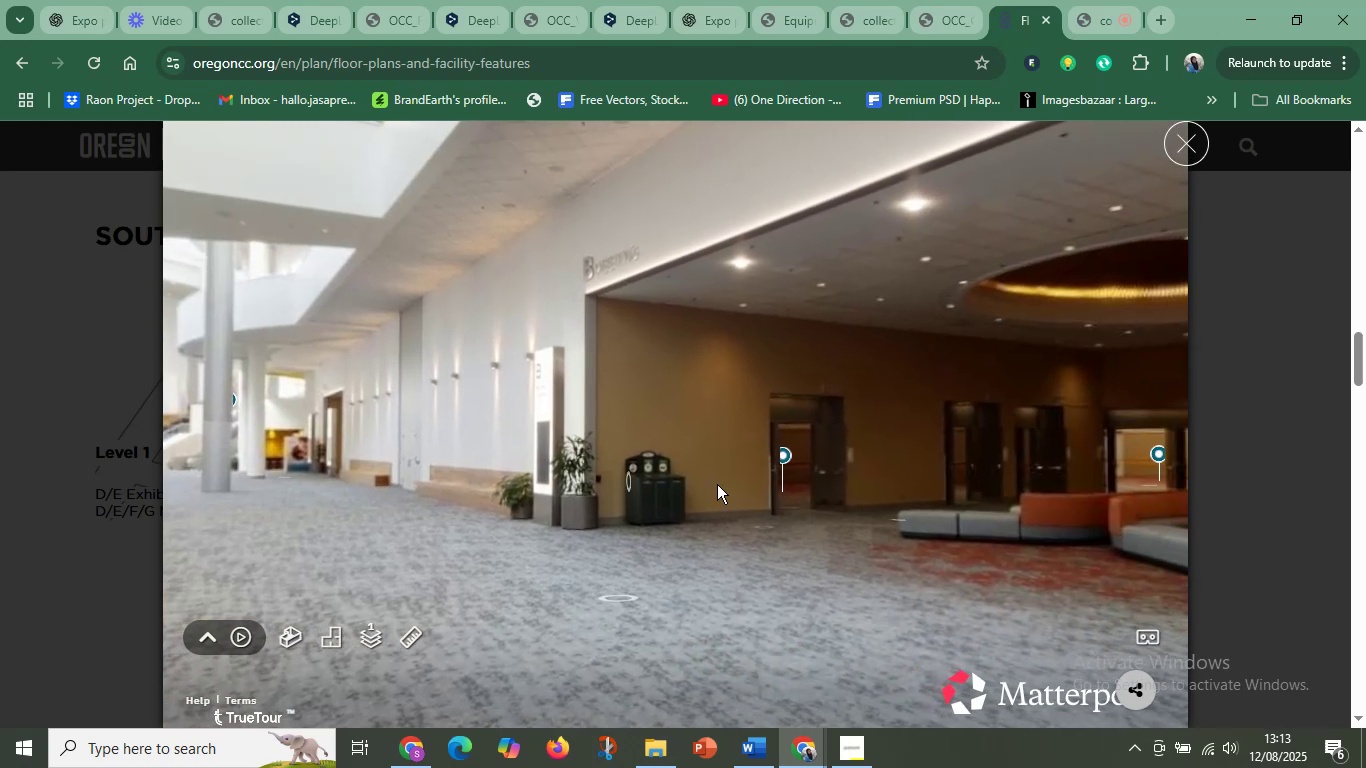 
left_click_drag(start_coordinate=[778, 487], to_coordinate=[364, 473])
 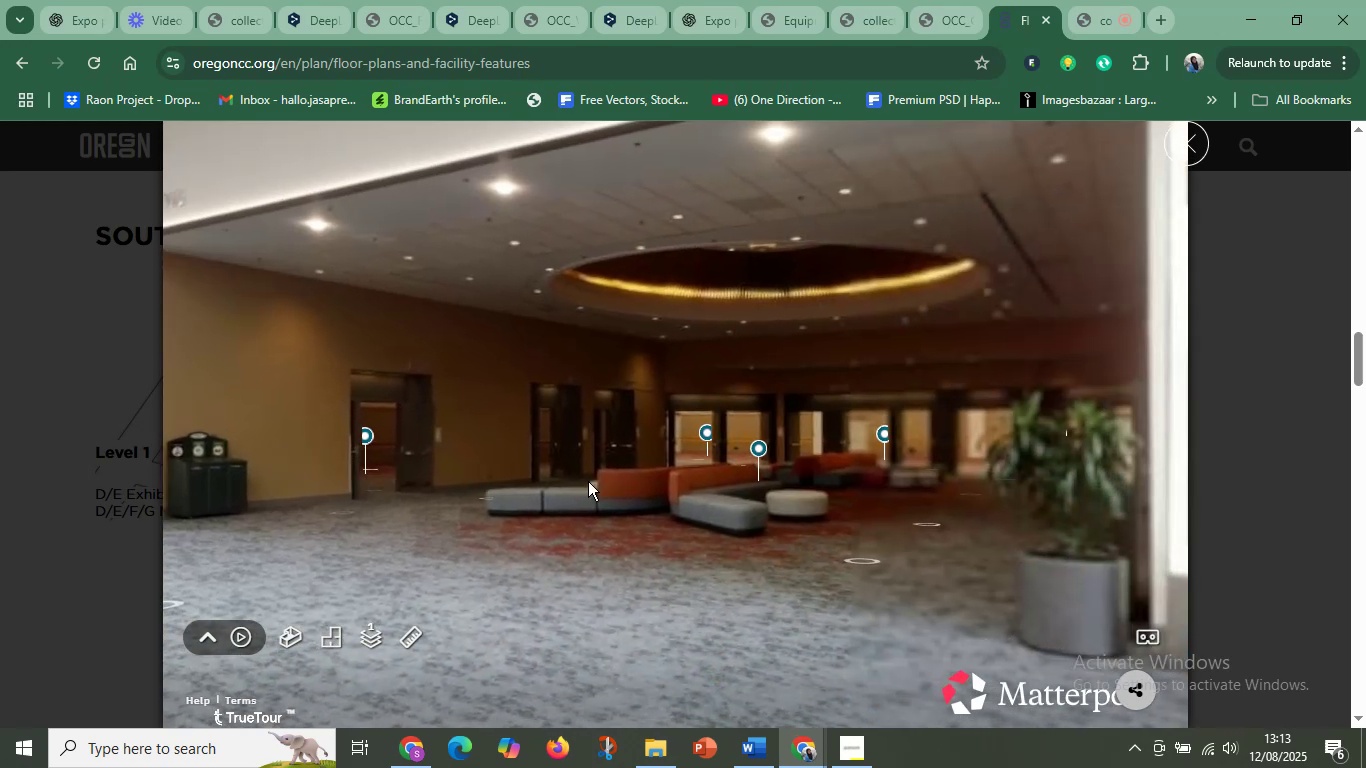 
left_click_drag(start_coordinate=[747, 485], to_coordinate=[434, 481])
 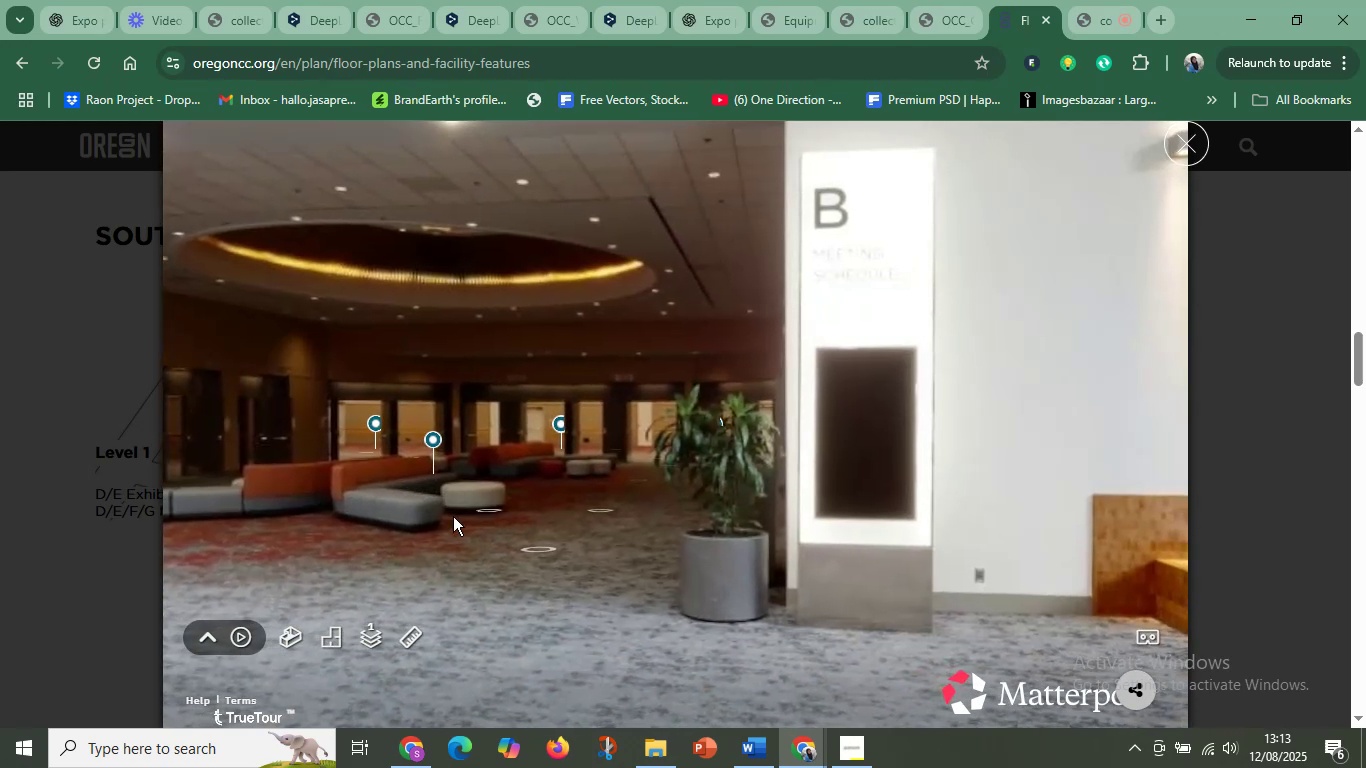 
left_click_drag(start_coordinate=[417, 553], to_coordinate=[889, 507])
 